 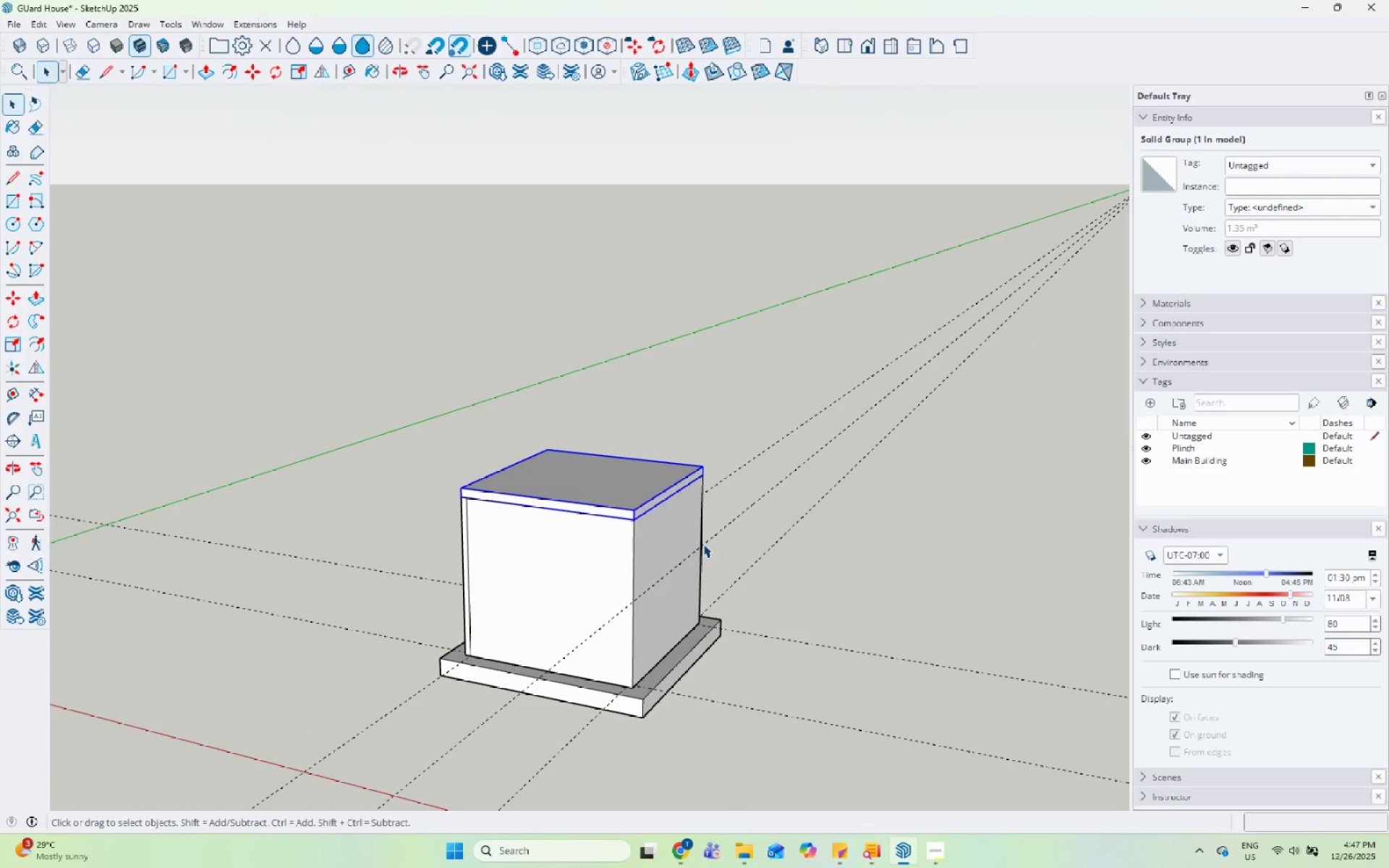 
left_click([703, 544])
 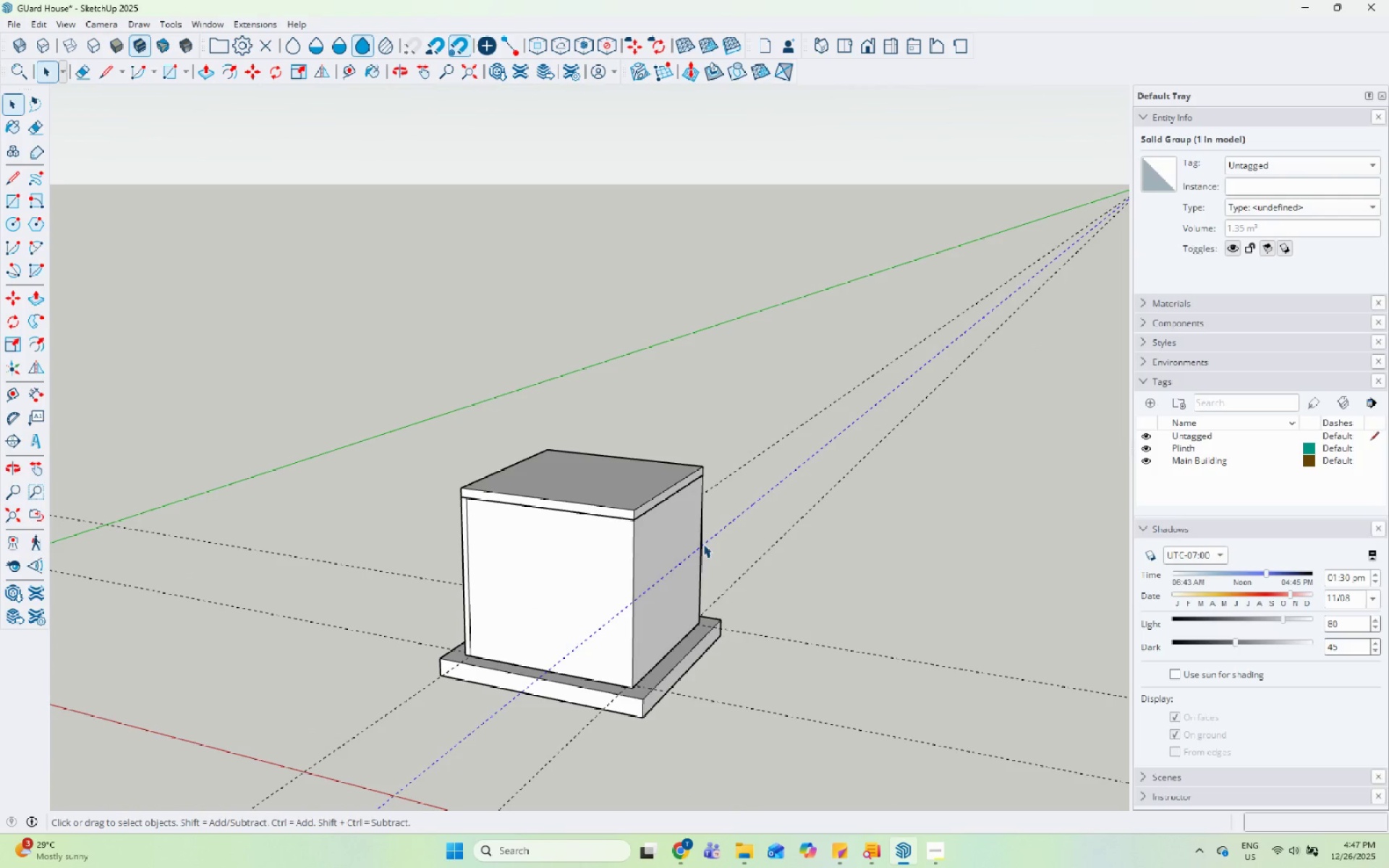 
right_click([703, 544])
 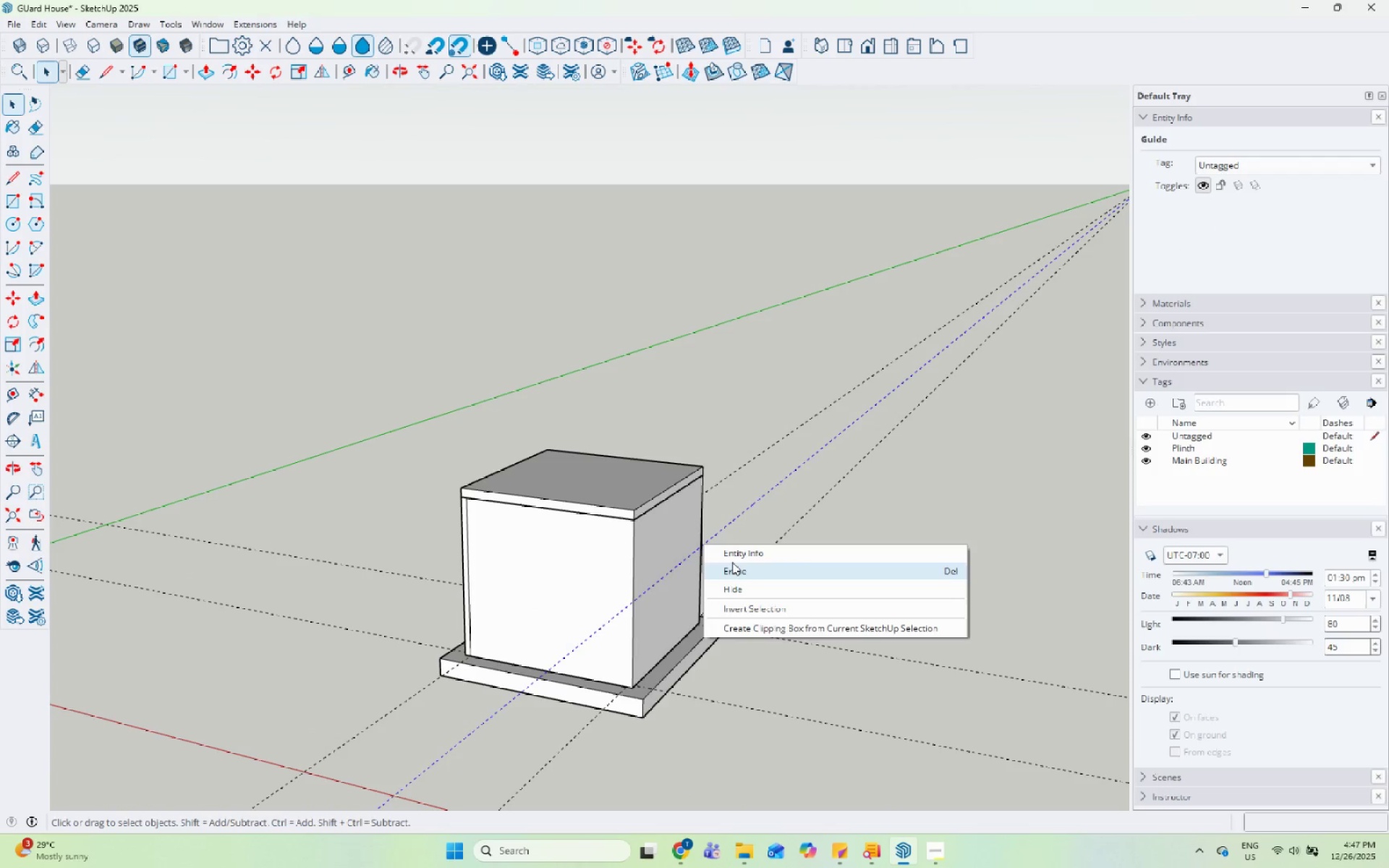 
scroll: coordinate [701, 548], scroll_direction: up, amount: 1.0
 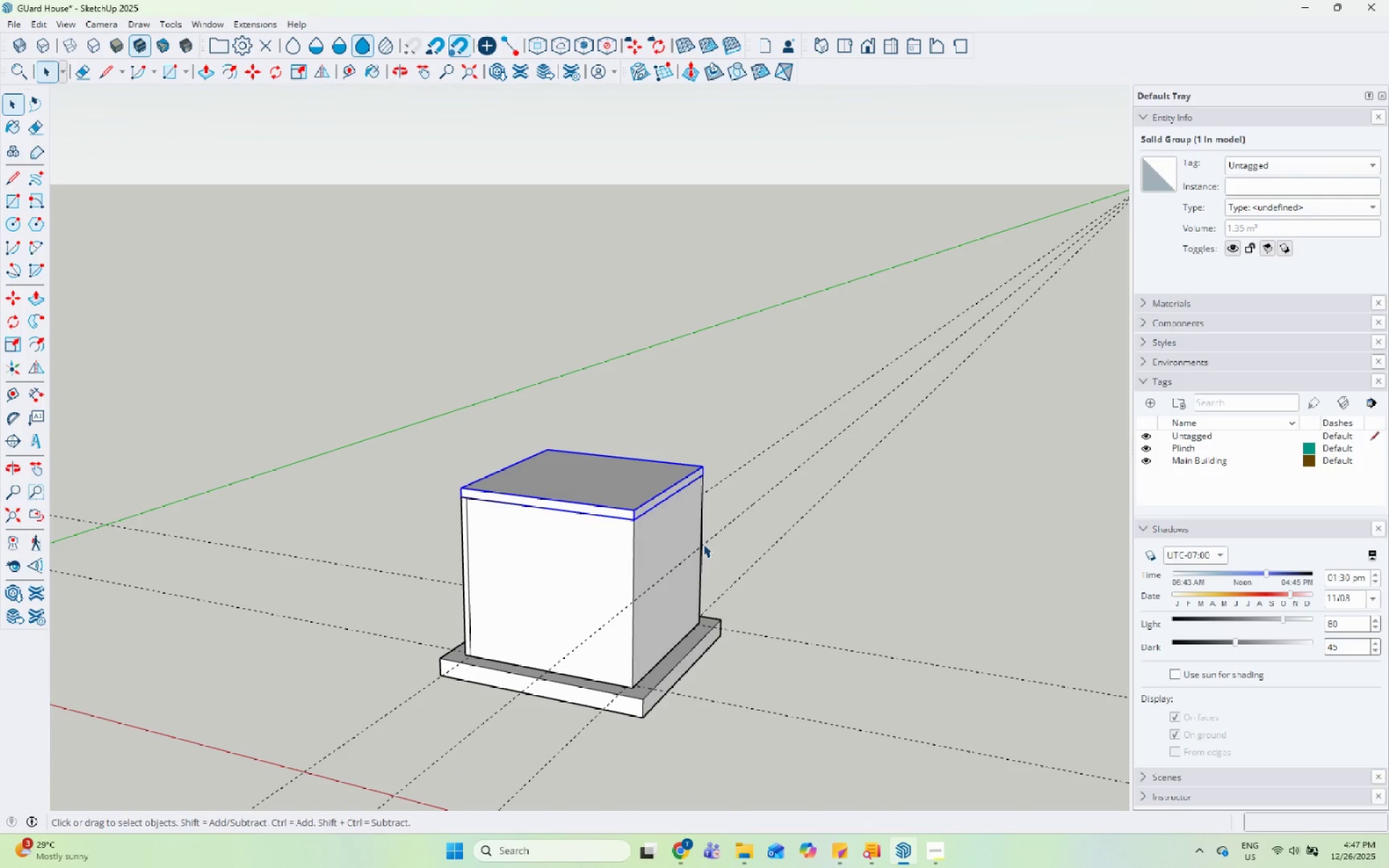 
left_click([732, 562])
 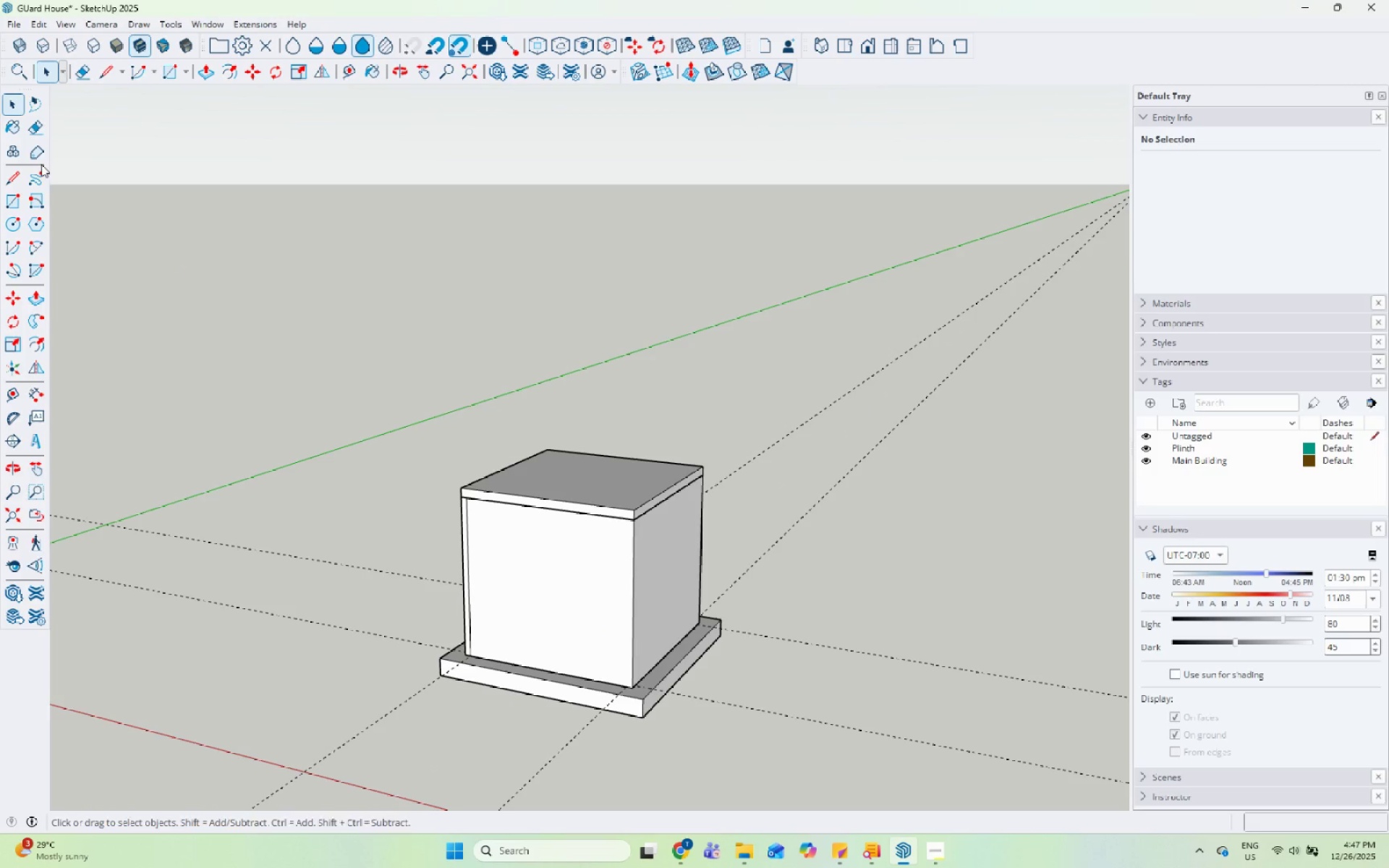 
left_click_drag(start_coordinate=[20, 386], to_coordinate=[28, 387])
 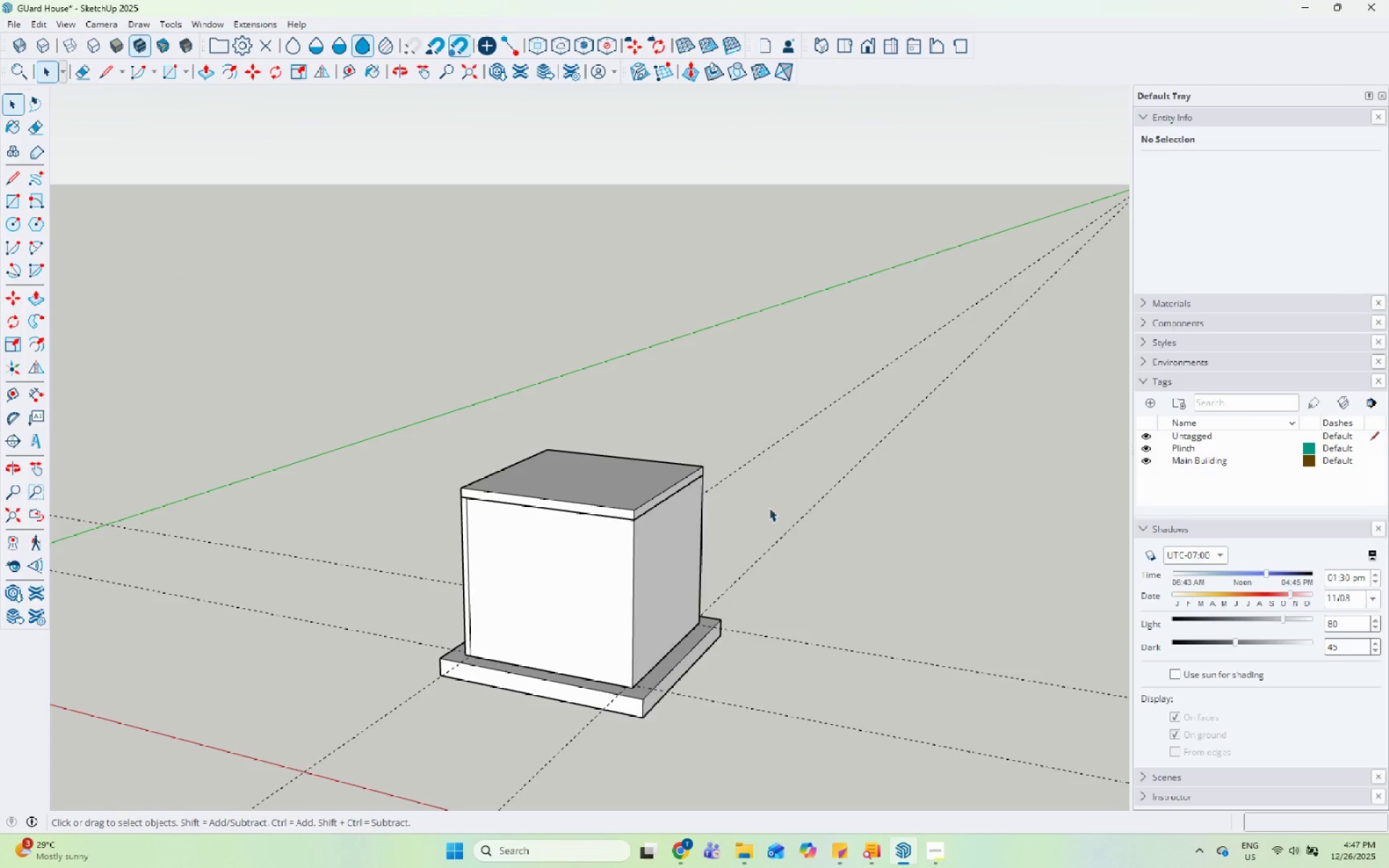 
scroll: coordinate [759, 508], scroll_direction: up, amount: 5.0
 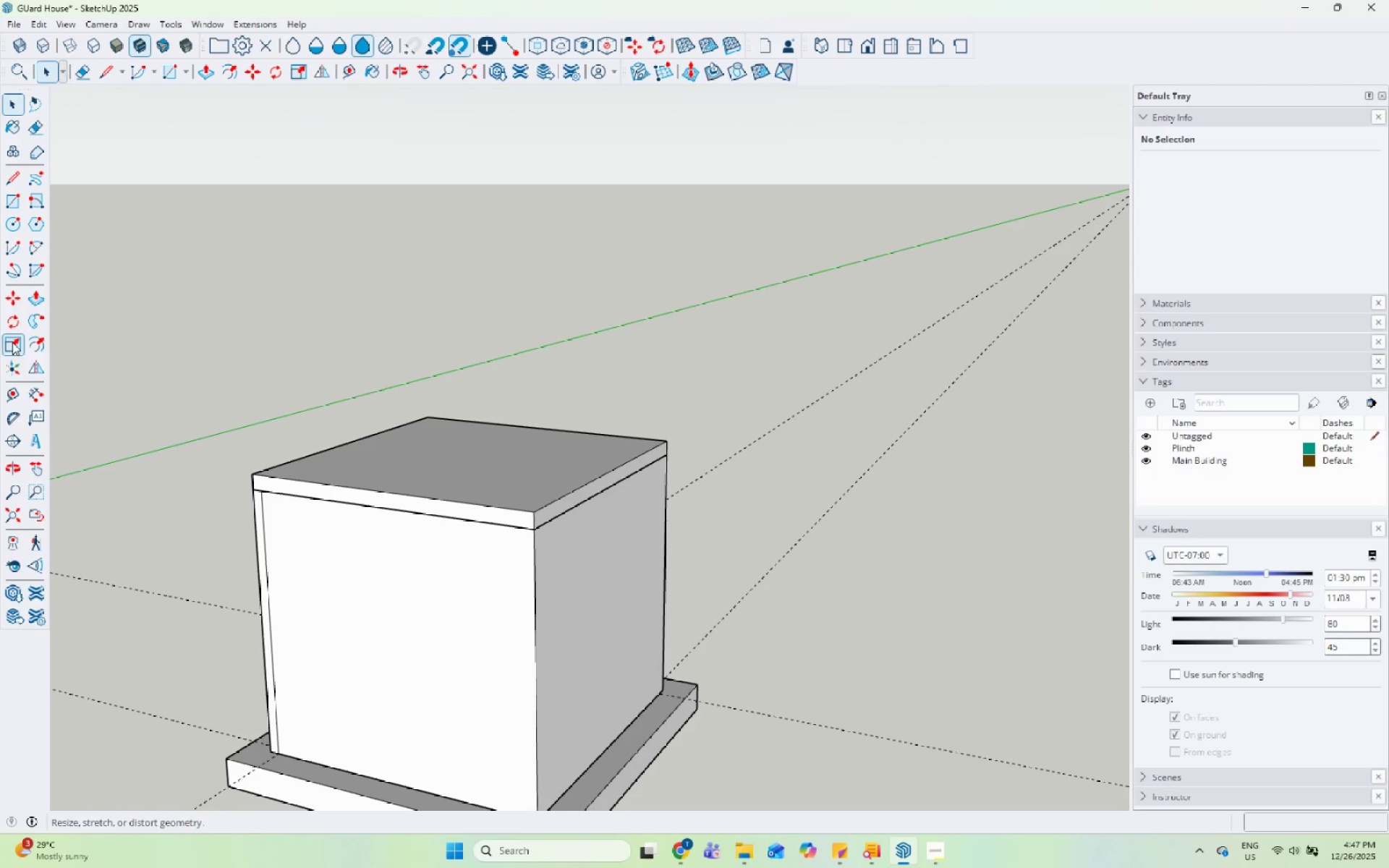 
scroll: coordinate [523, 416], scroll_direction: down, amount: 8.0
 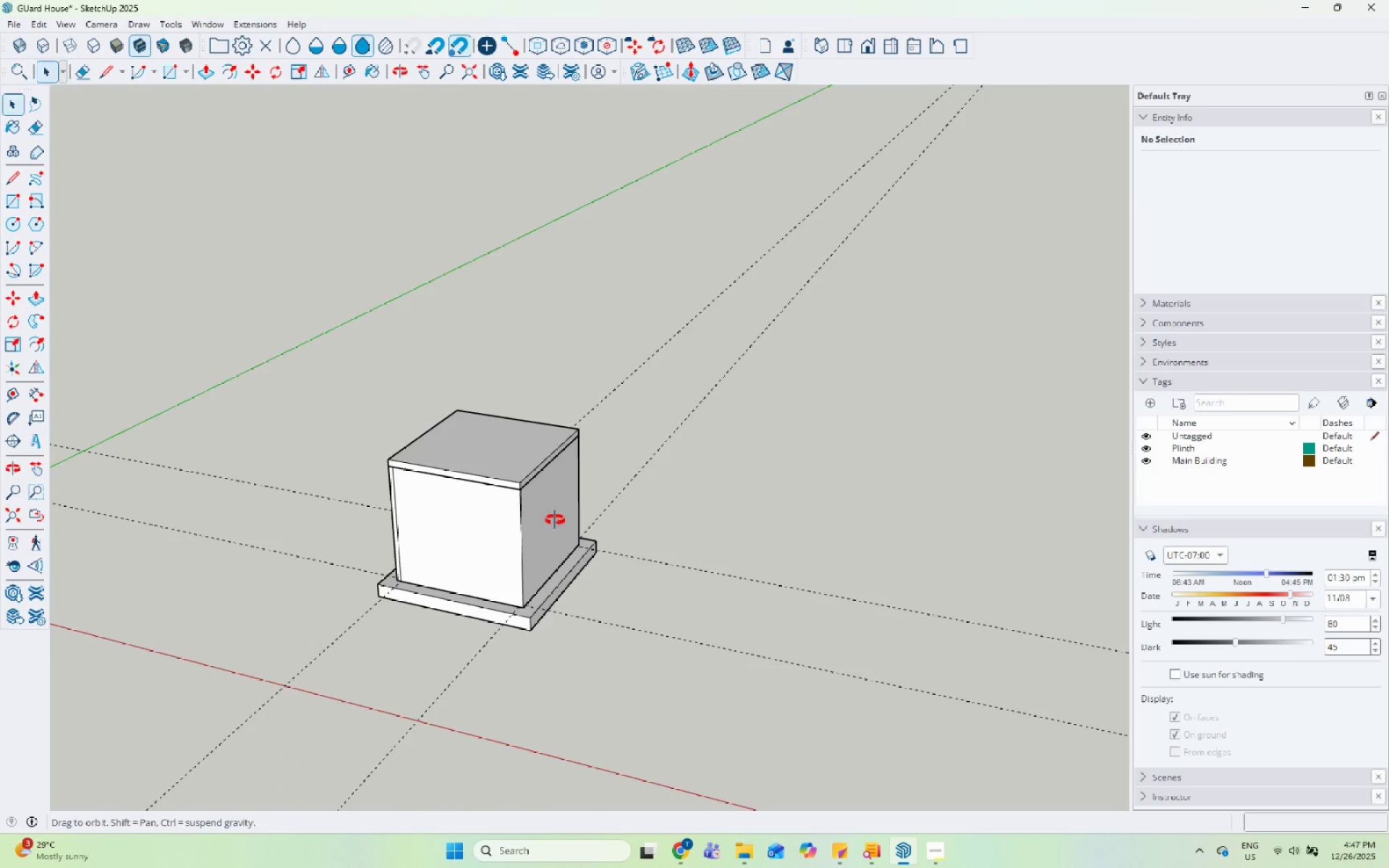 
scroll: coordinate [554, 519], scroll_direction: up, amount: 1.0
 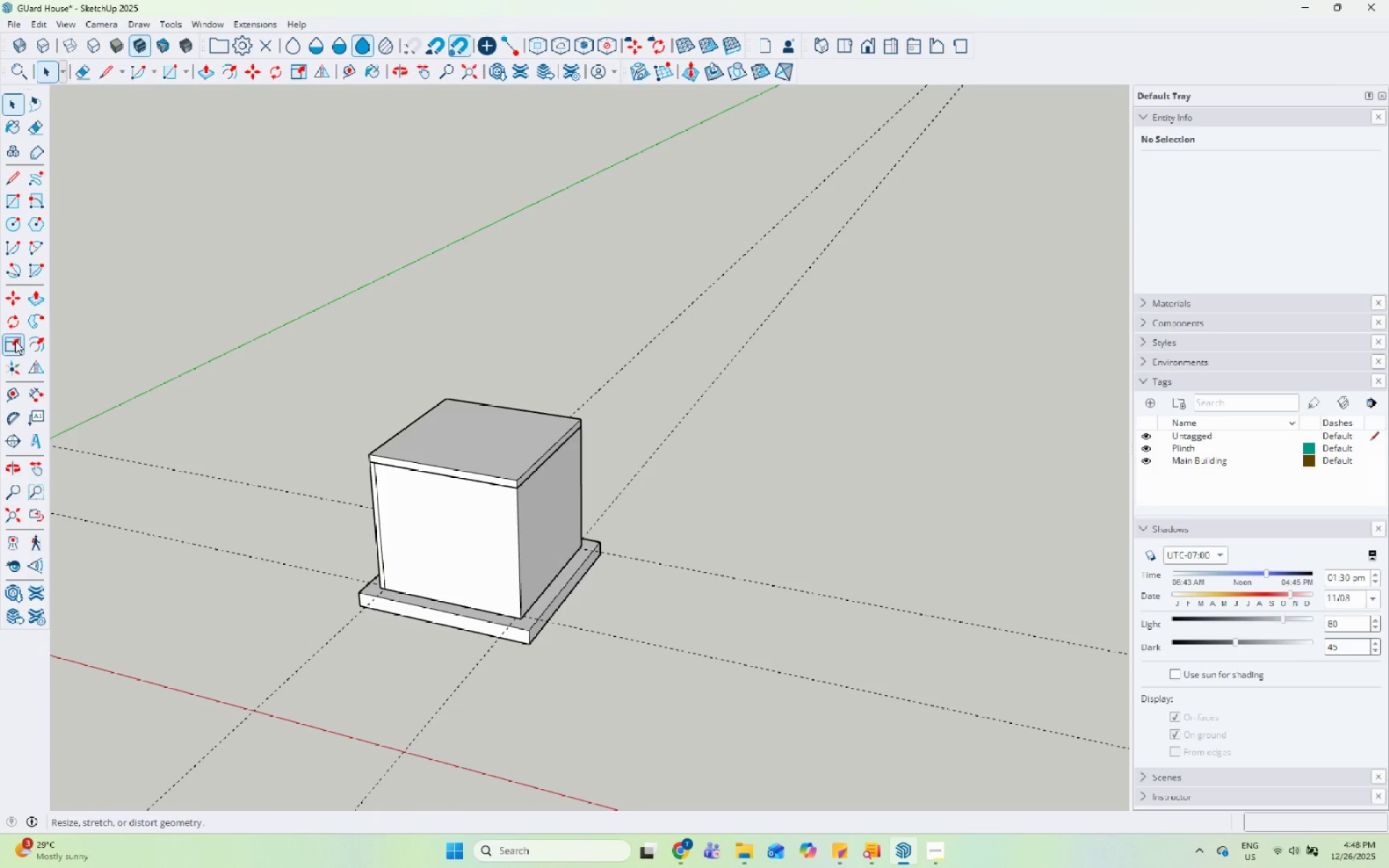 
mouse_move([20, 285])
 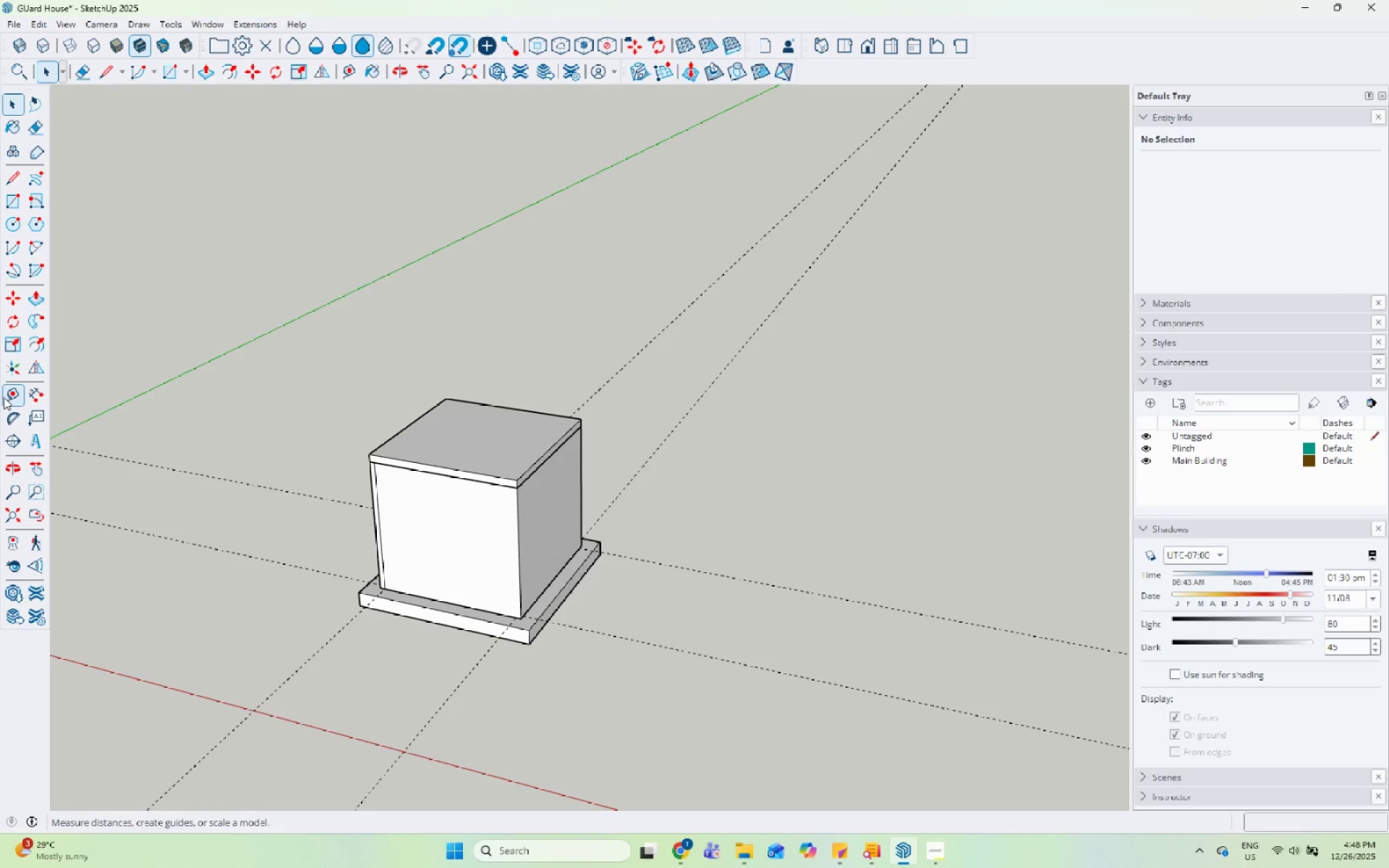 
left_click_drag(start_coordinate=[4, 397], to_coordinate=[20, 396])
 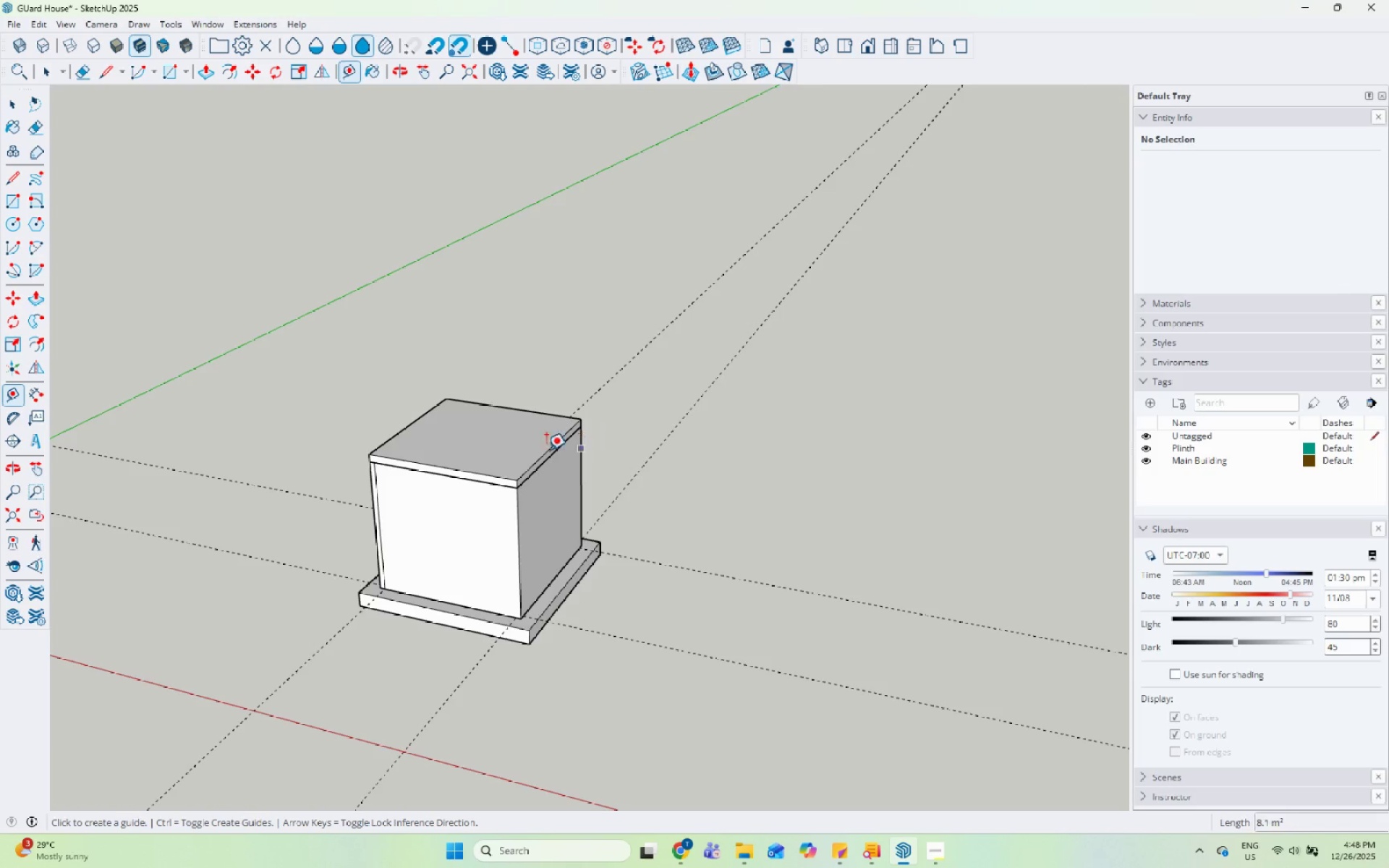 
scroll: coordinate [515, 450], scroll_direction: up, amount: 3.0
 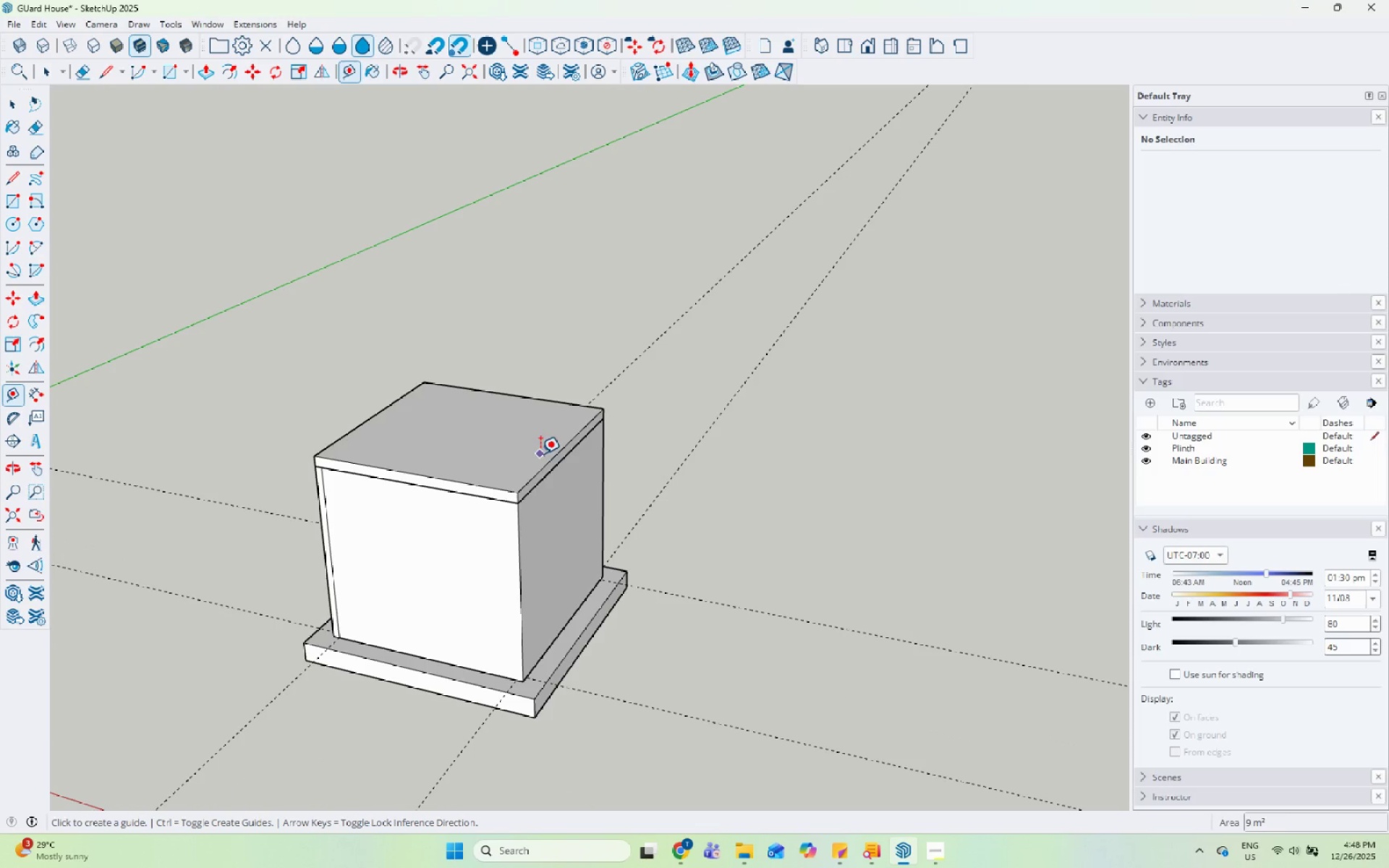 
left_click([551, 456])
 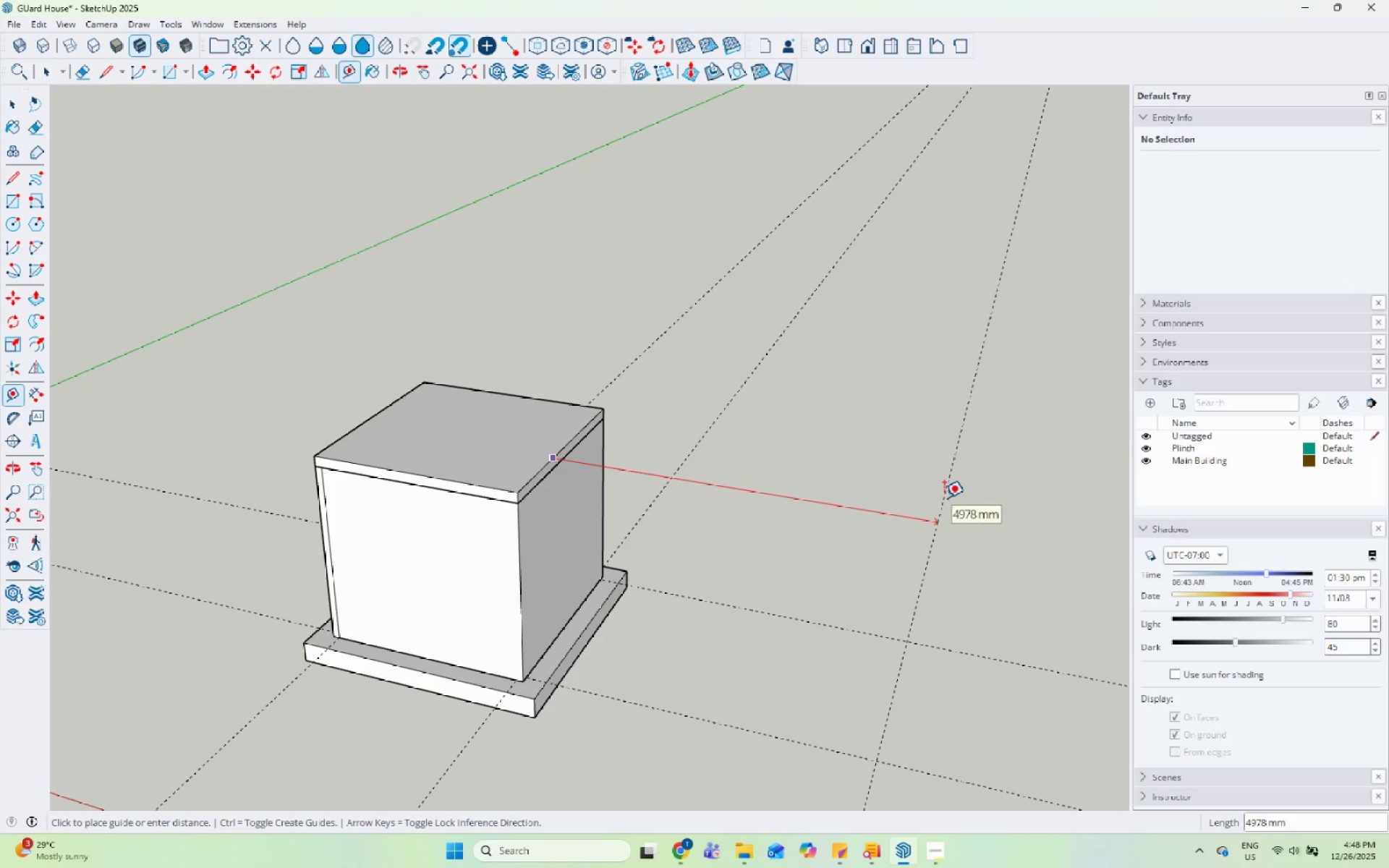 
key(Numpad3)
 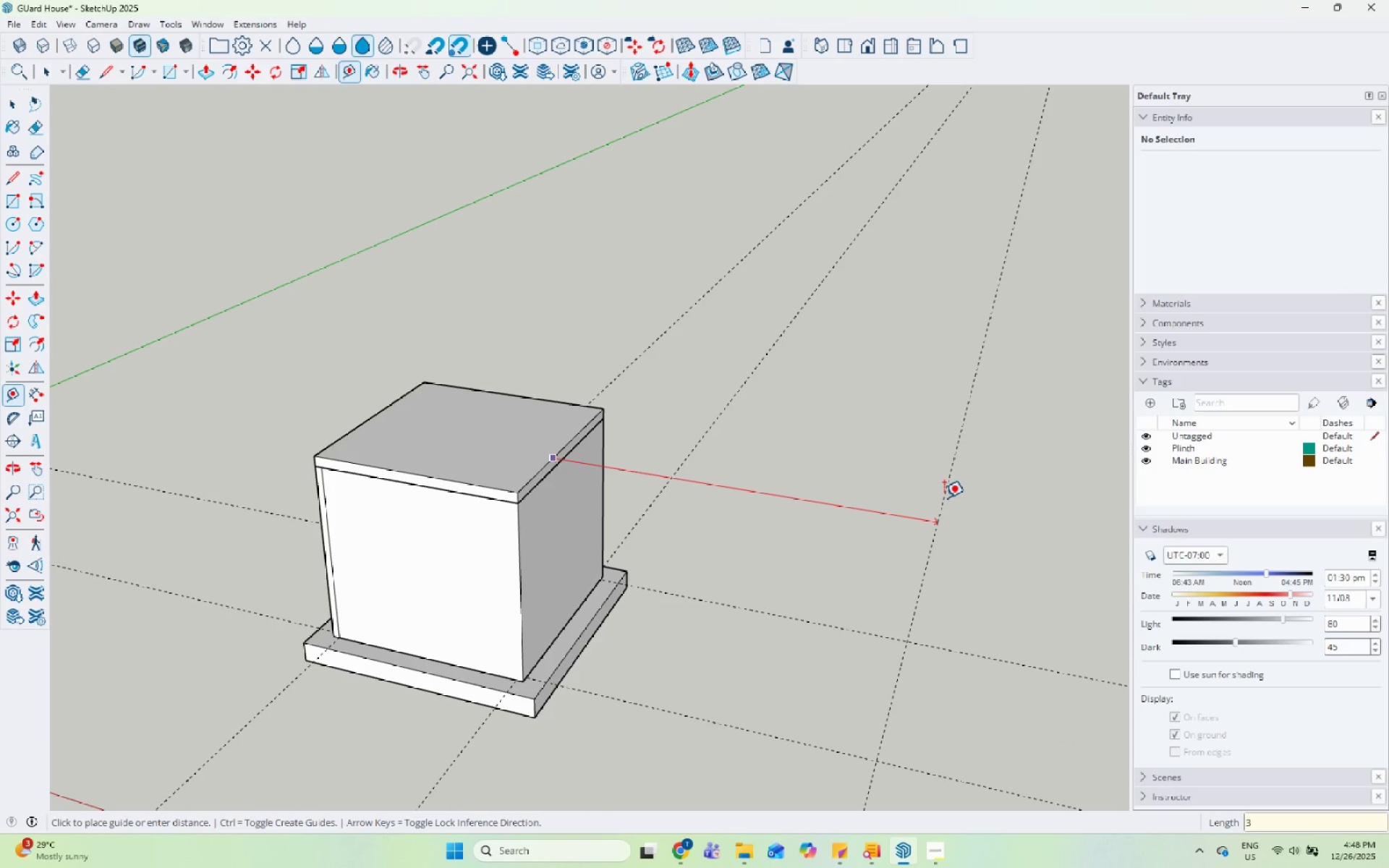 
key(Numpad0)
 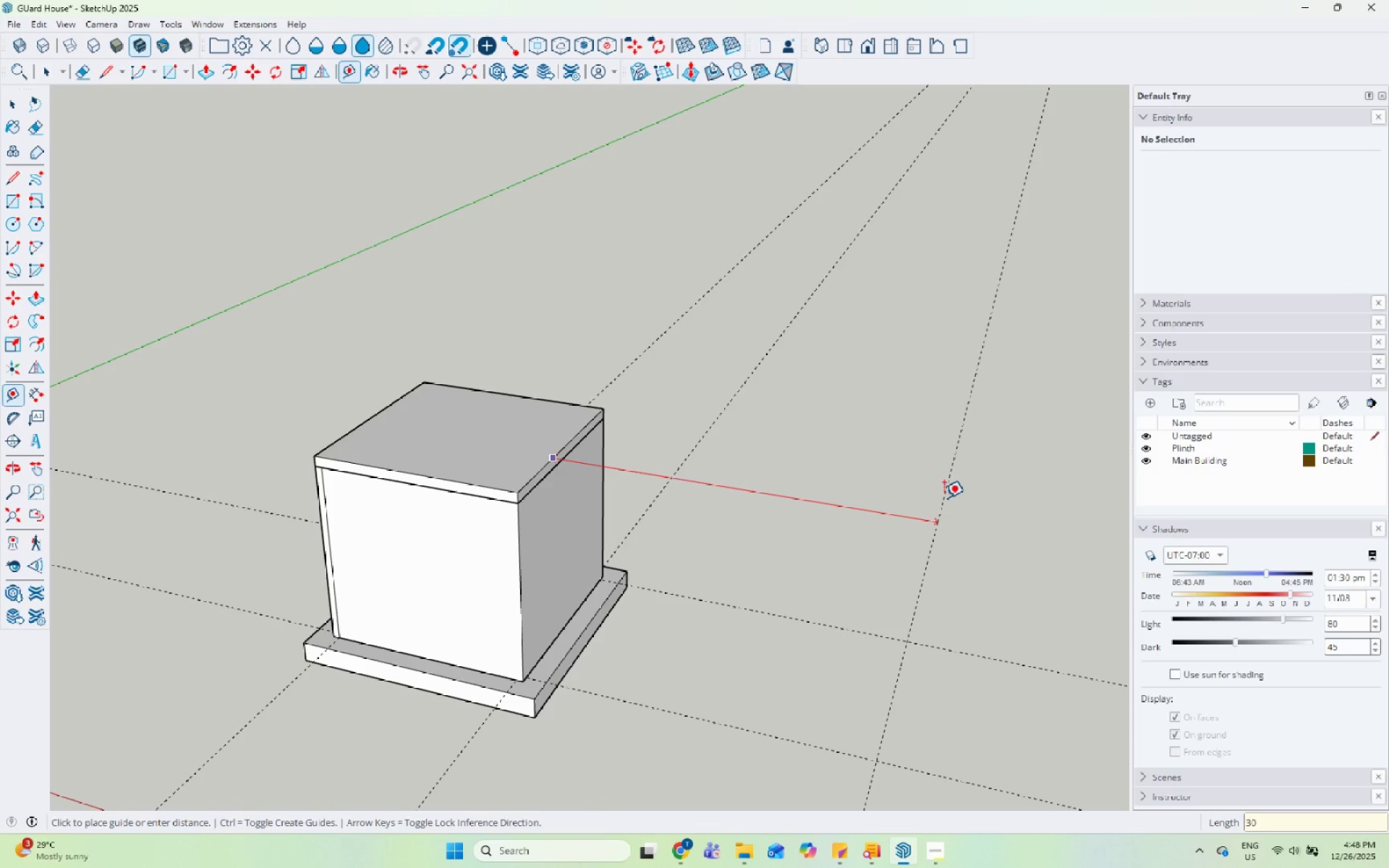 
key(Numpad0)
 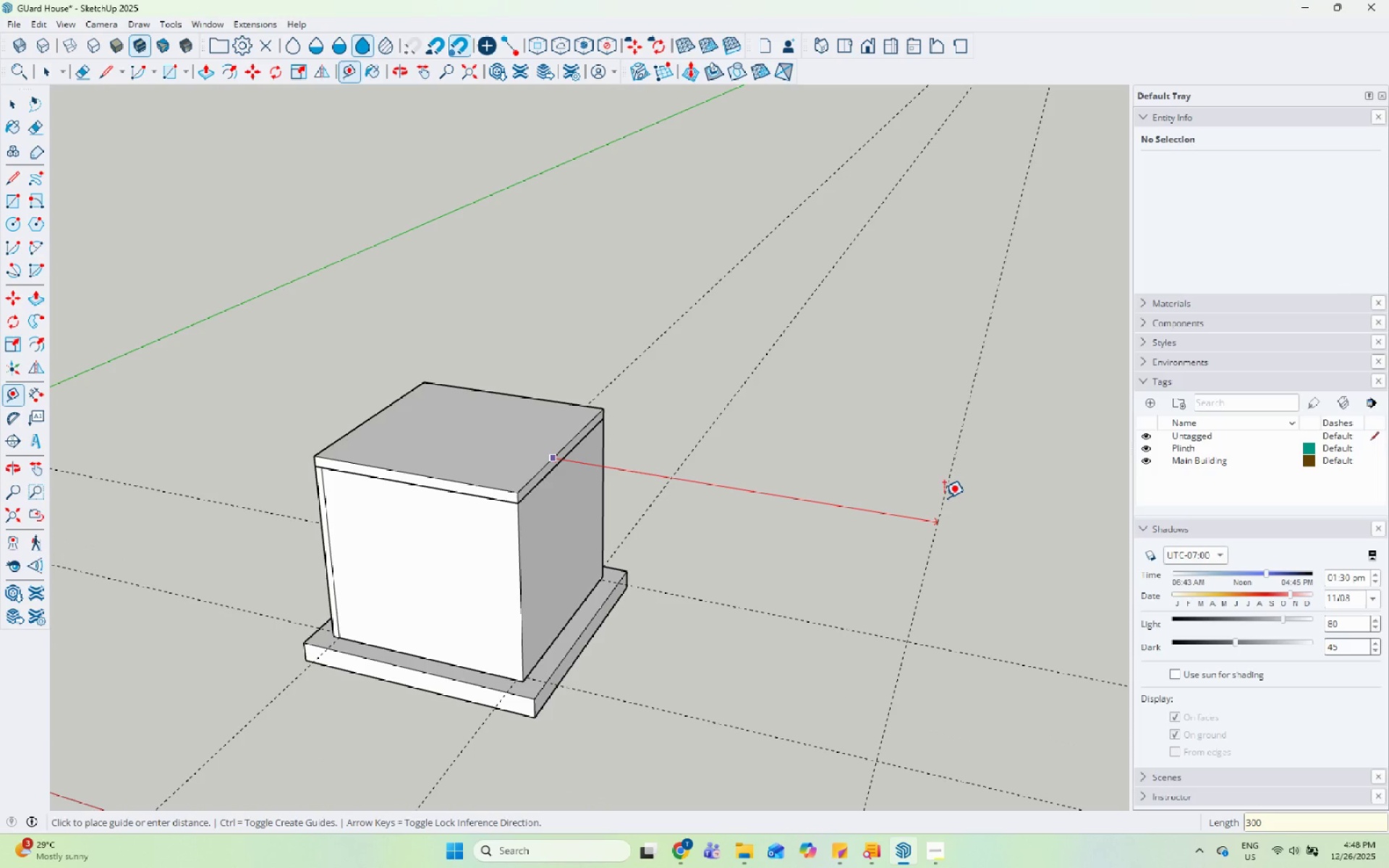 
key(Numpad0)
 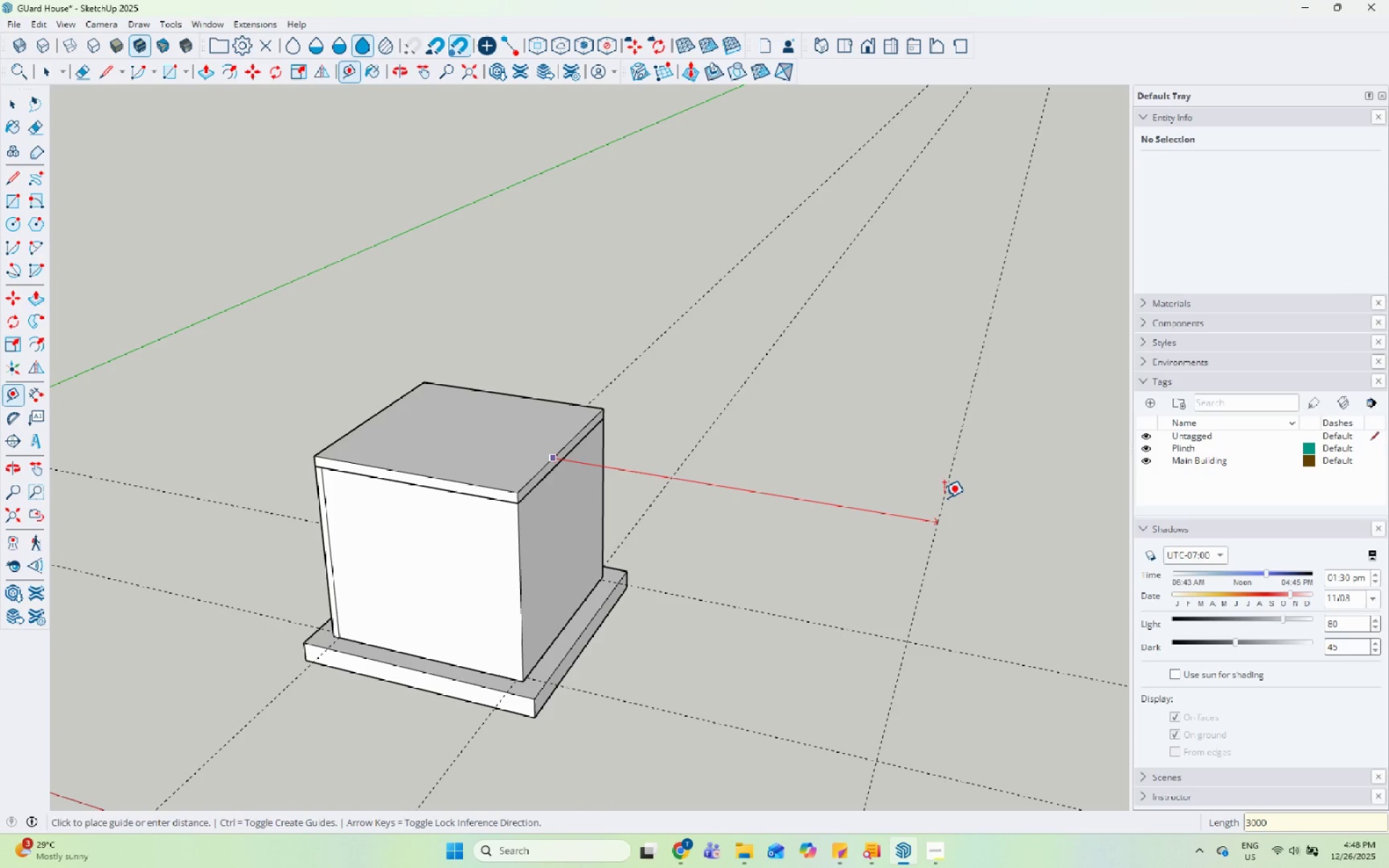 
key(Enter)
 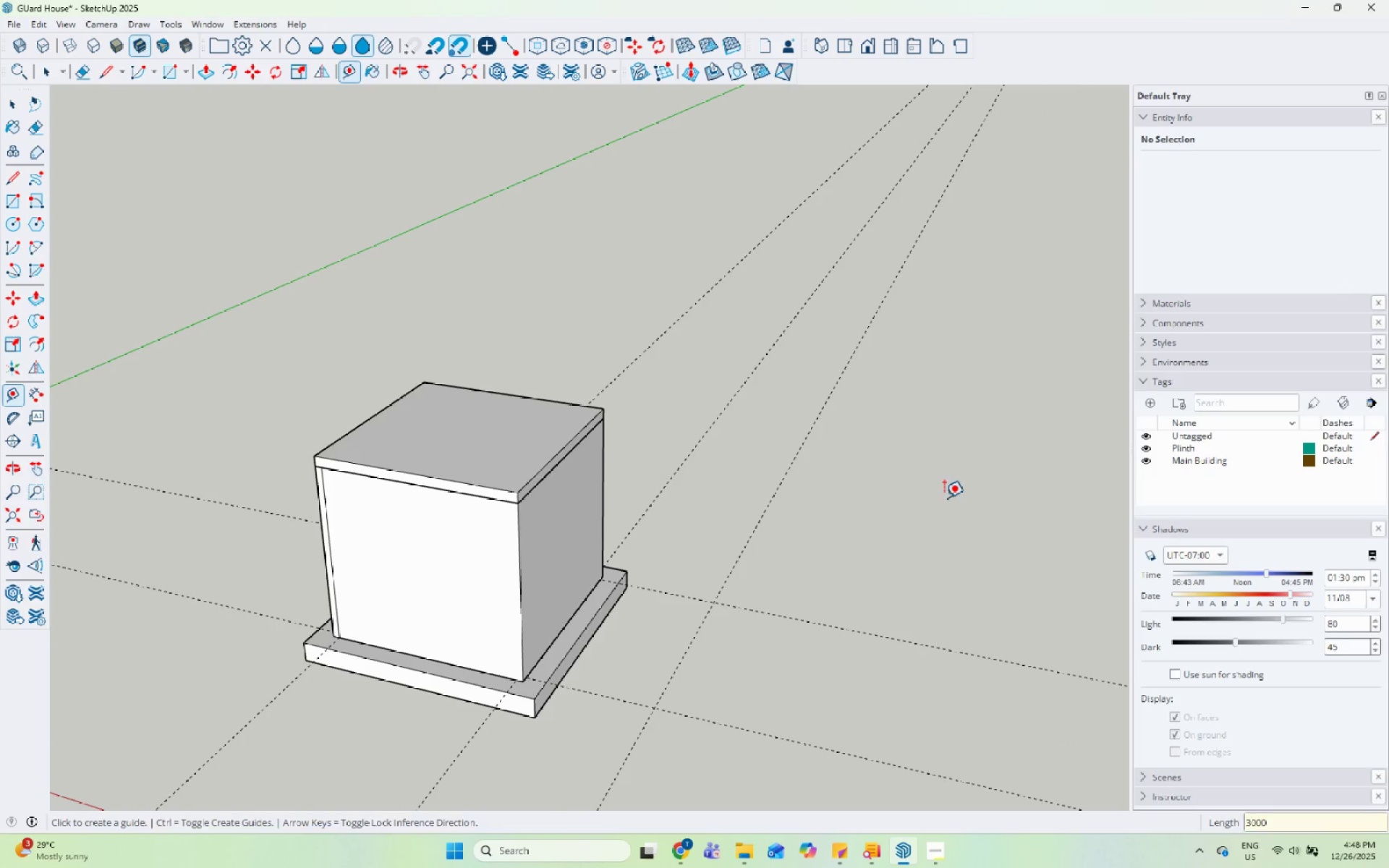 
key(Space)
 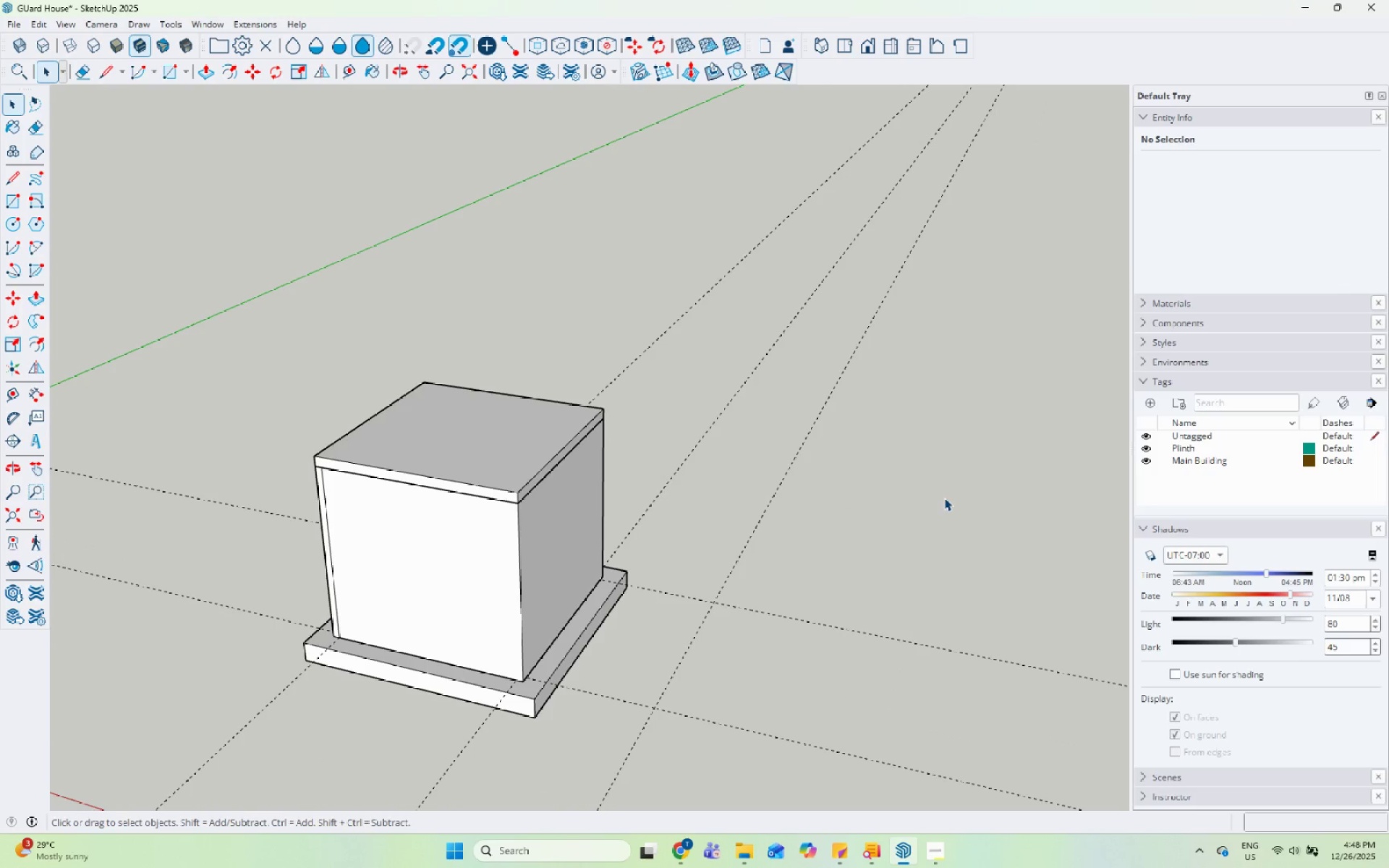 
scroll: coordinate [882, 561], scroll_direction: down, amount: 5.0
 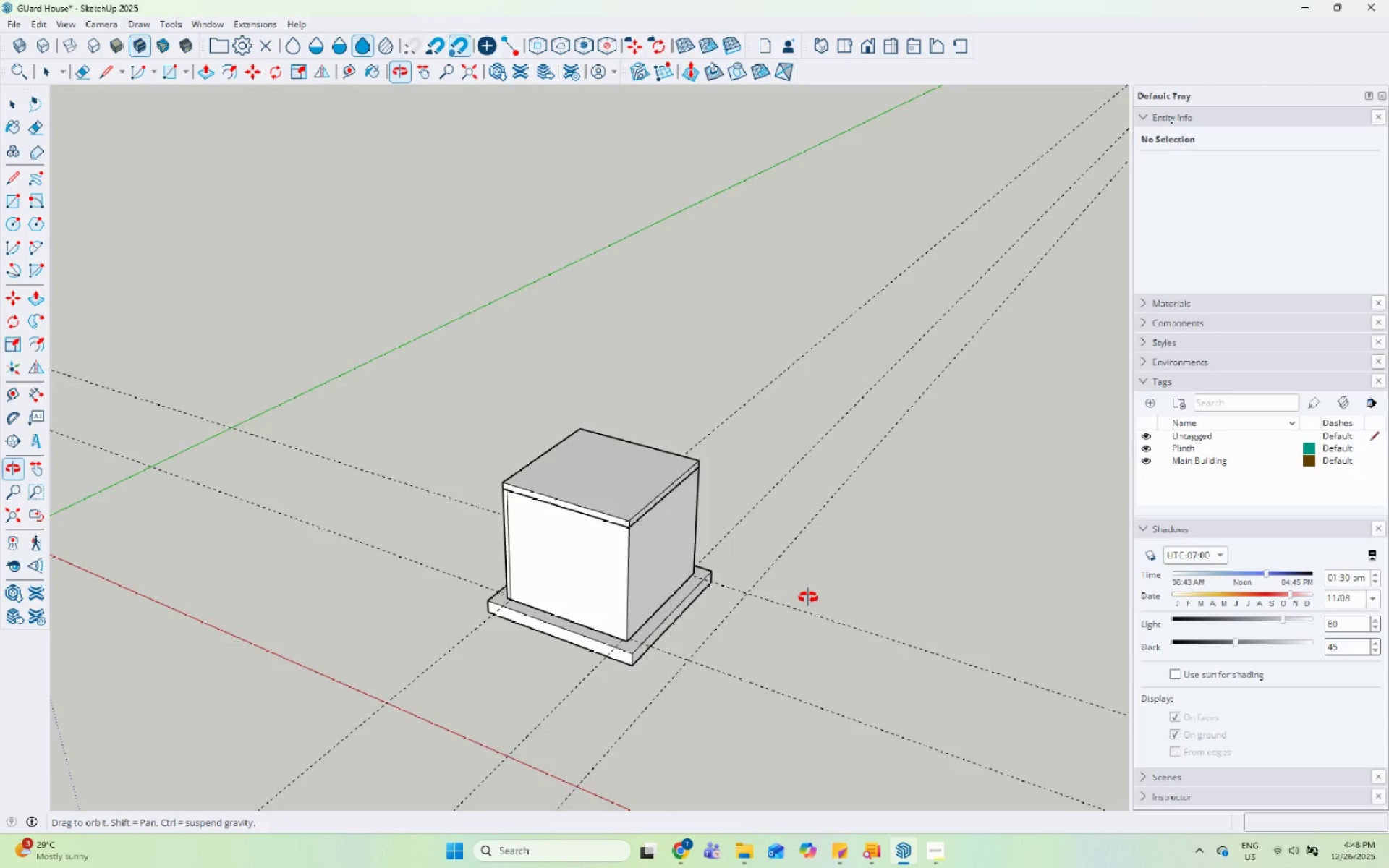 
scroll: coordinate [814, 601], scroll_direction: up, amount: 5.0
 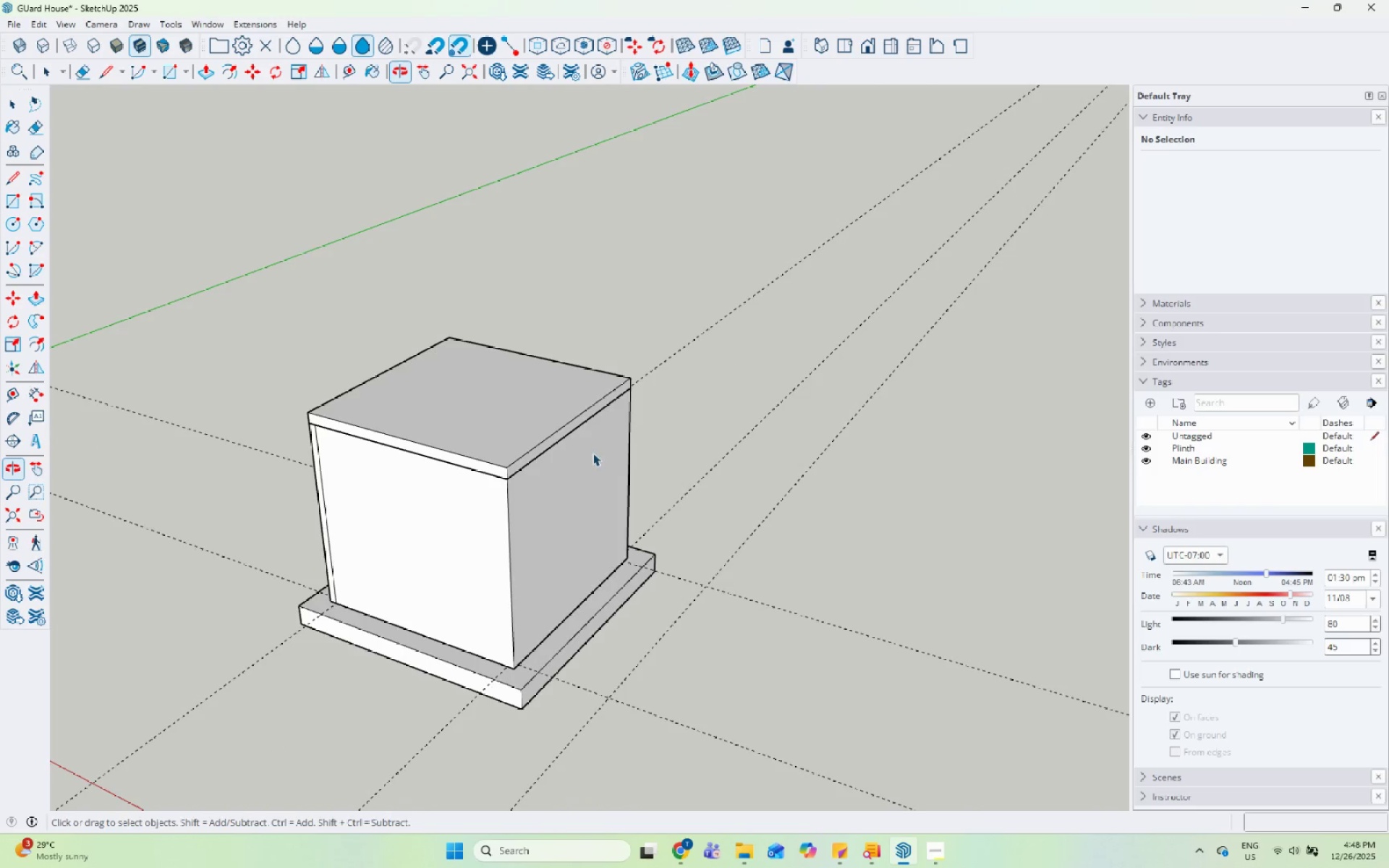 
left_click([573, 413])
 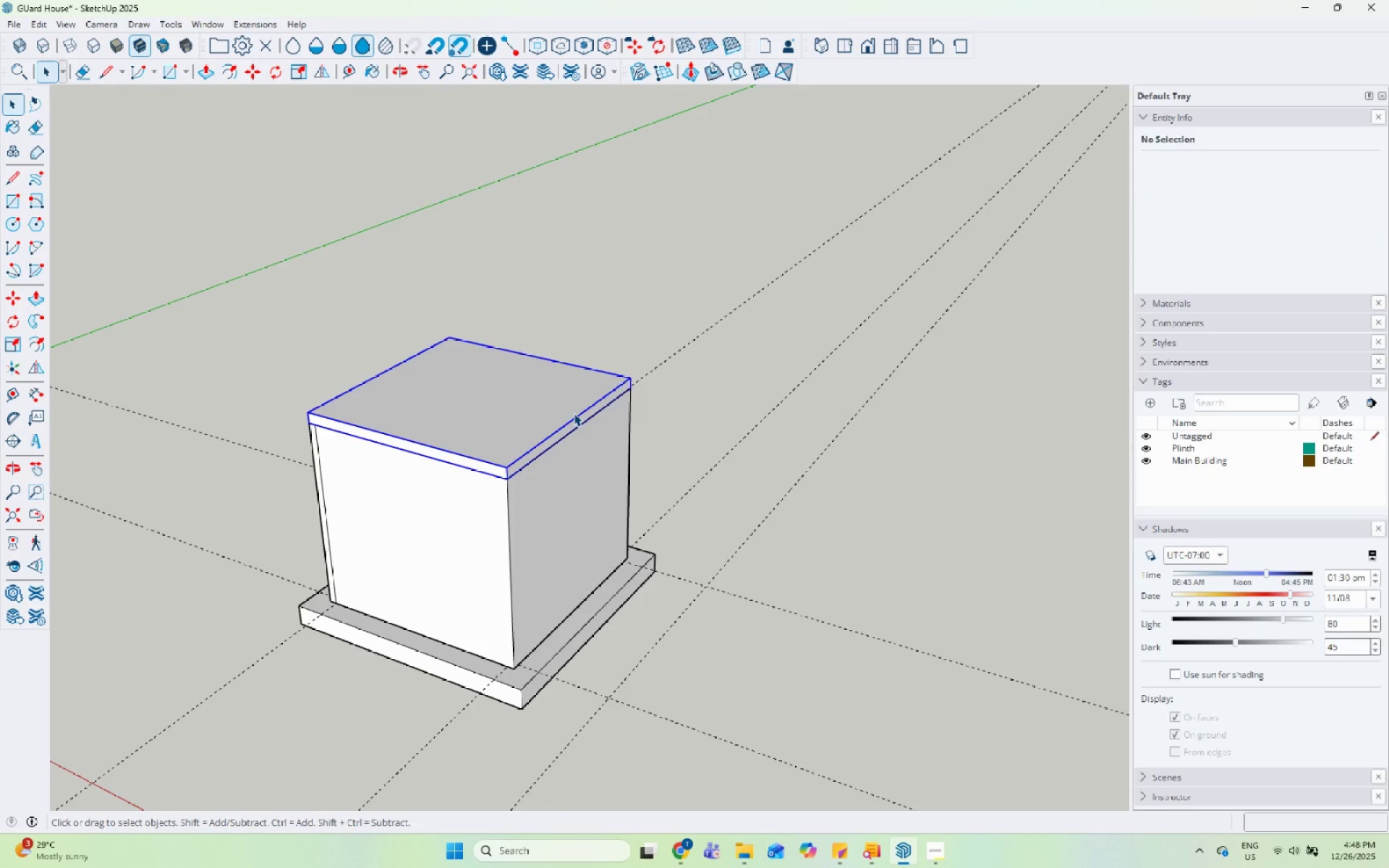 
key(S)
 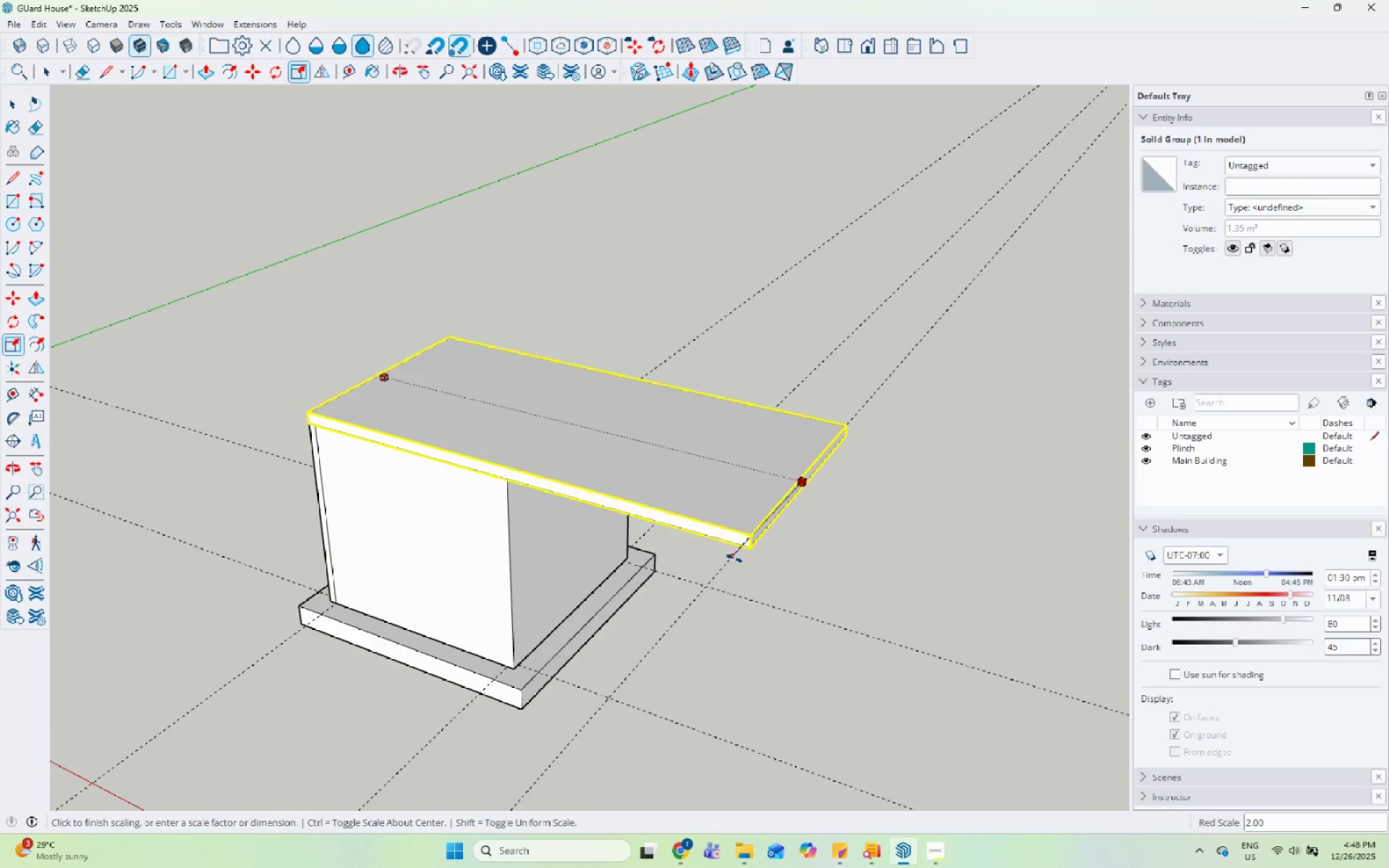 
key(Space)
 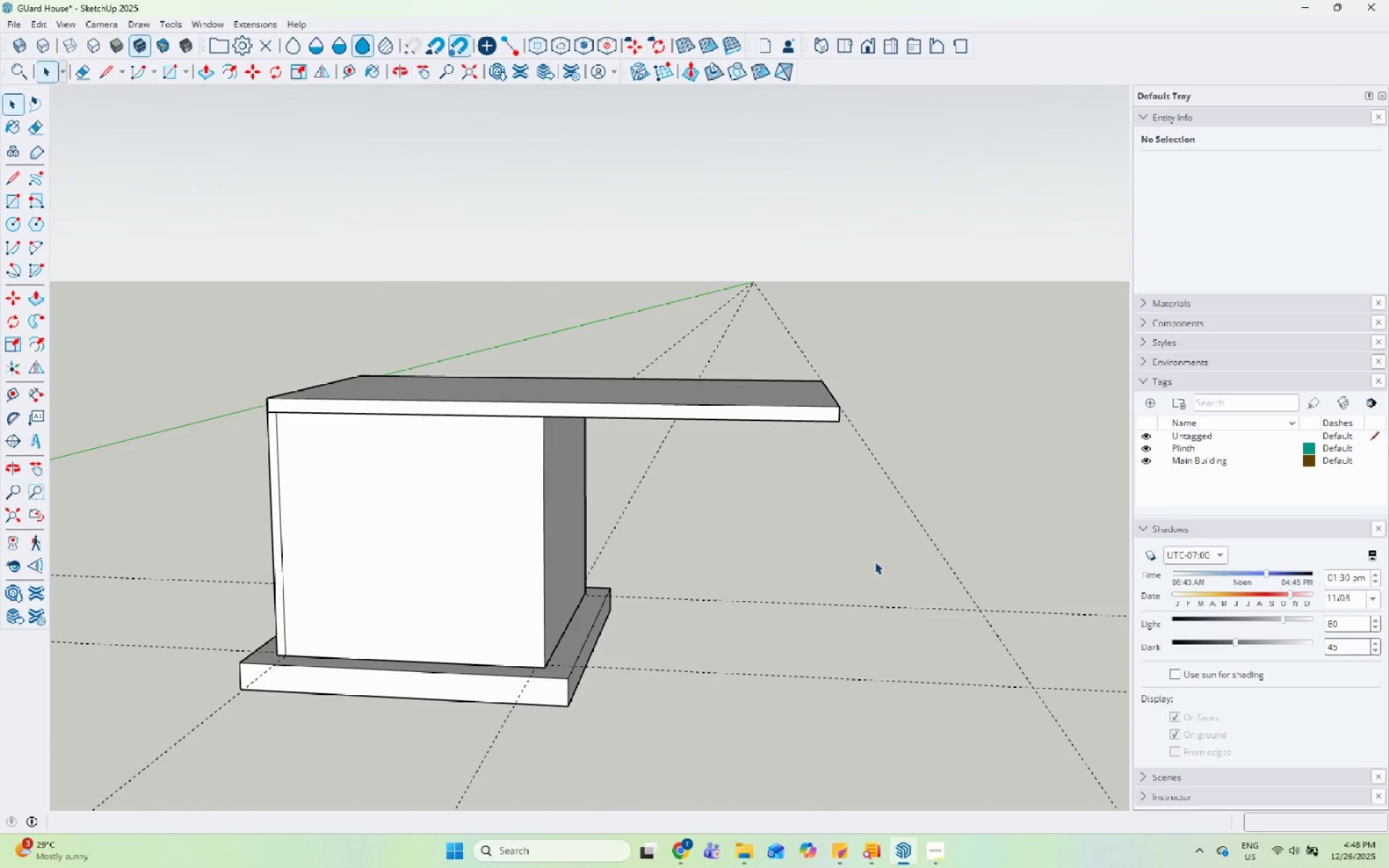 
scroll: coordinate [1013, 336], scroll_direction: up, amount: 1.0
 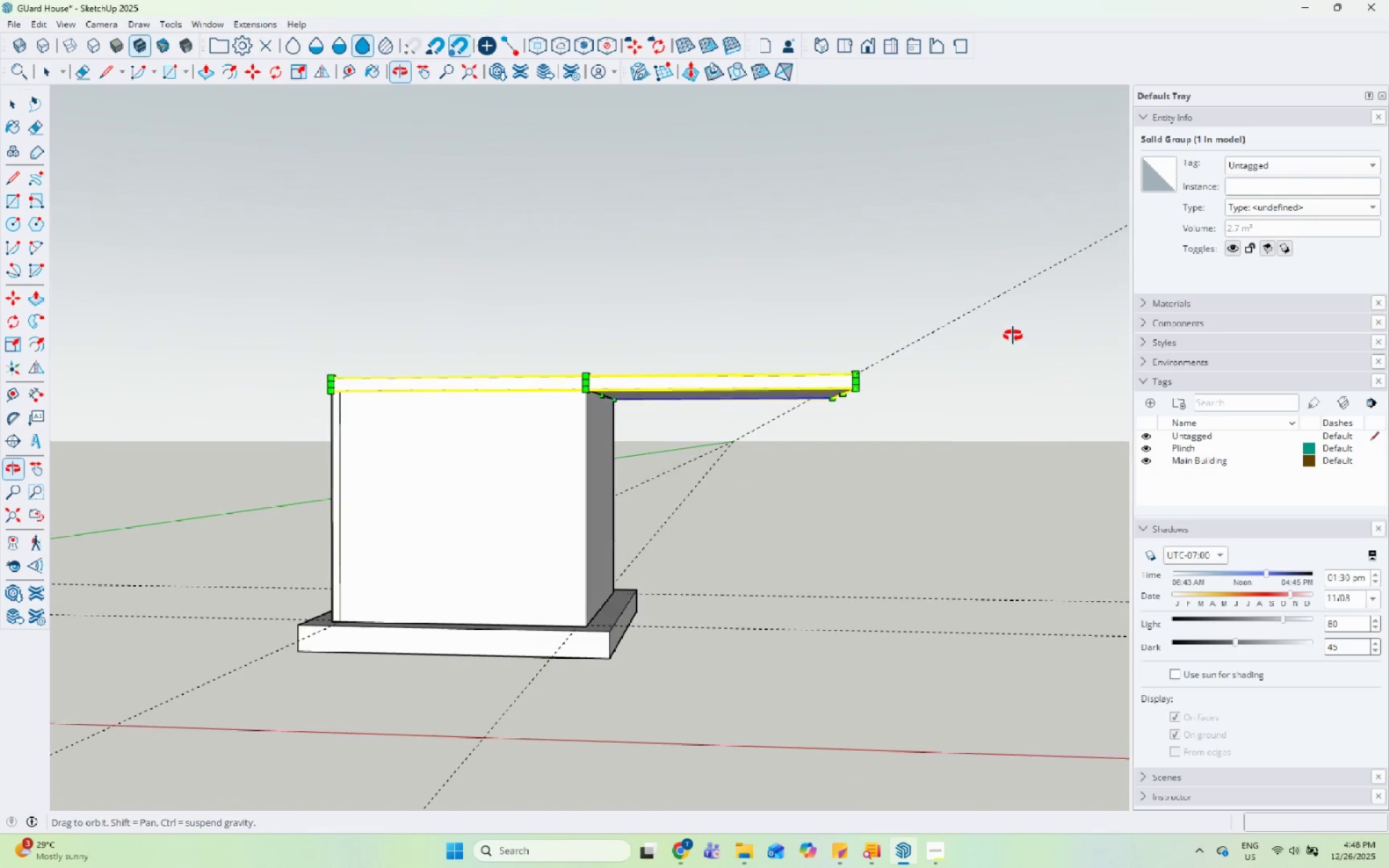 
wait(5.6)
 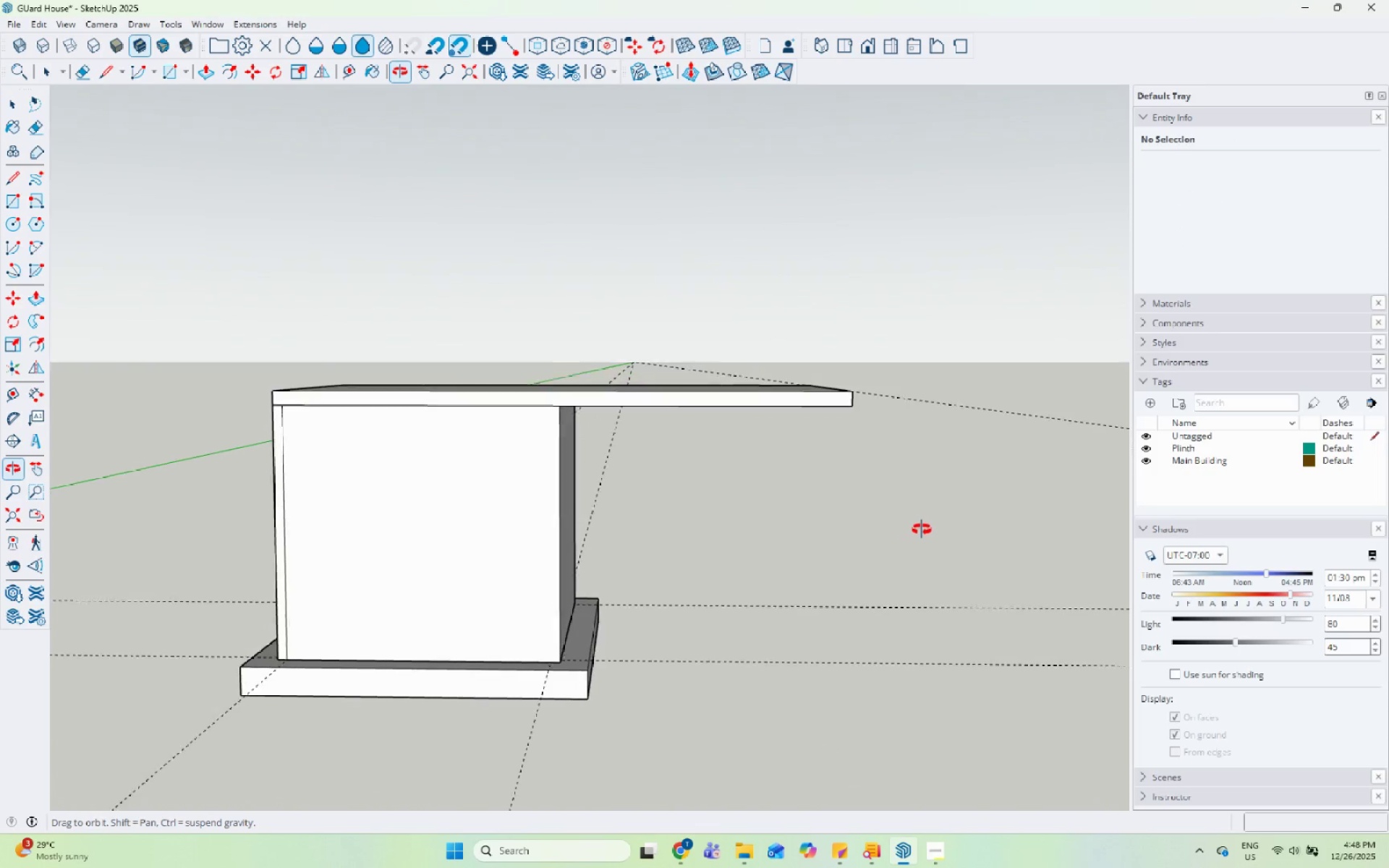 
left_click([415, 535])
 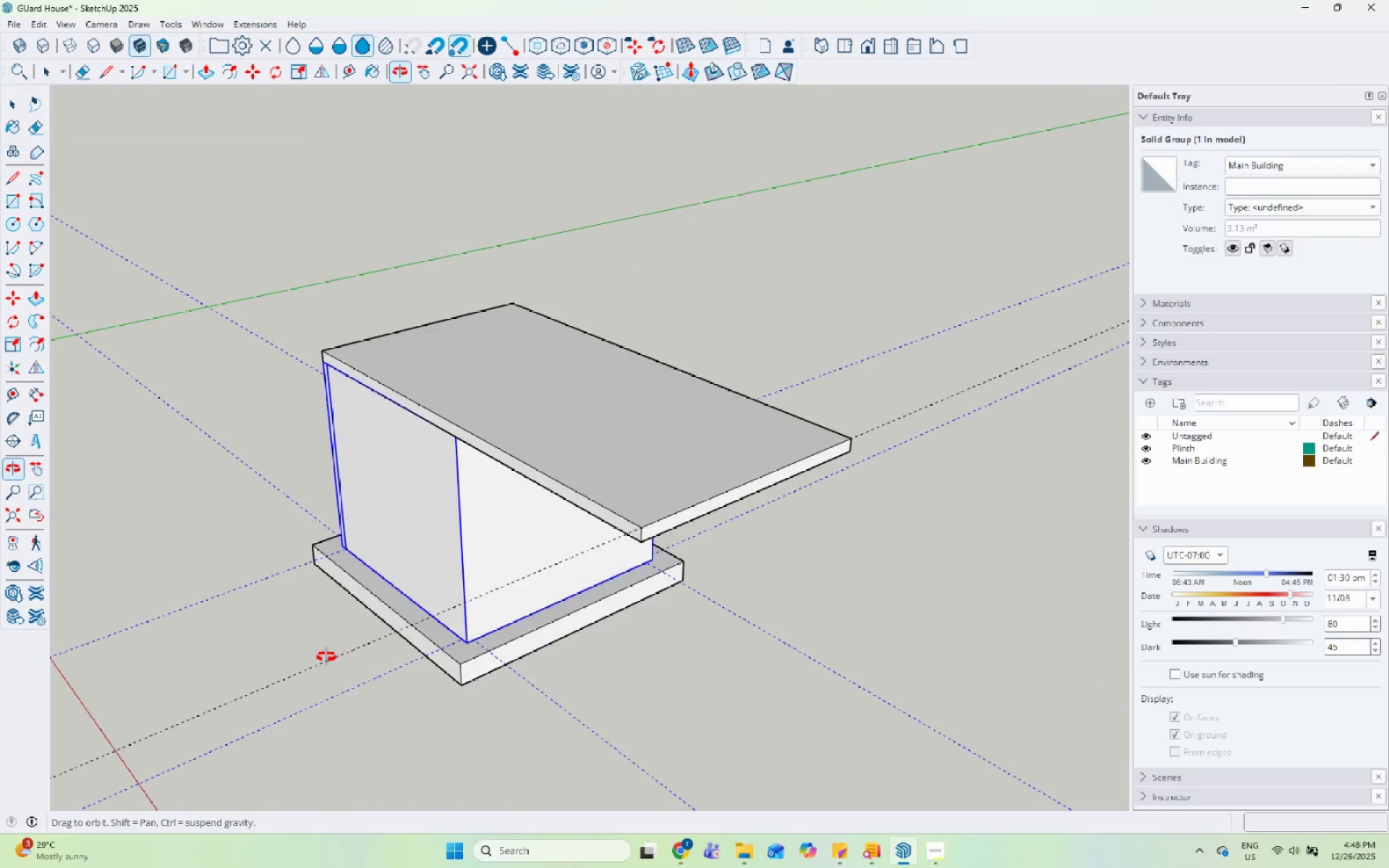 
scroll: coordinate [350, 422], scroll_direction: up, amount: 5.0
 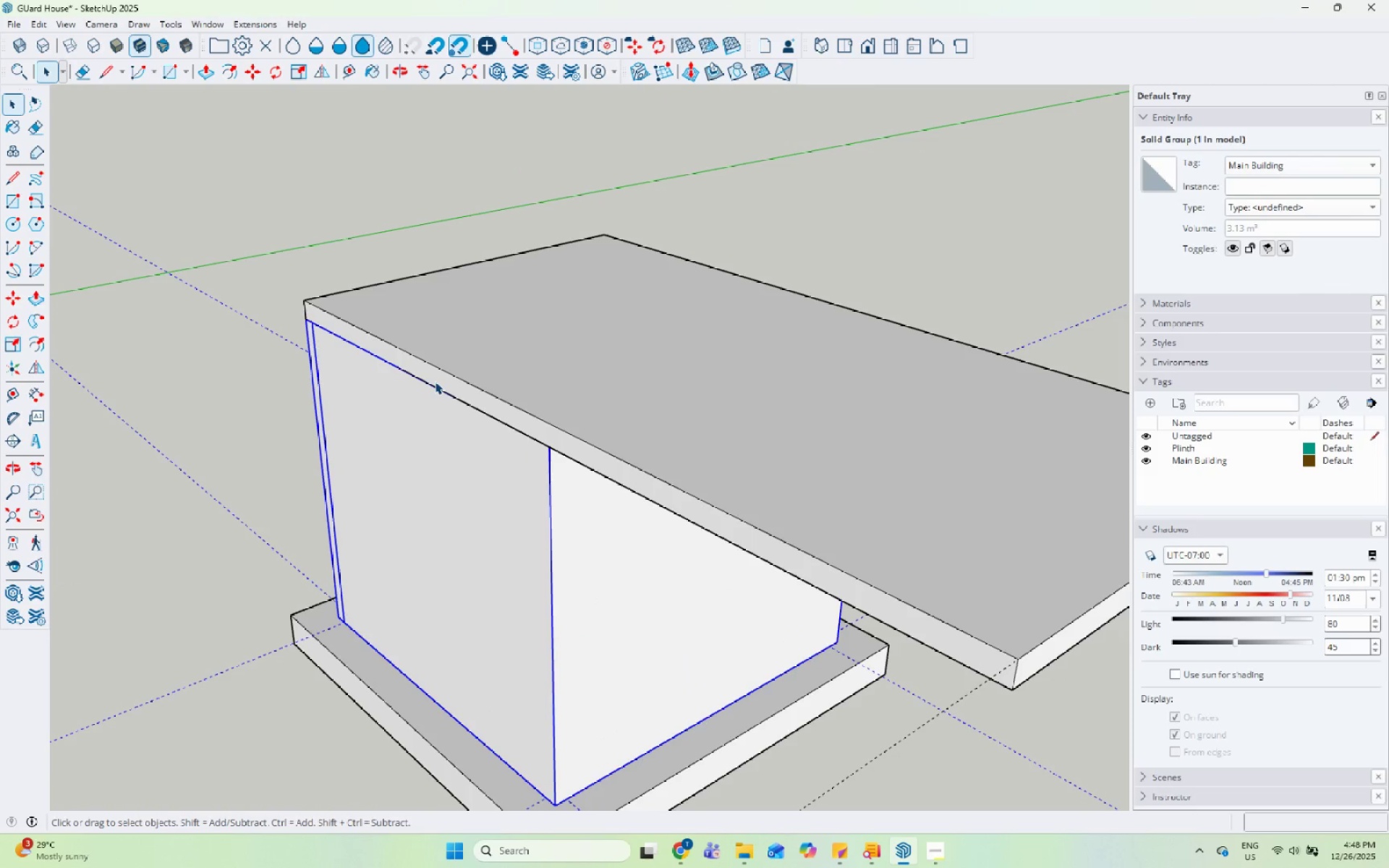 
double_click([435, 381])
 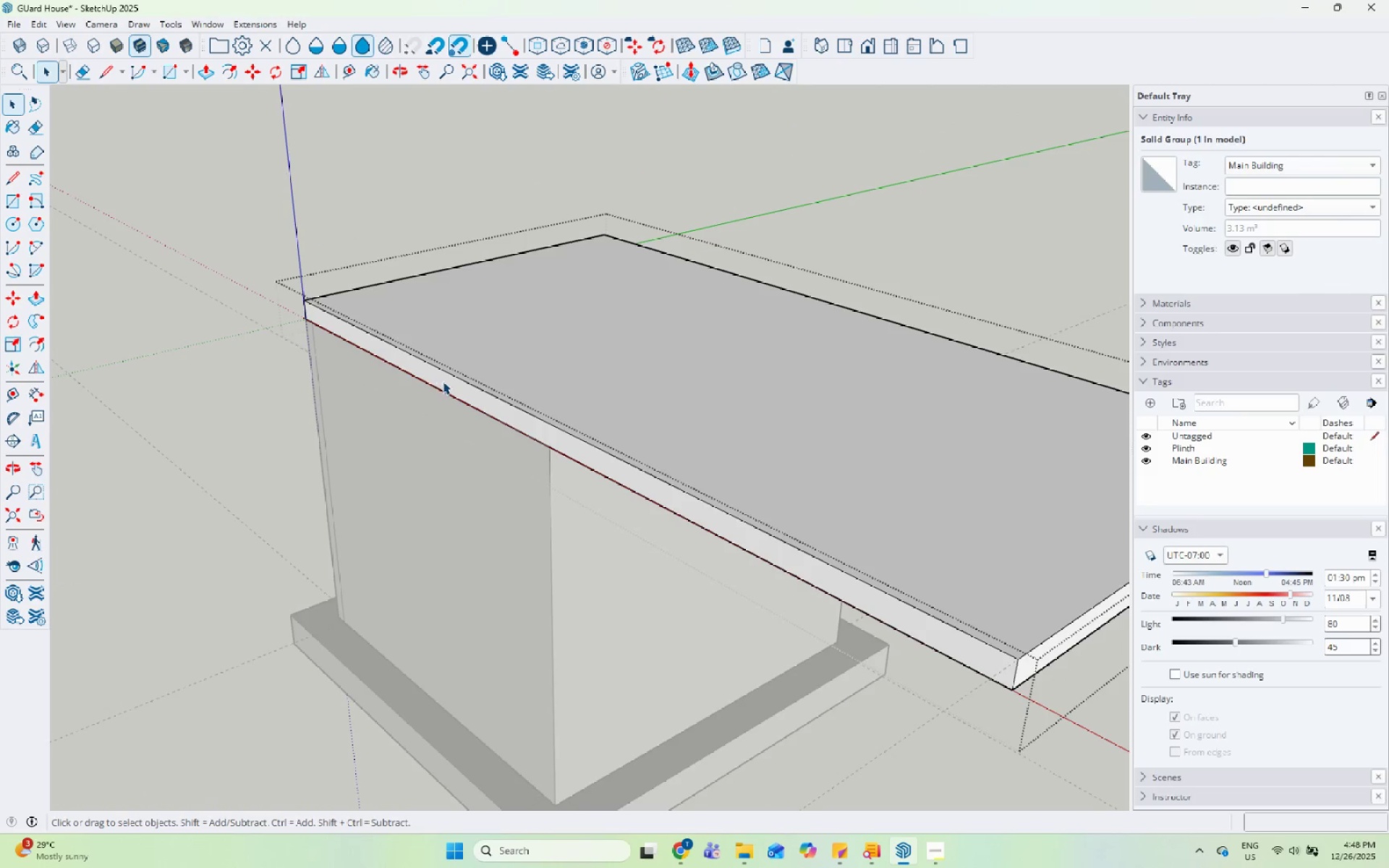 
triple_click([444, 381])
 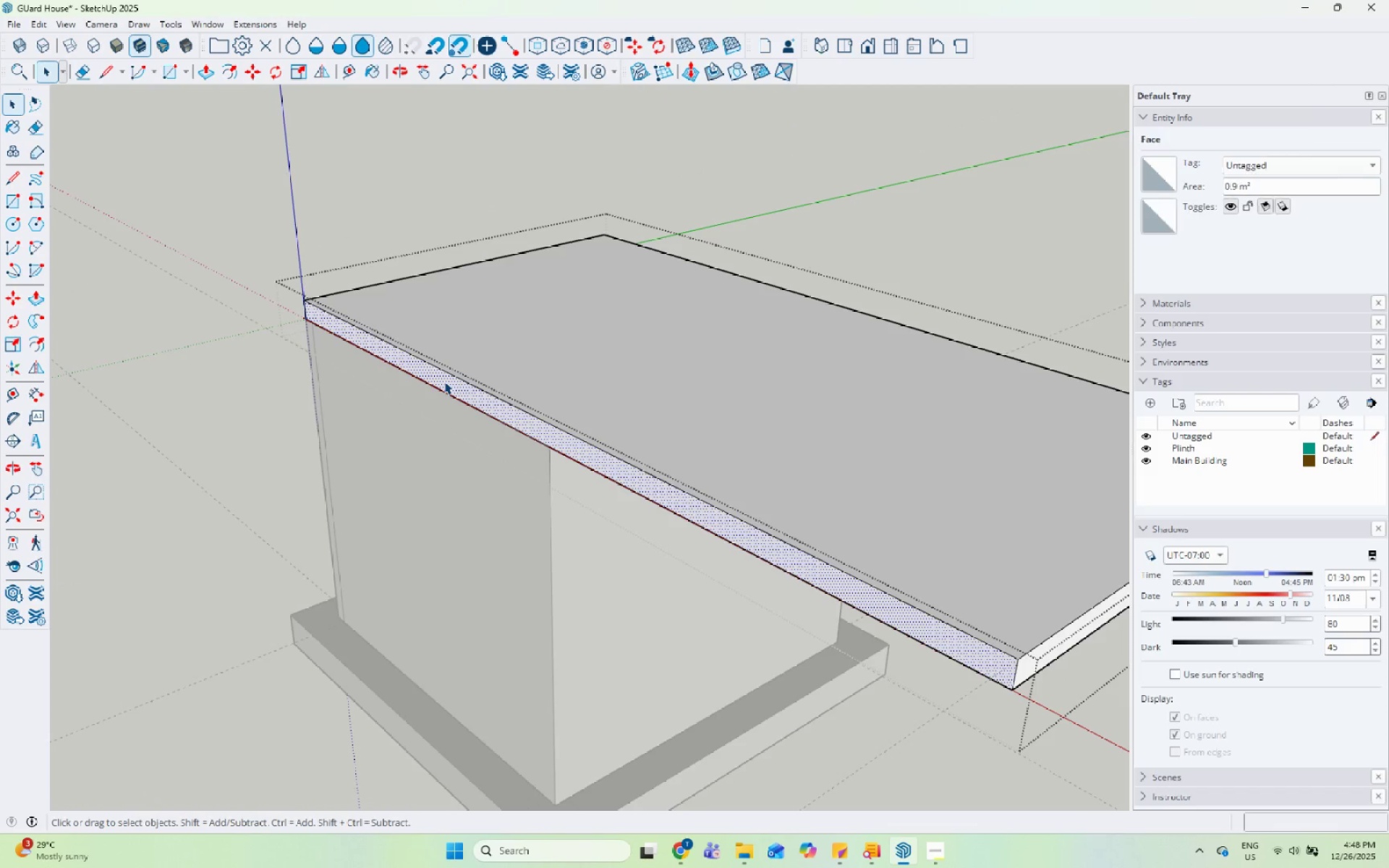 
key(P)
 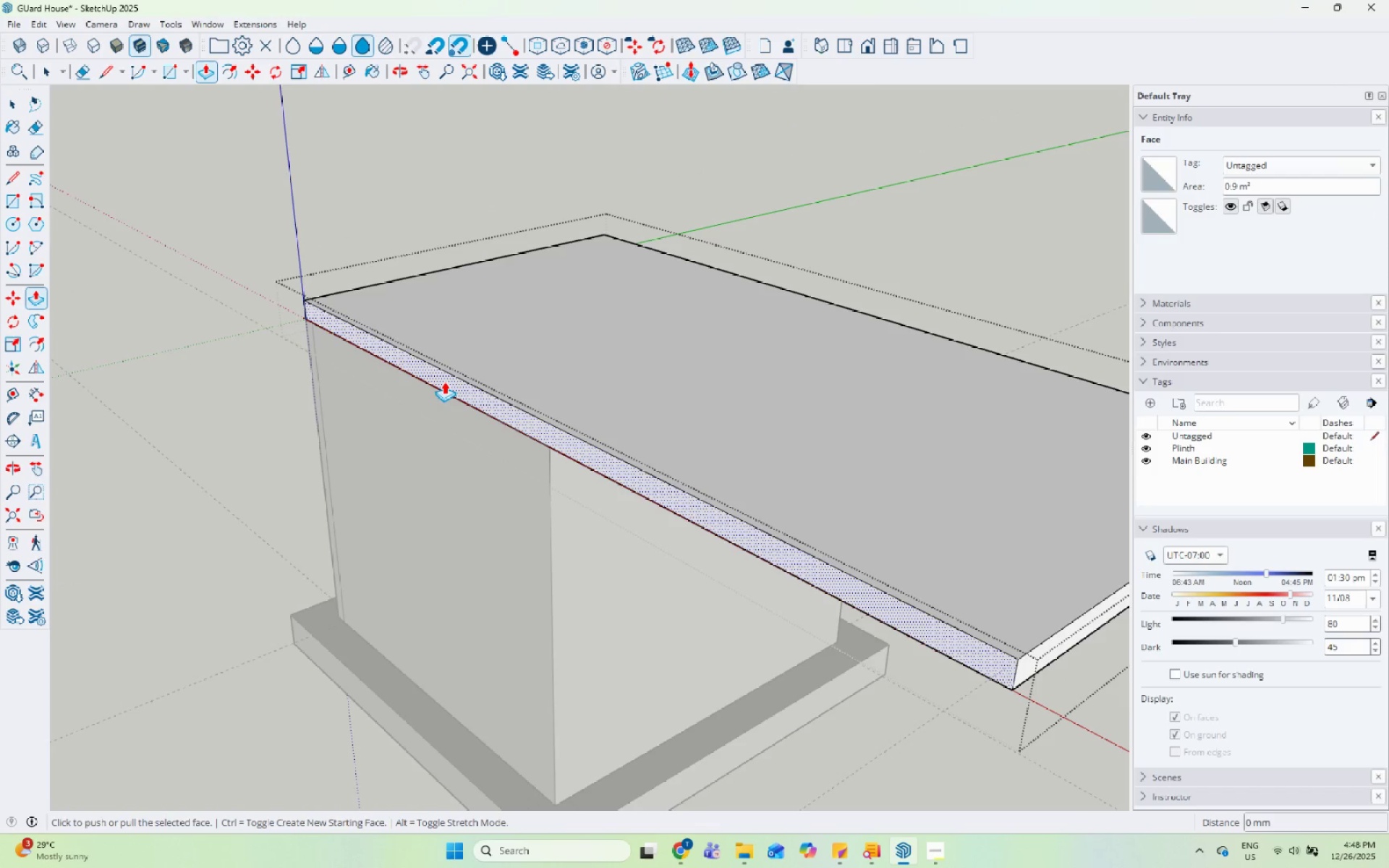 
left_click([444, 381])
 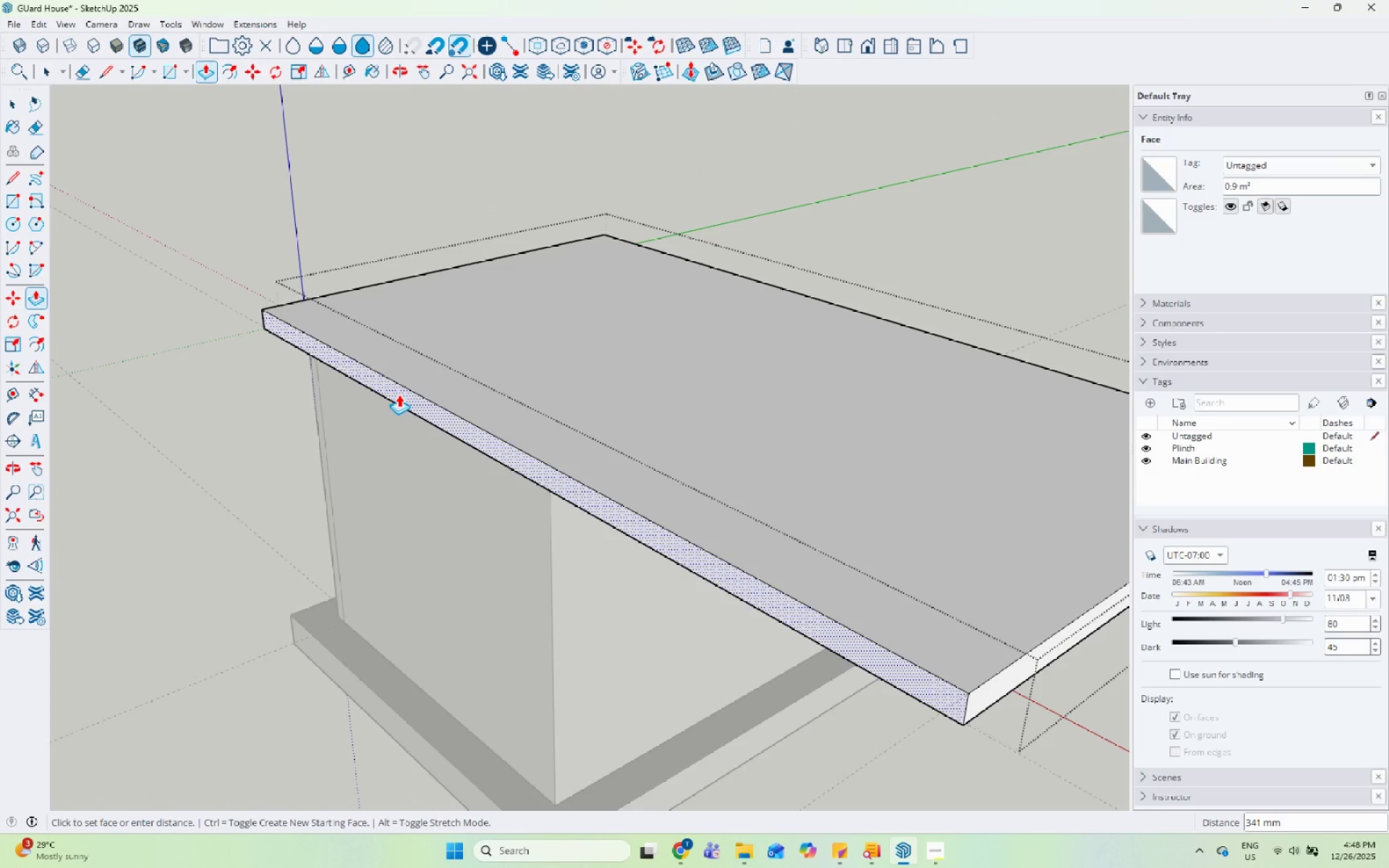 
key(Numpad1)
 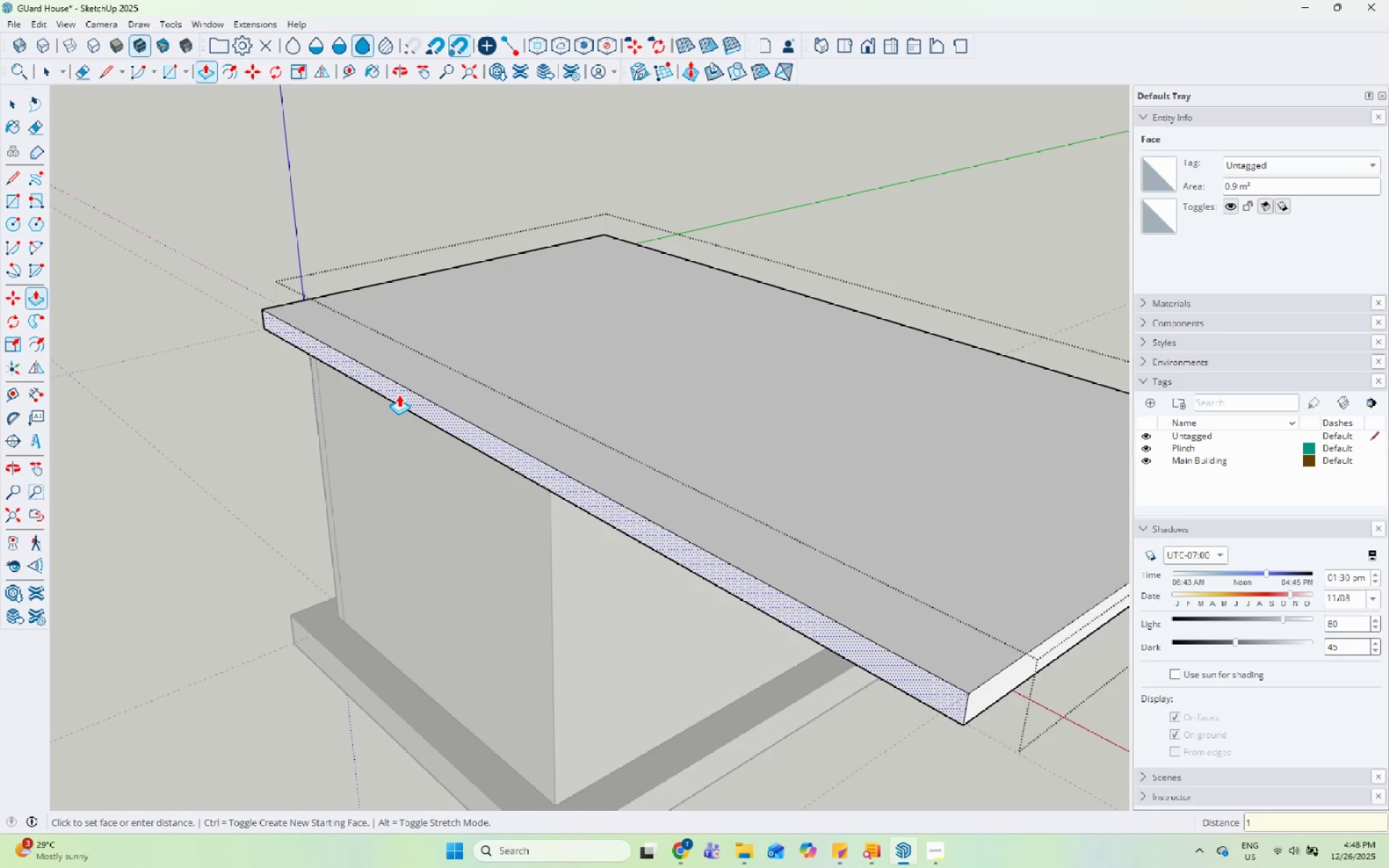 
key(Numpad5)
 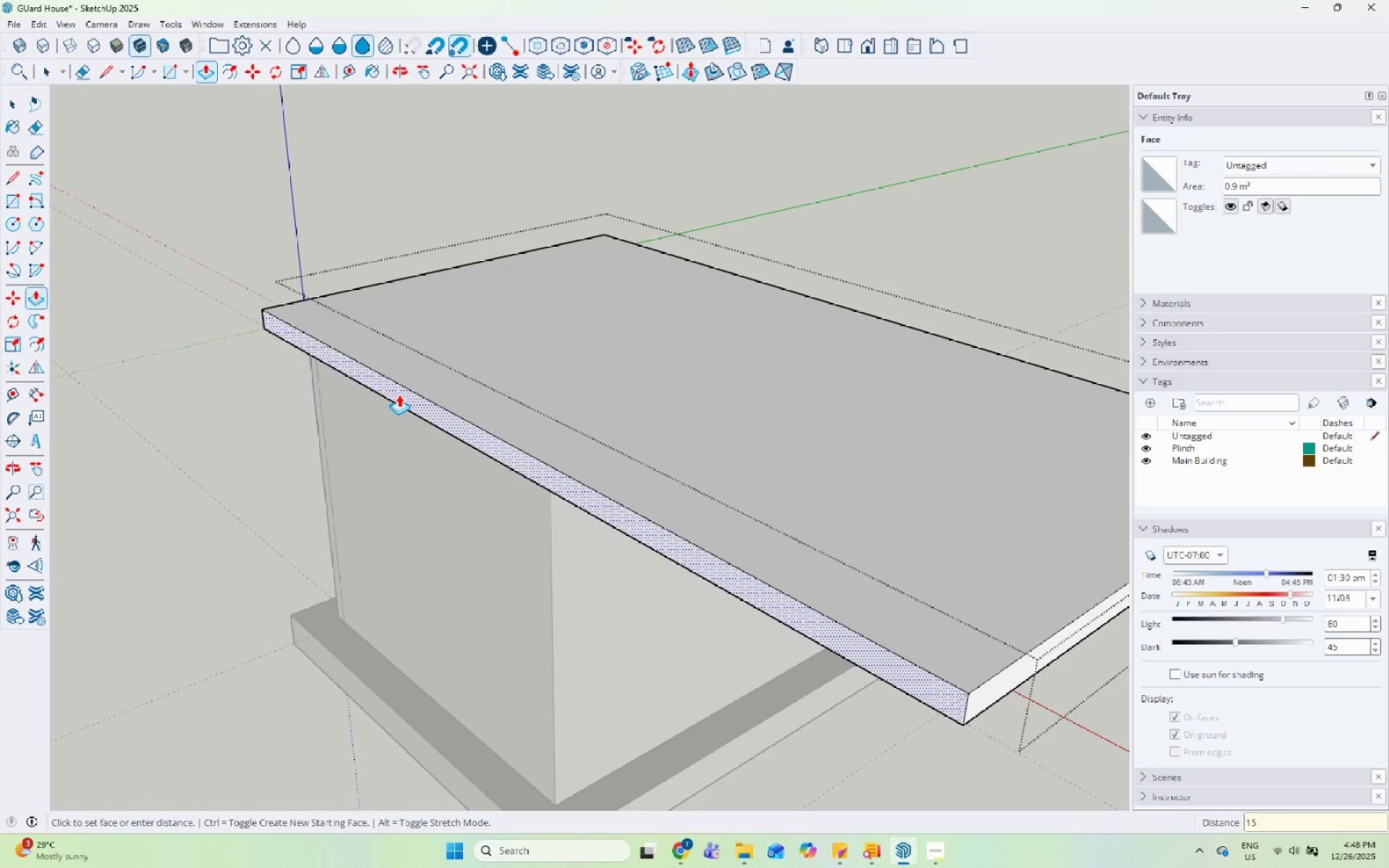 
key(Numpad0)
 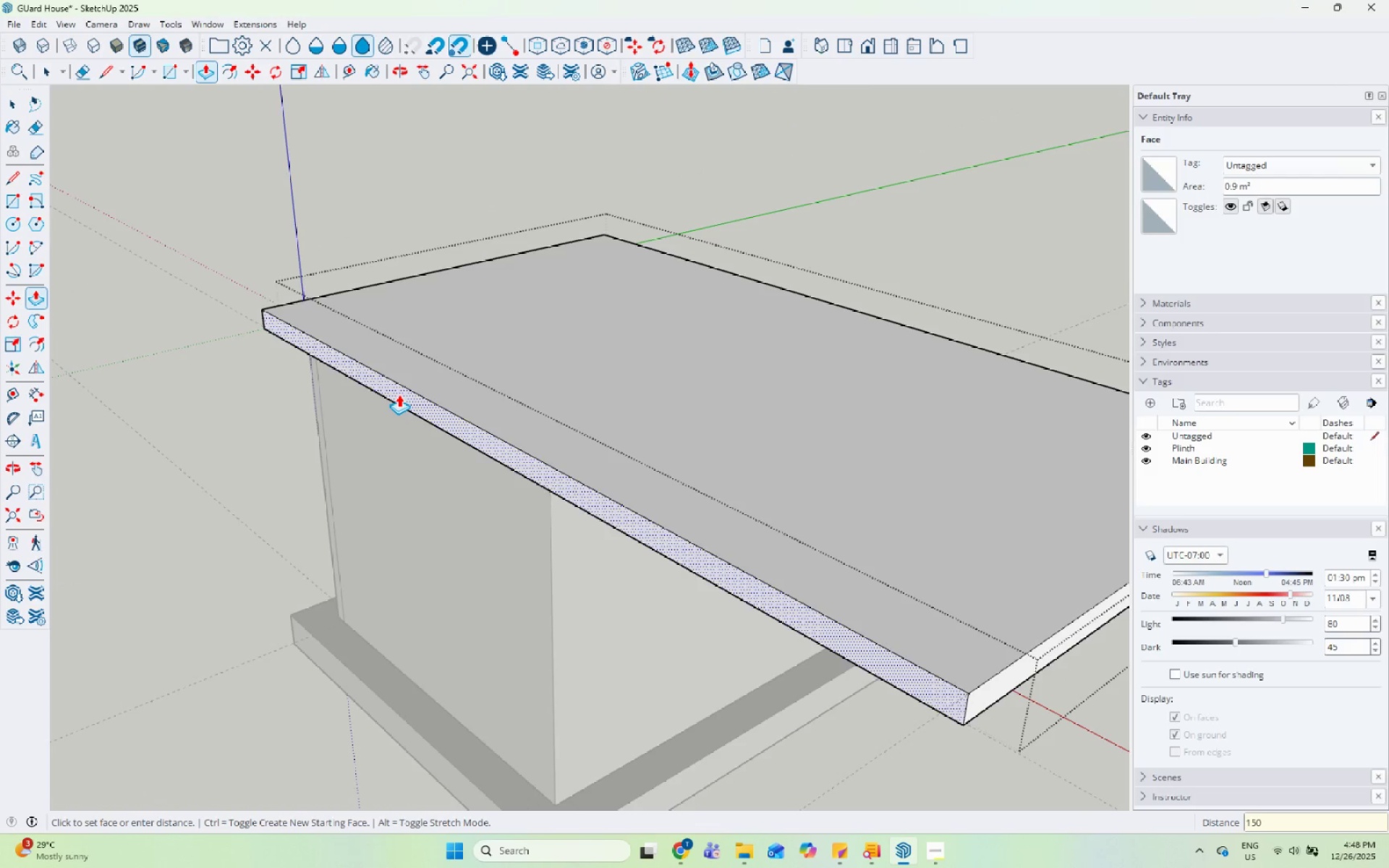 
key(Numpad0)
 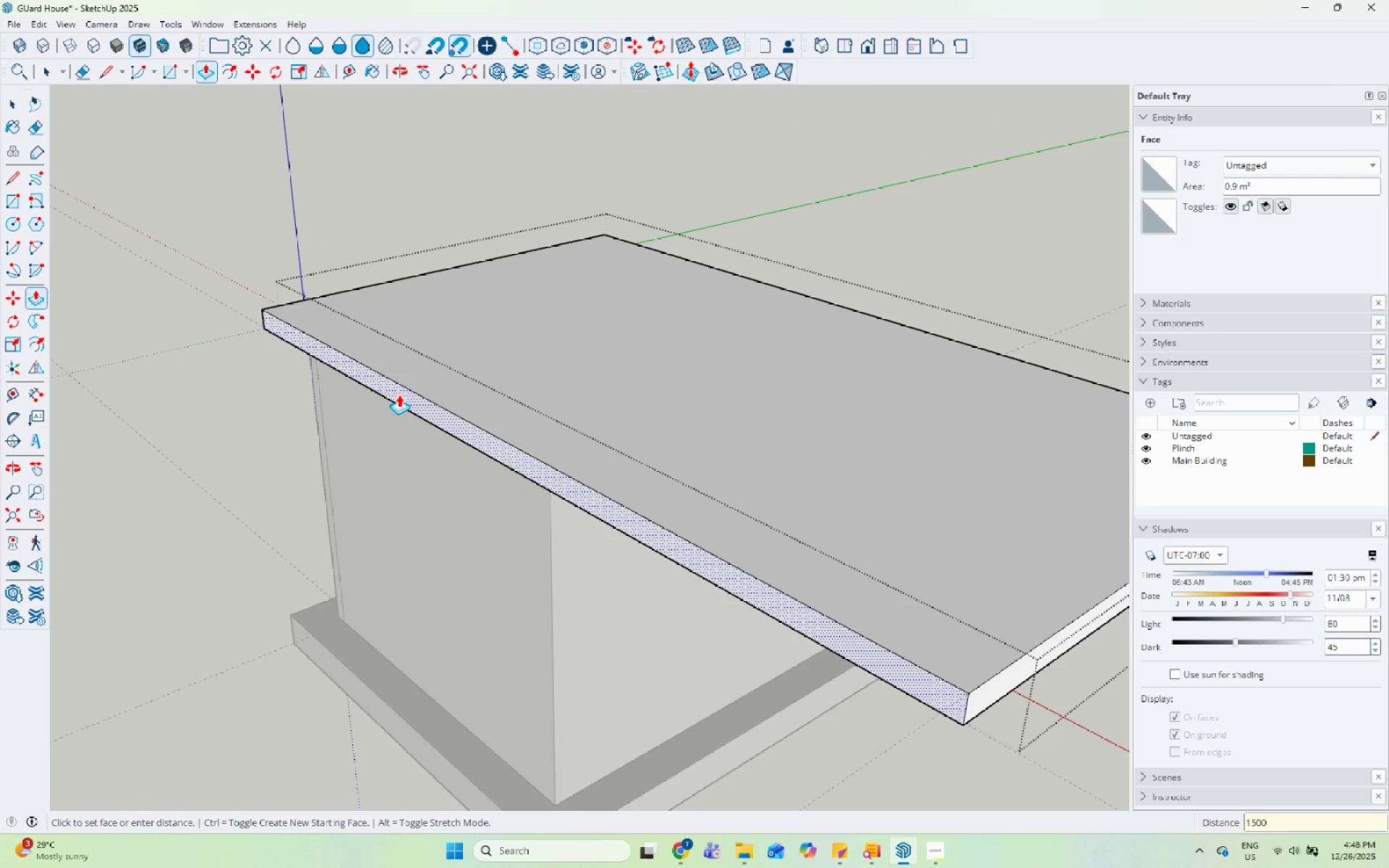 
key(Enter)
 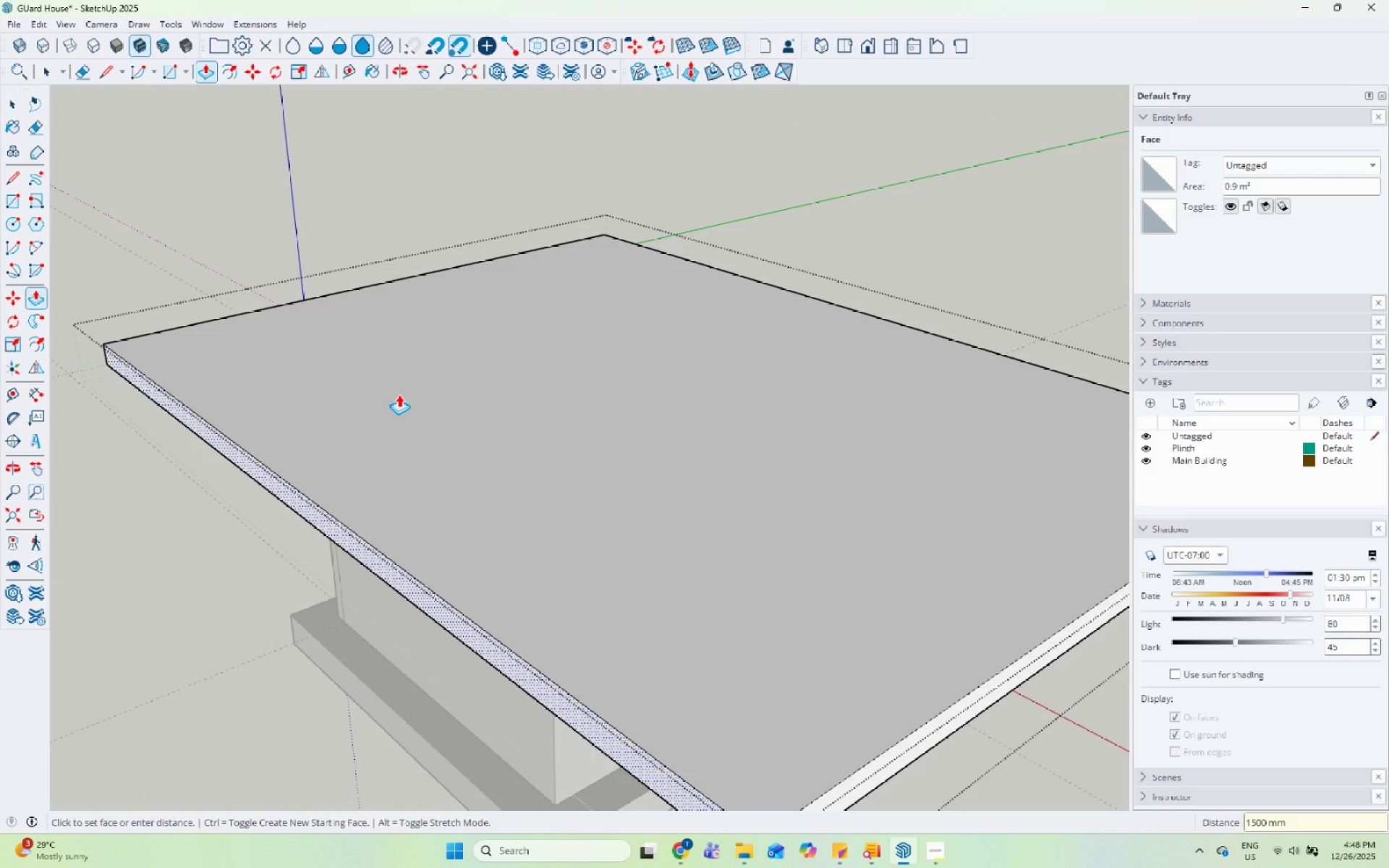 
key(Space)
 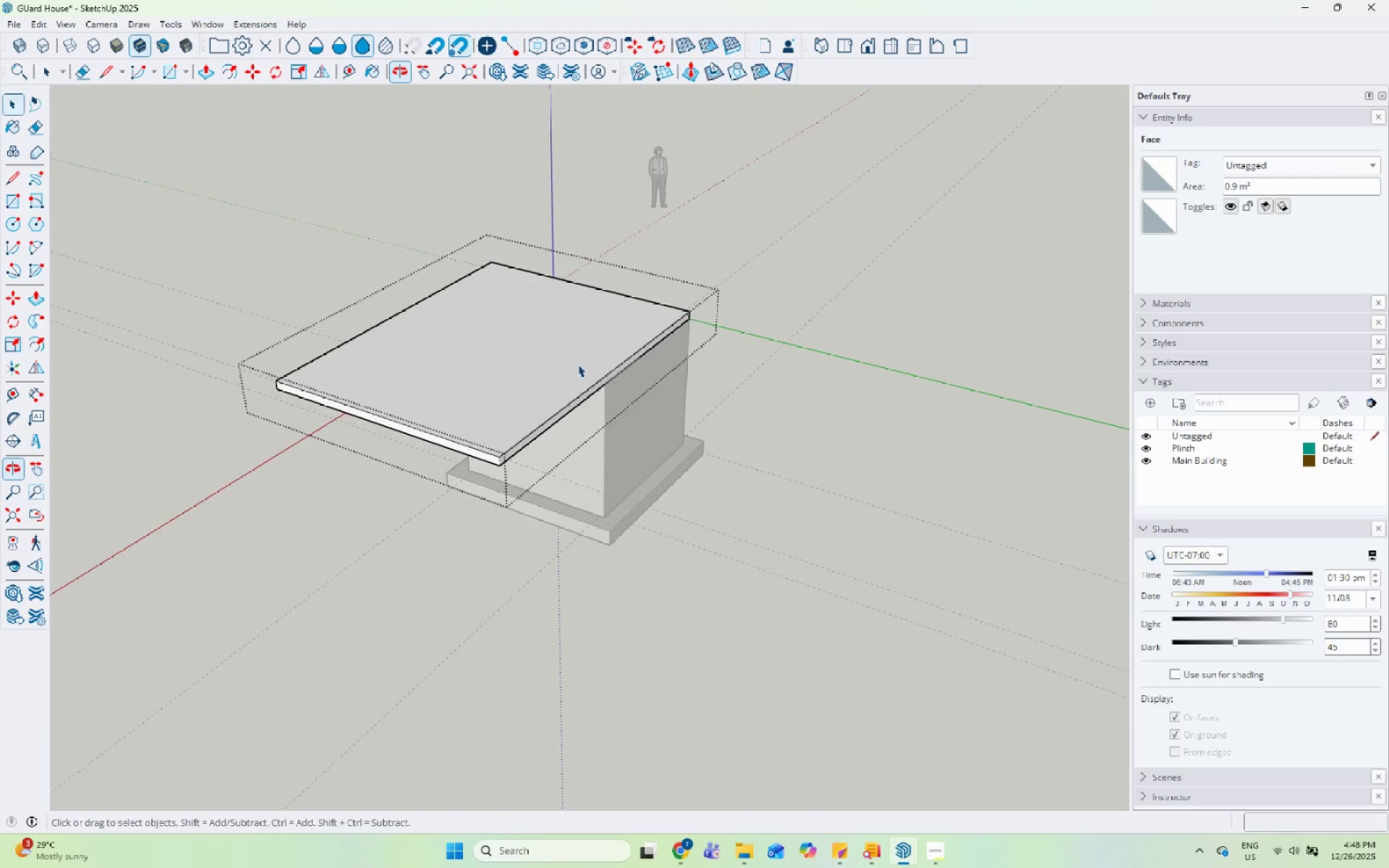 
scroll: coordinate [920, 443], scroll_direction: down, amount: 13.0
 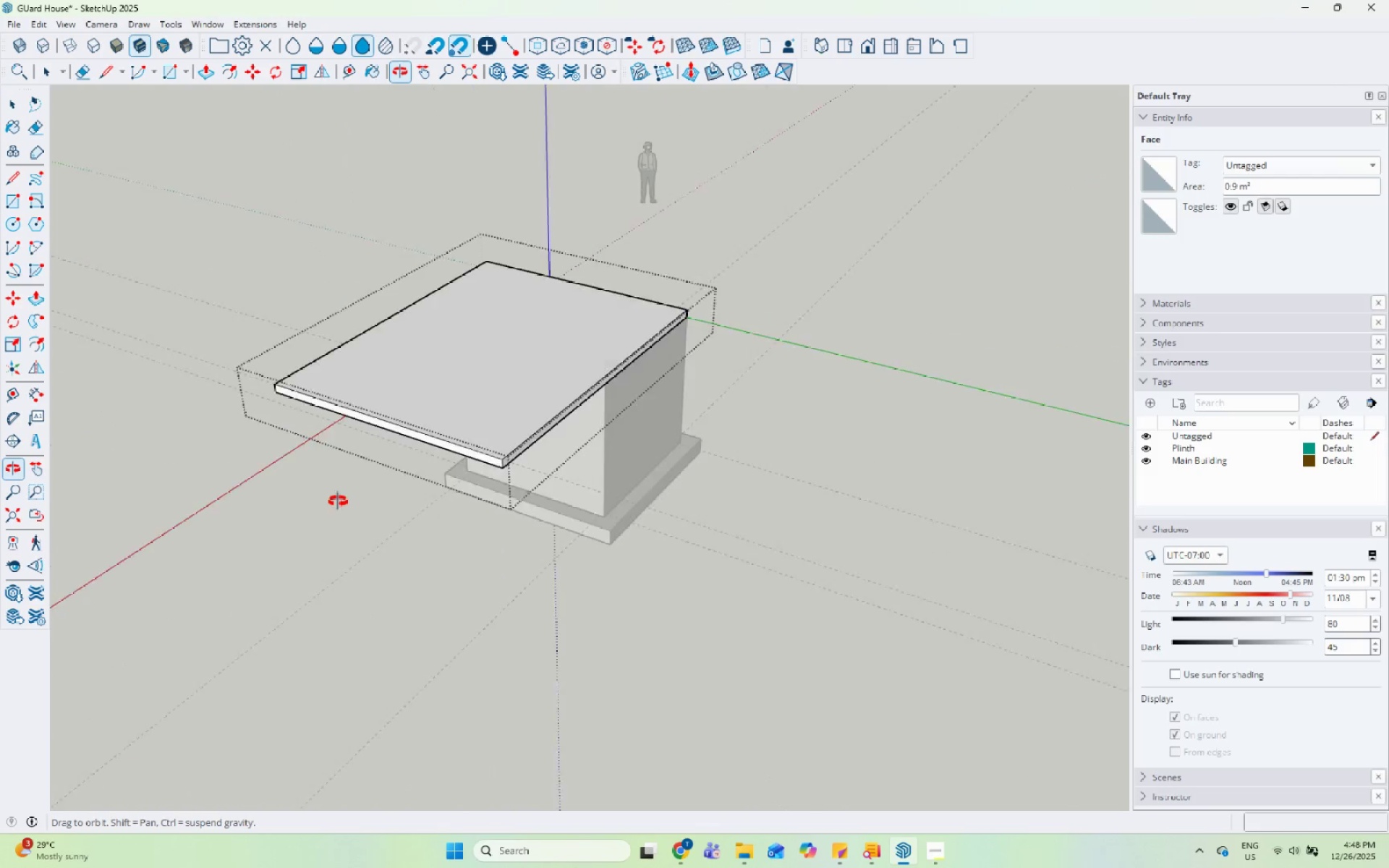 
scroll: coordinate [577, 363], scroll_direction: up, amount: 6.0
 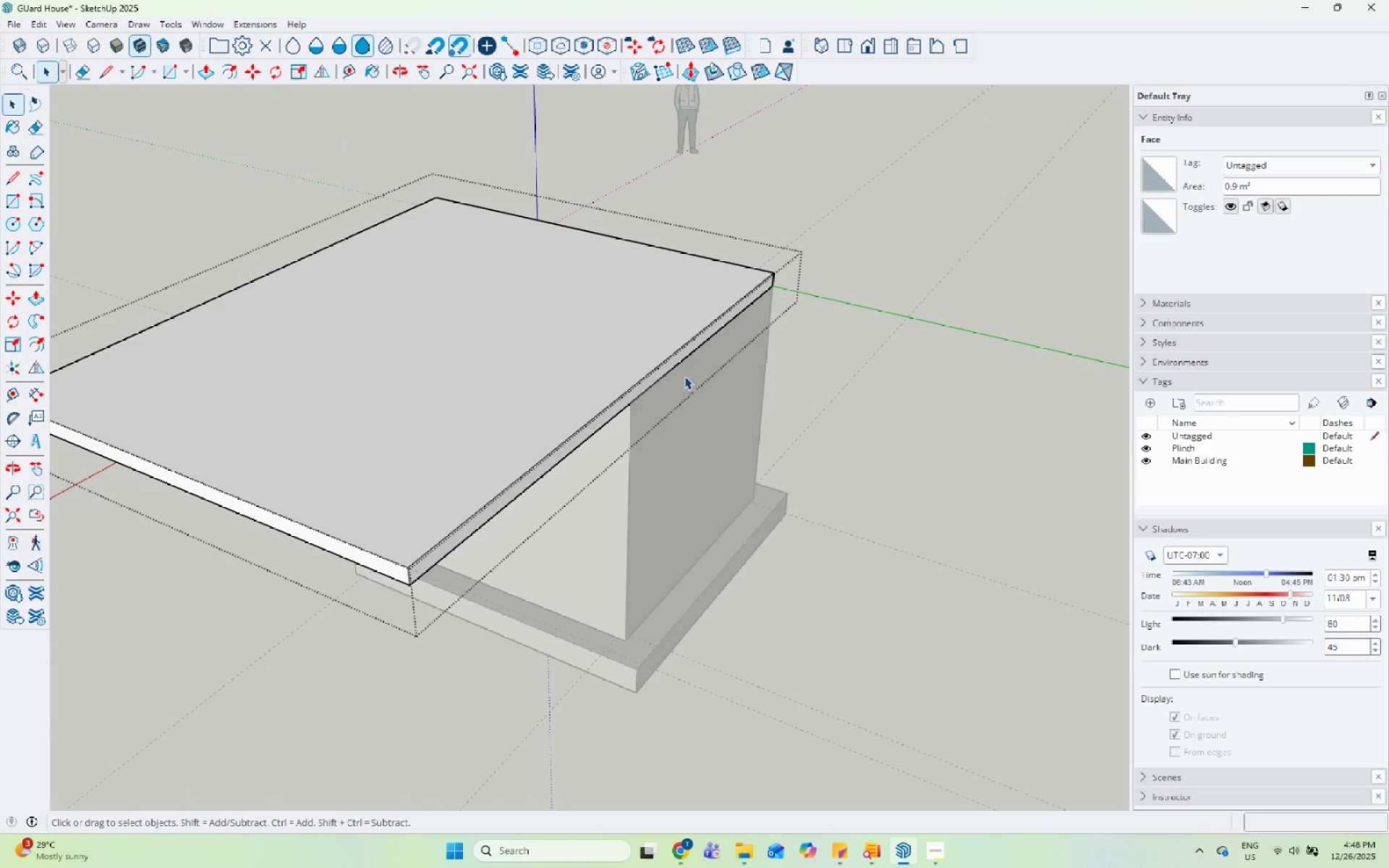 
left_click([674, 360])
 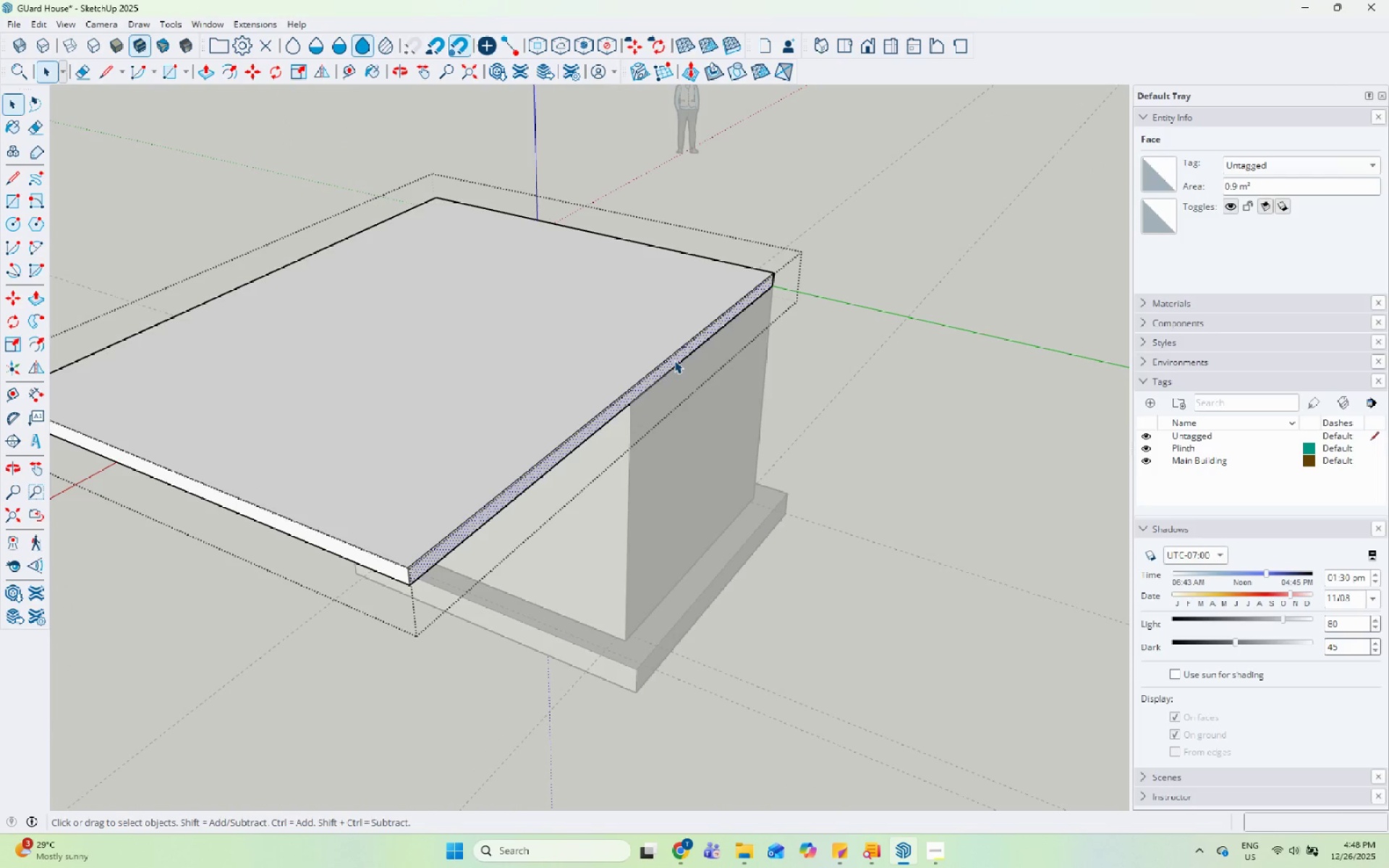 
key(P)
 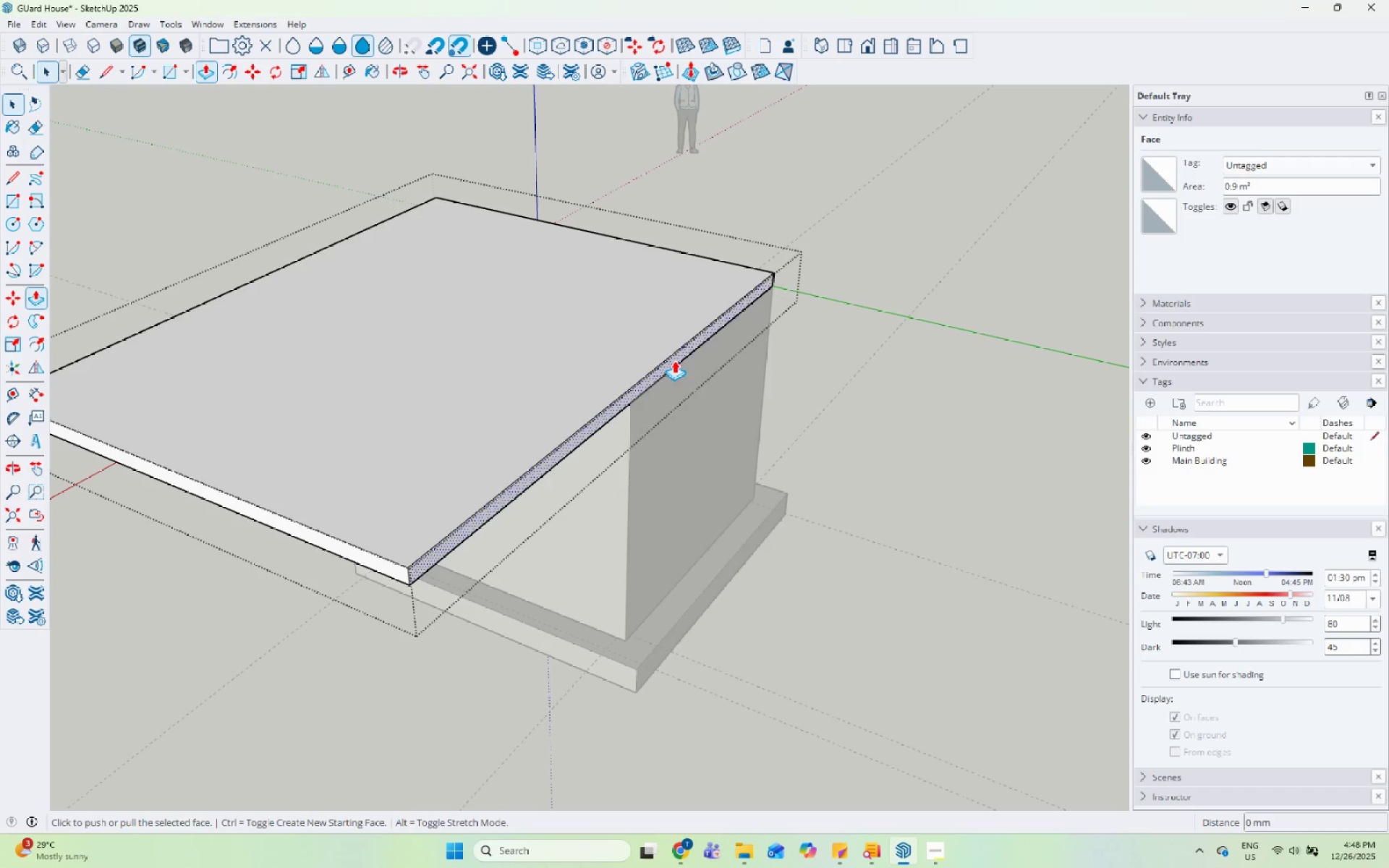 
left_click([674, 360])
 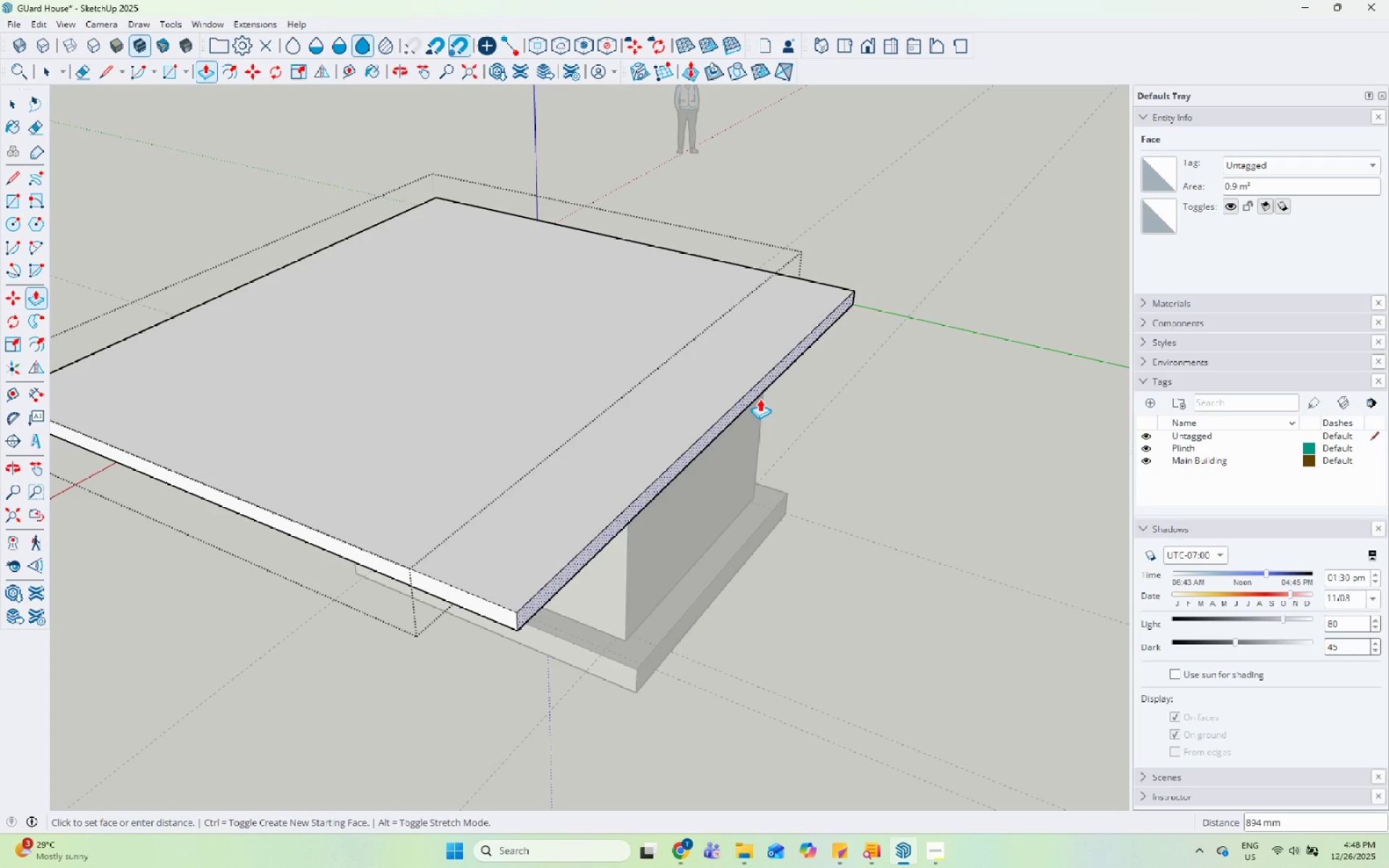 
key(Numpad1)
 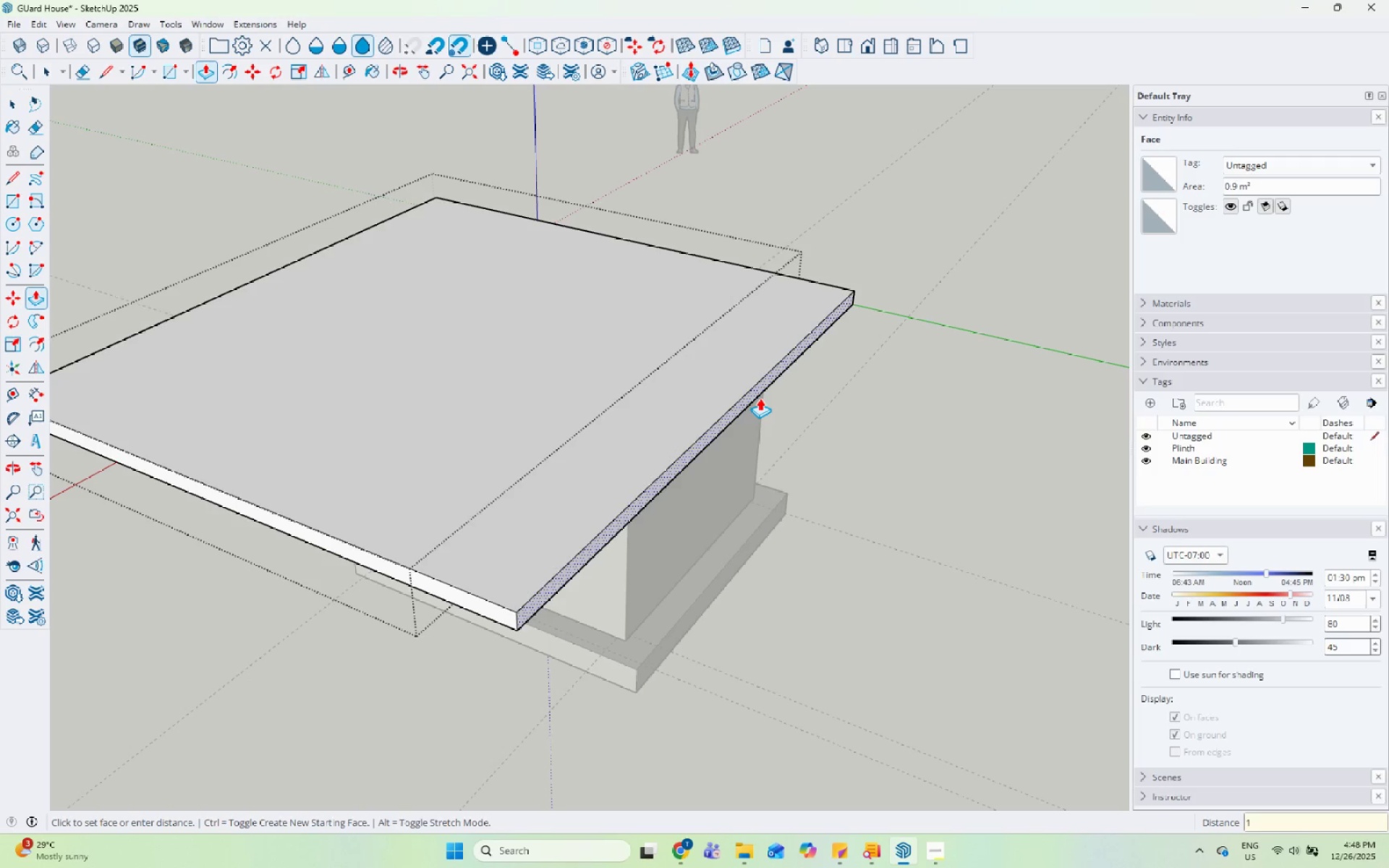 
key(Numpad5)
 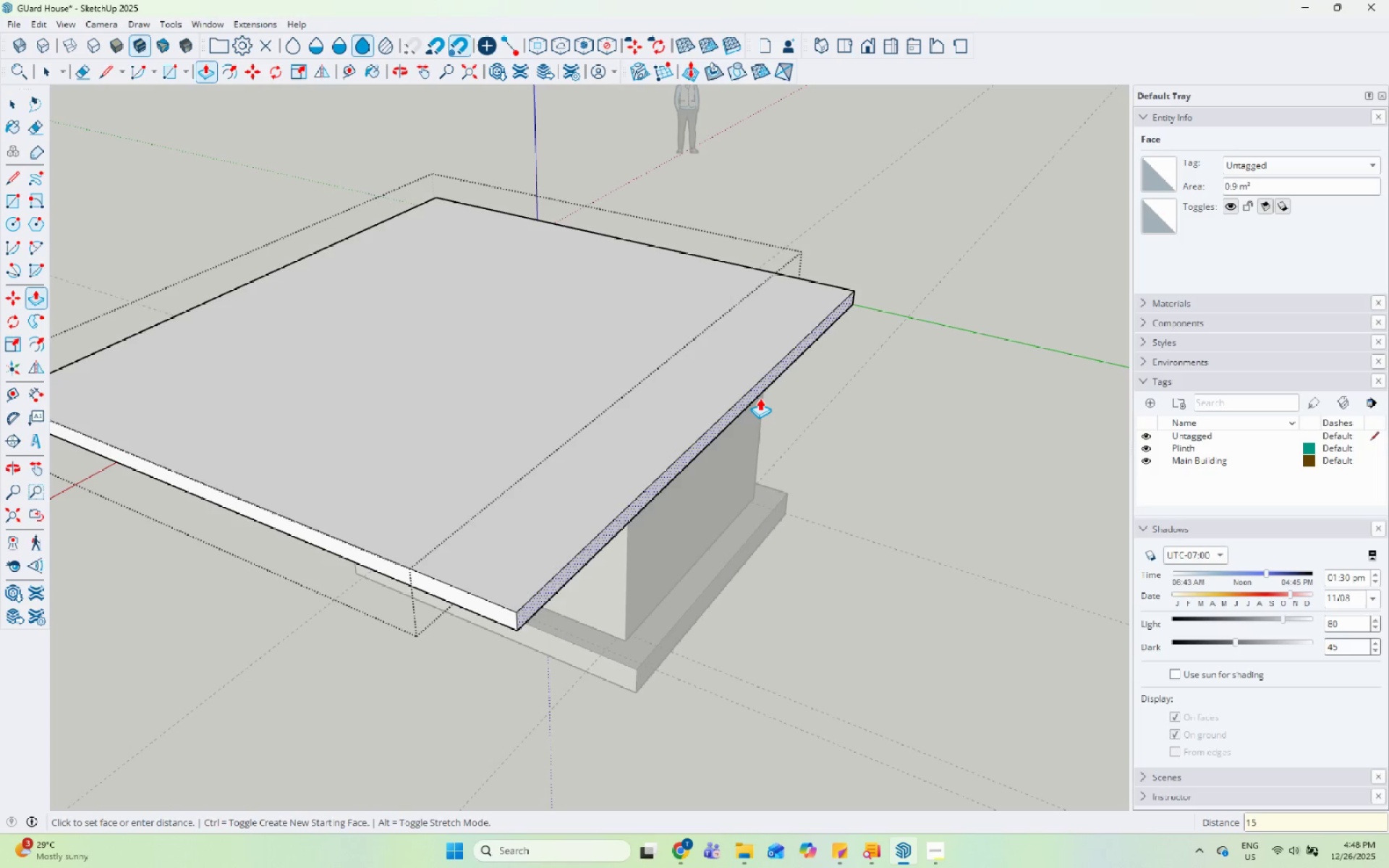 
key(Numpad0)
 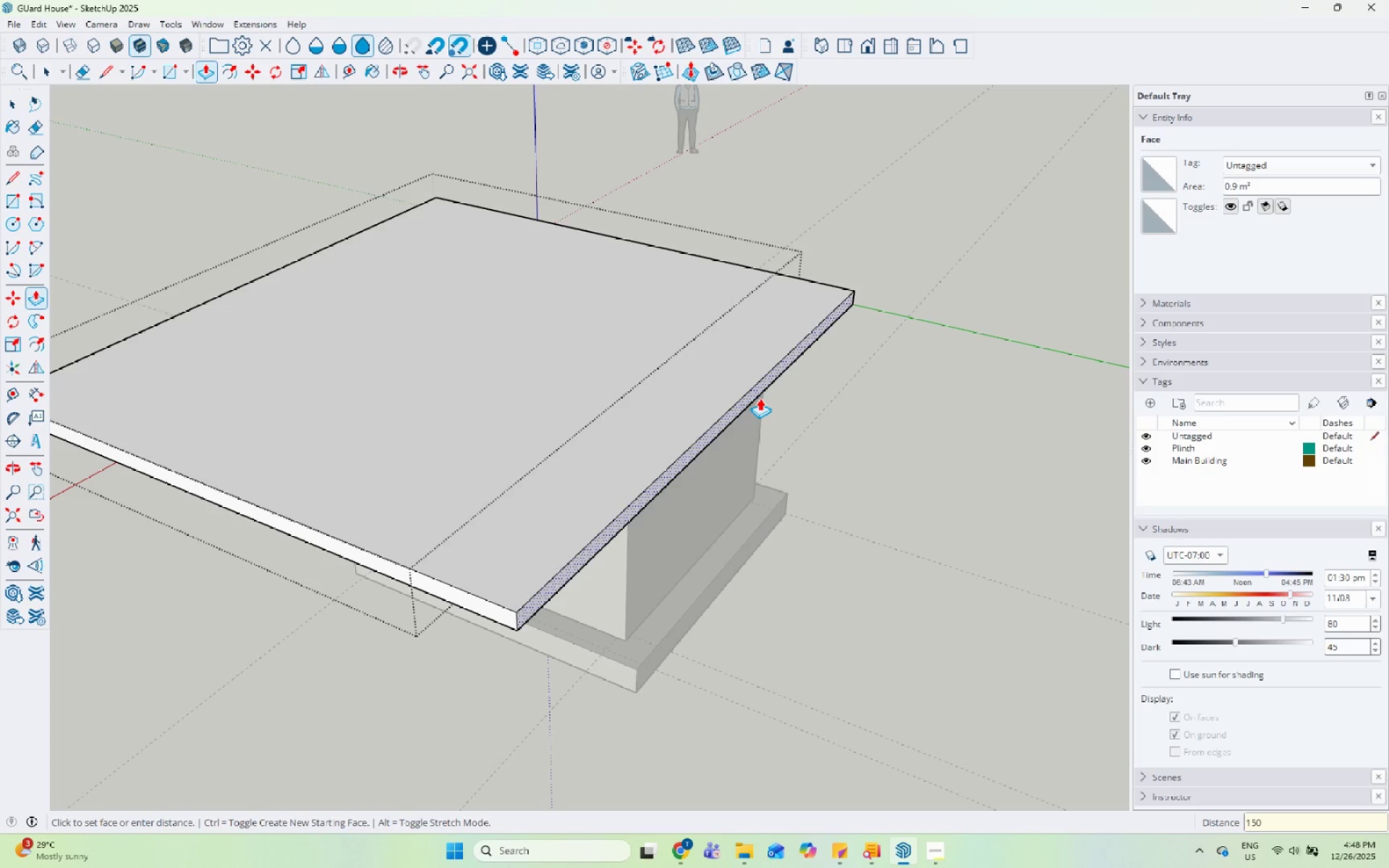 
key(Numpad0)
 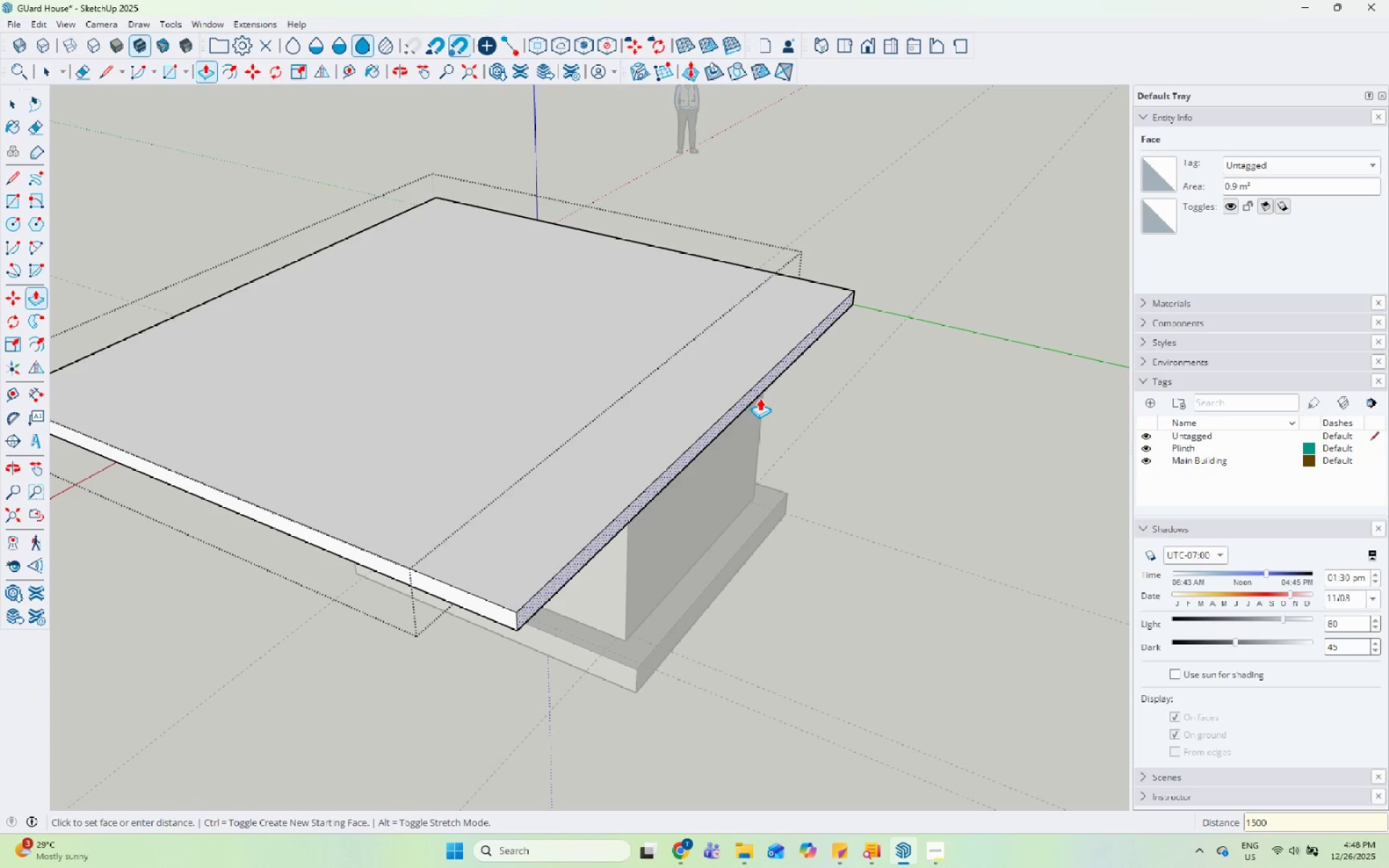 
key(Enter)
 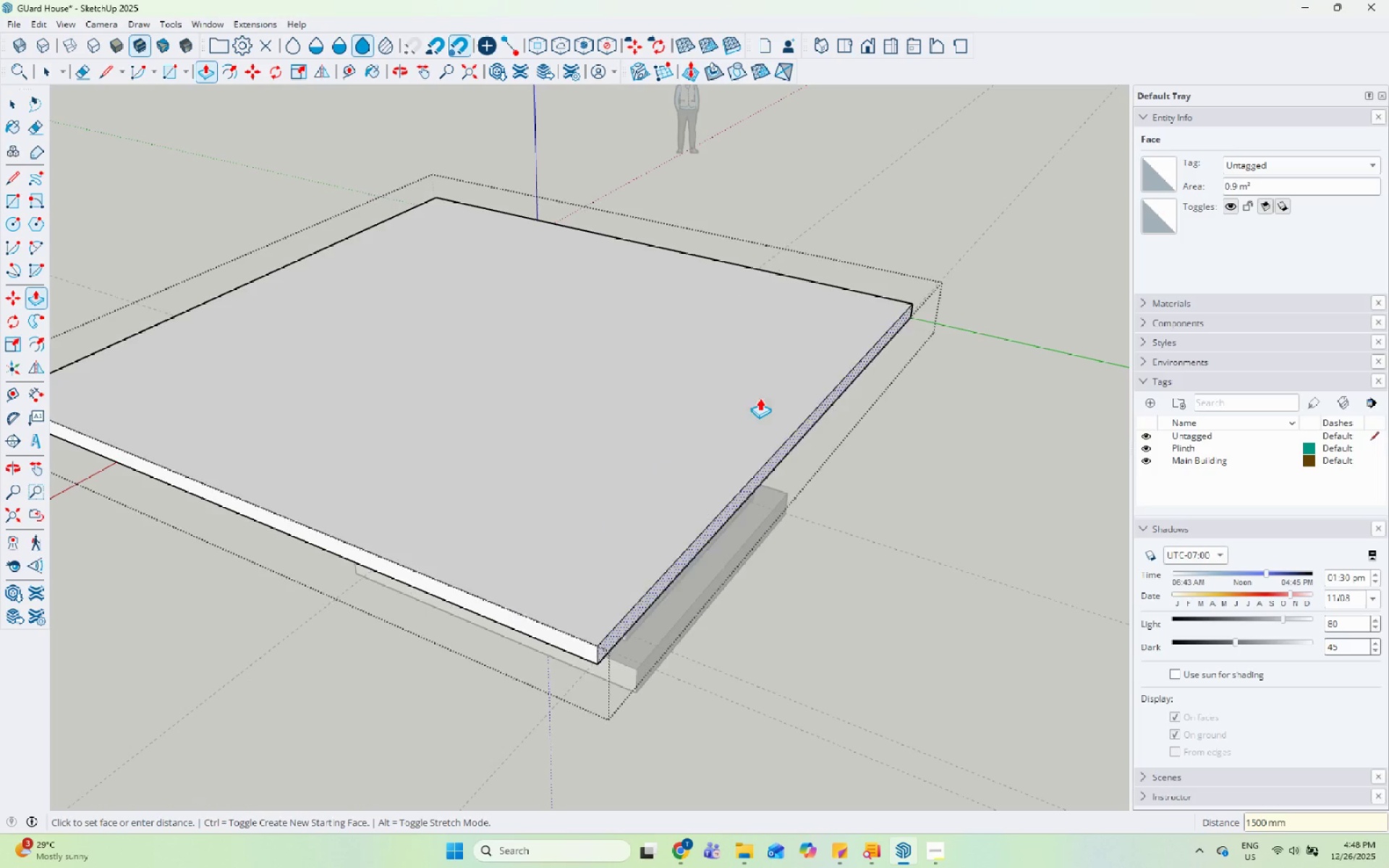 
key(Space)
 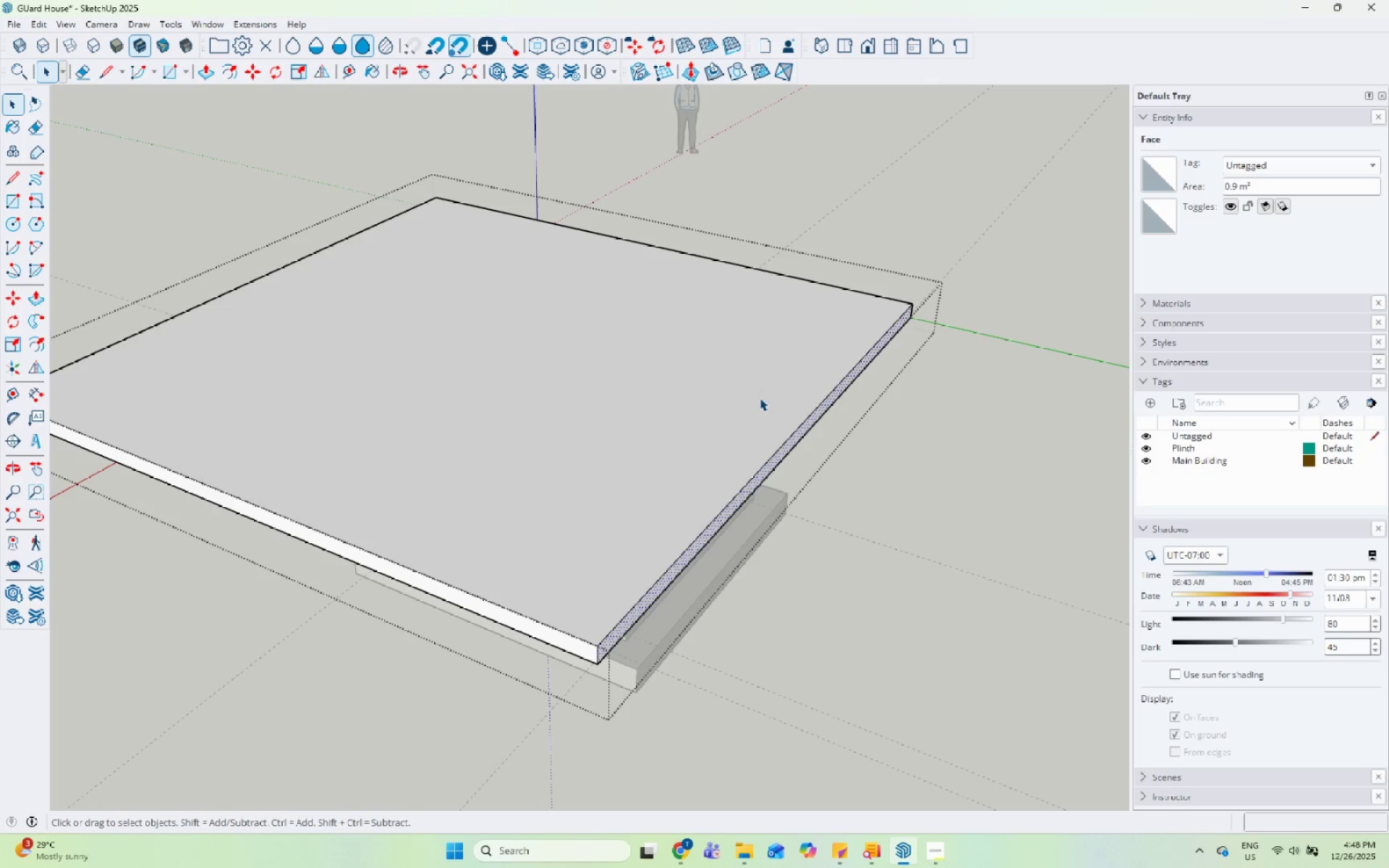 
scroll: coordinate [744, 411], scroll_direction: down, amount: 2.0
 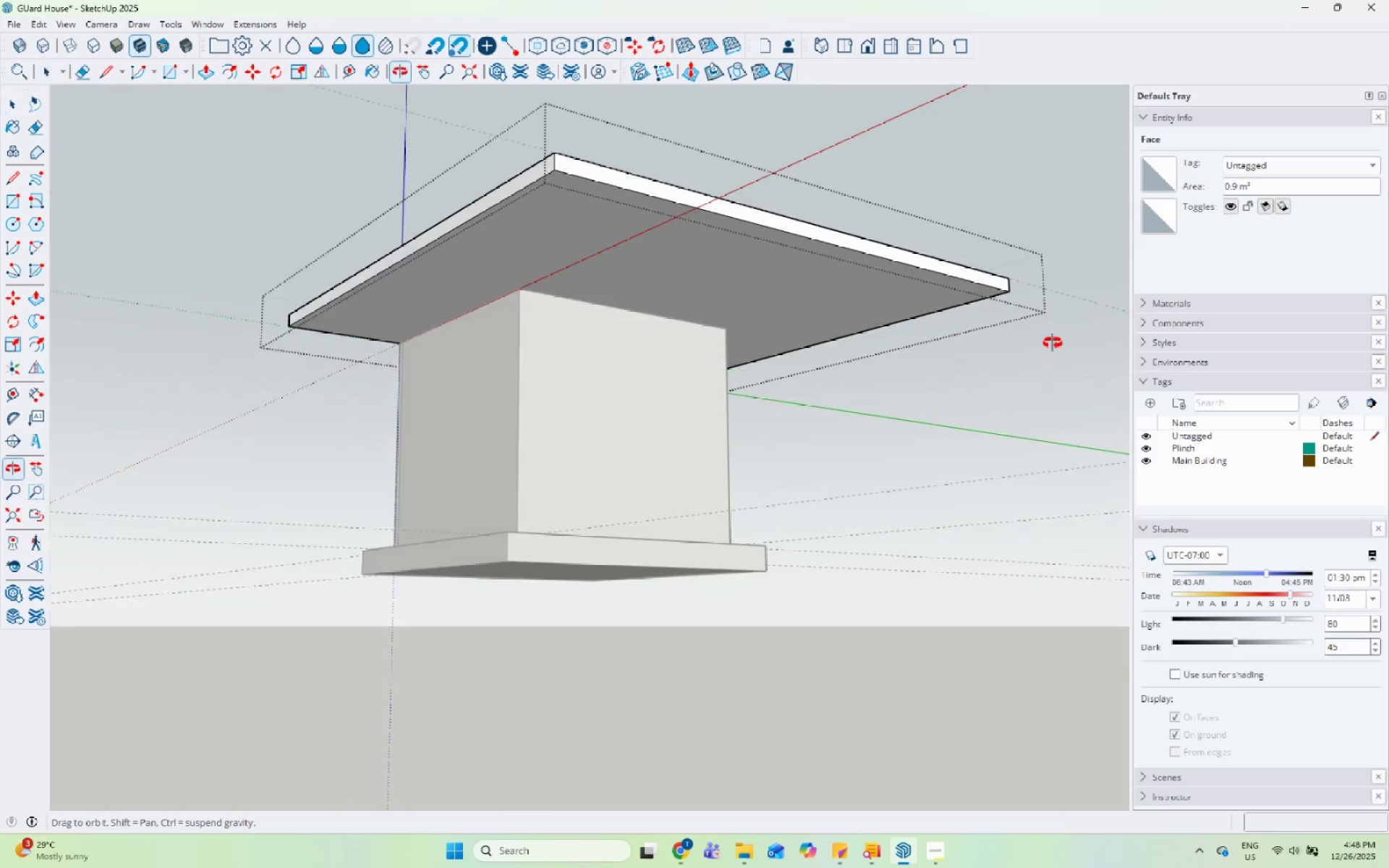 
key(Escape)
 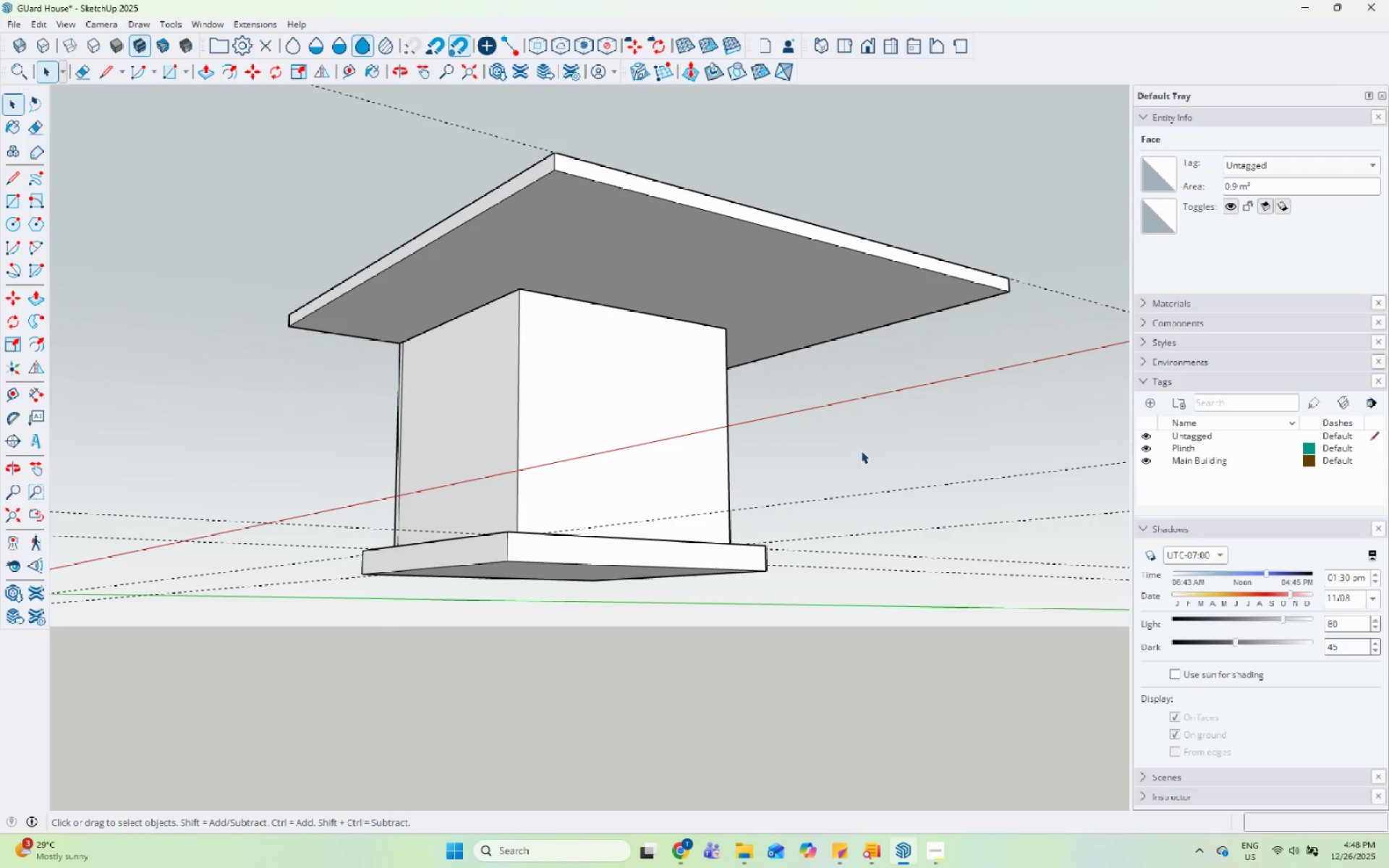 
key(Escape)
 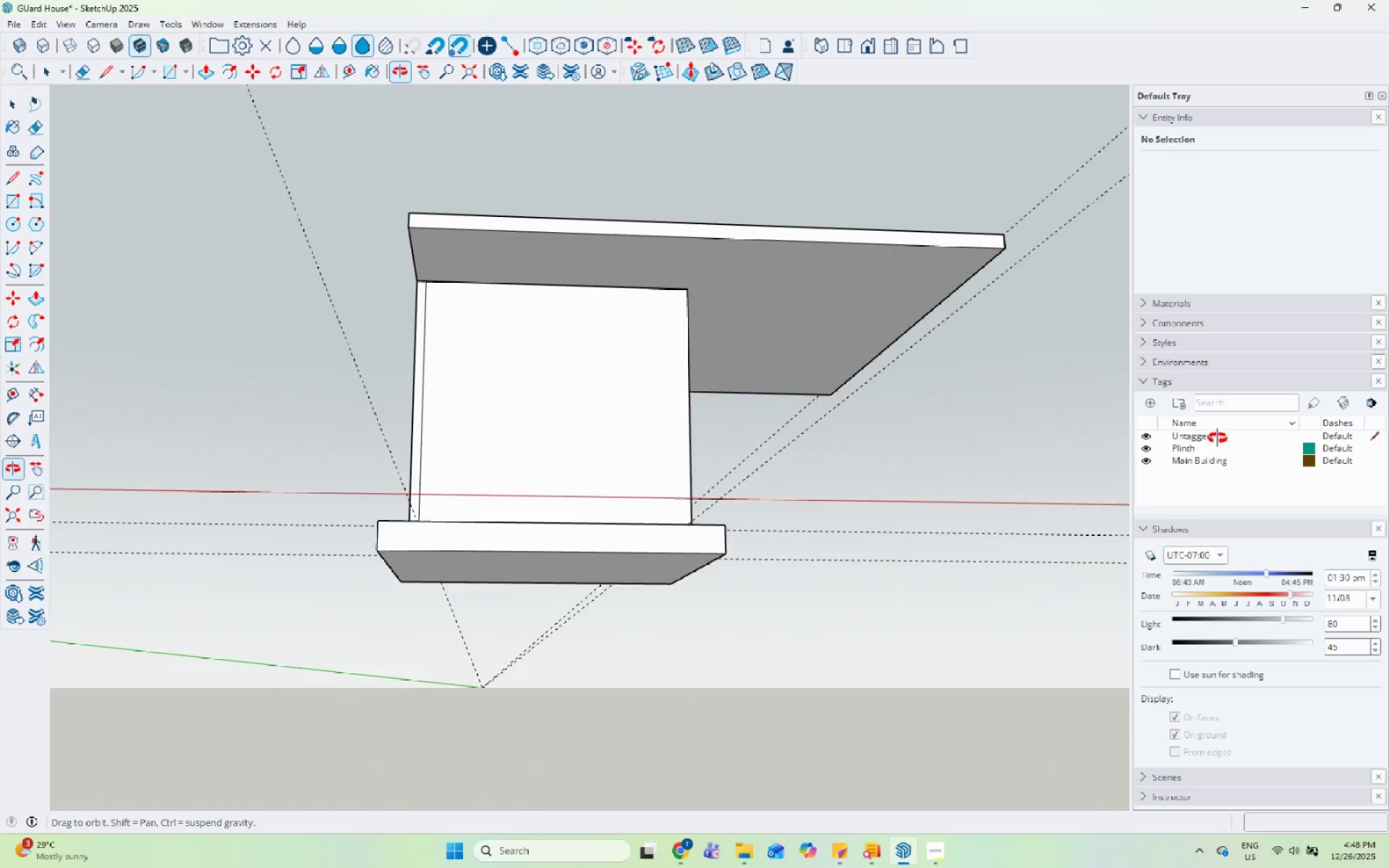 
scroll: coordinate [336, 286], scroll_direction: up, amount: 2.0
 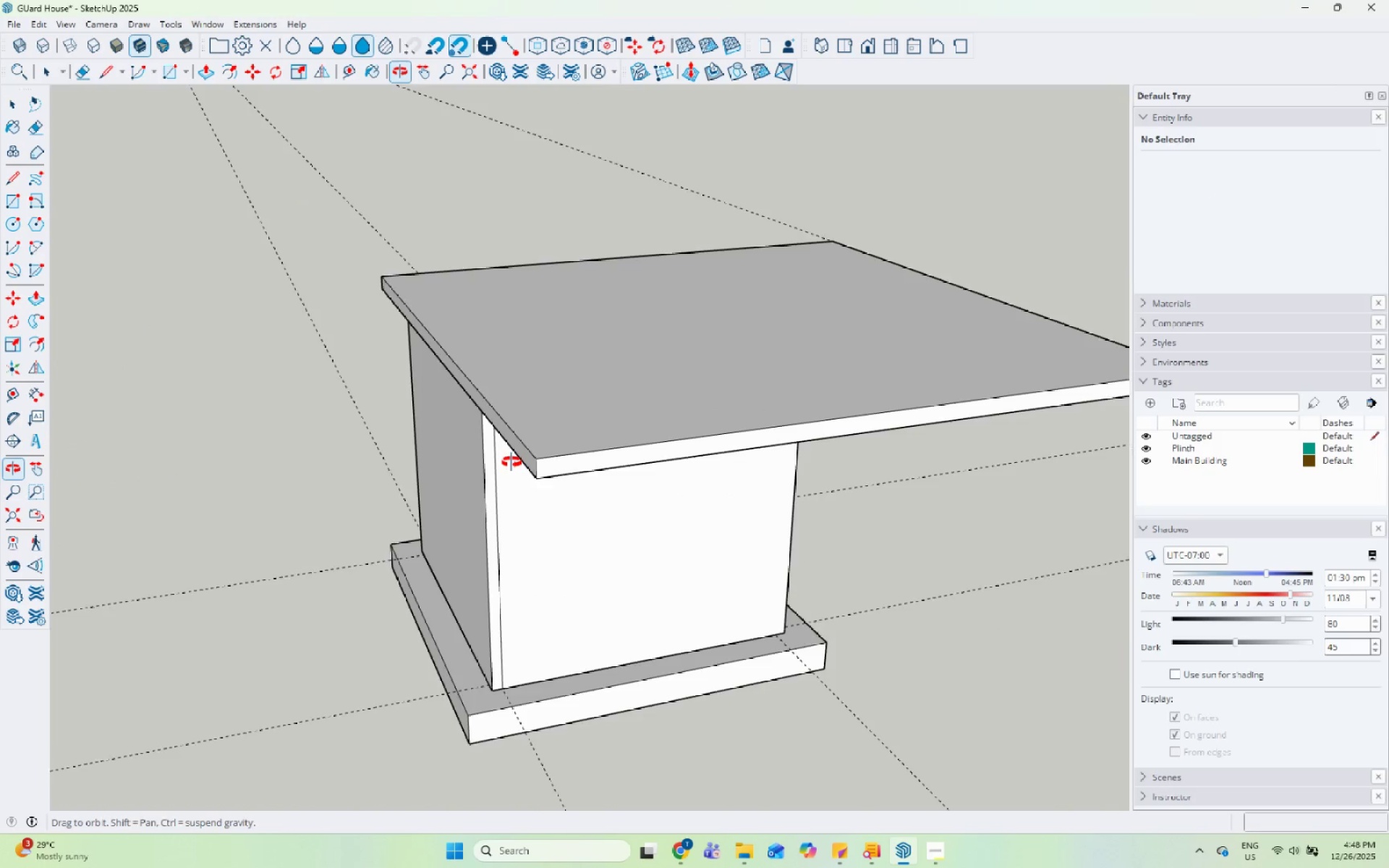 
double_click([533, 437])
 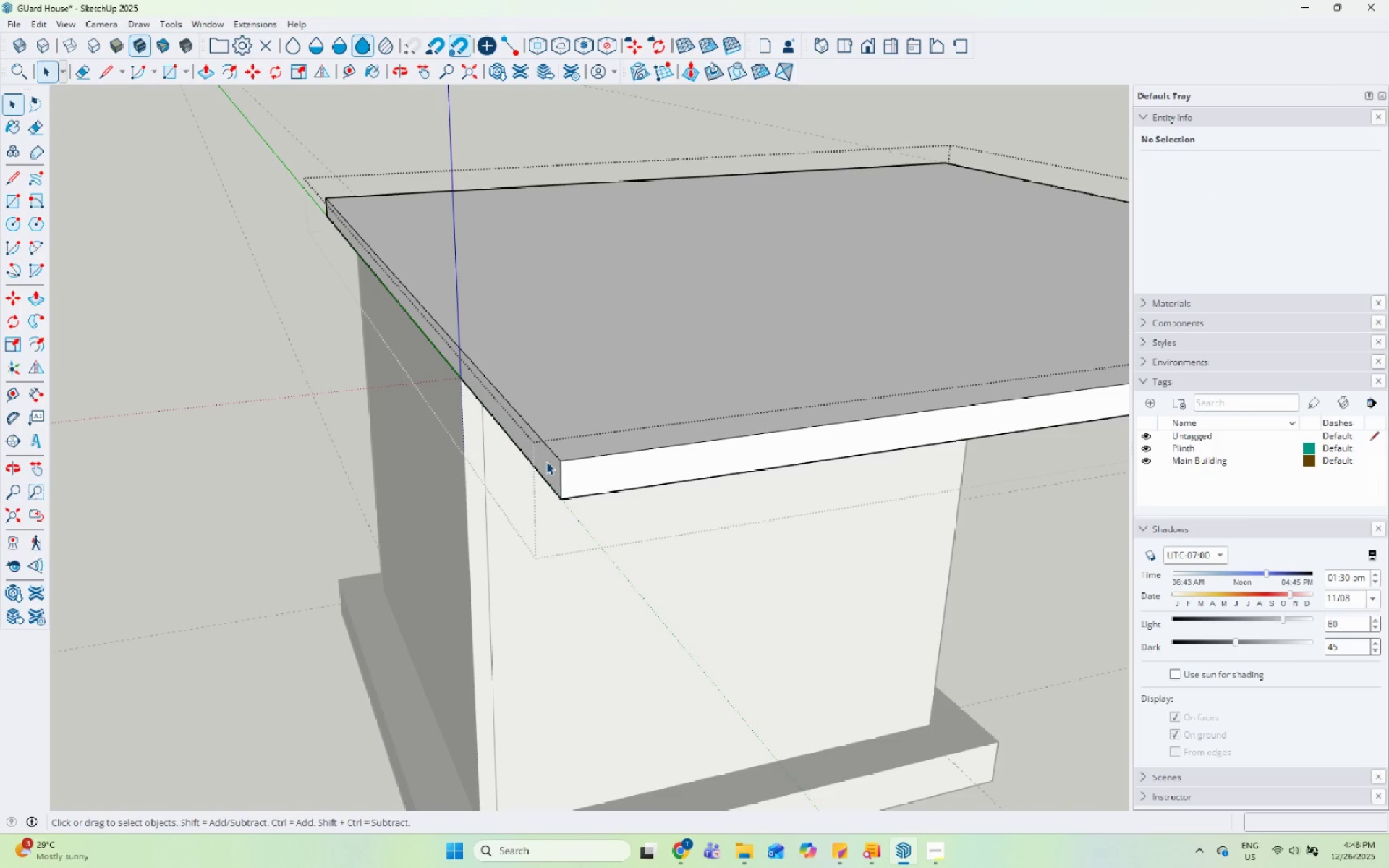 
scroll: coordinate [514, 451], scroll_direction: up, amount: 5.0
 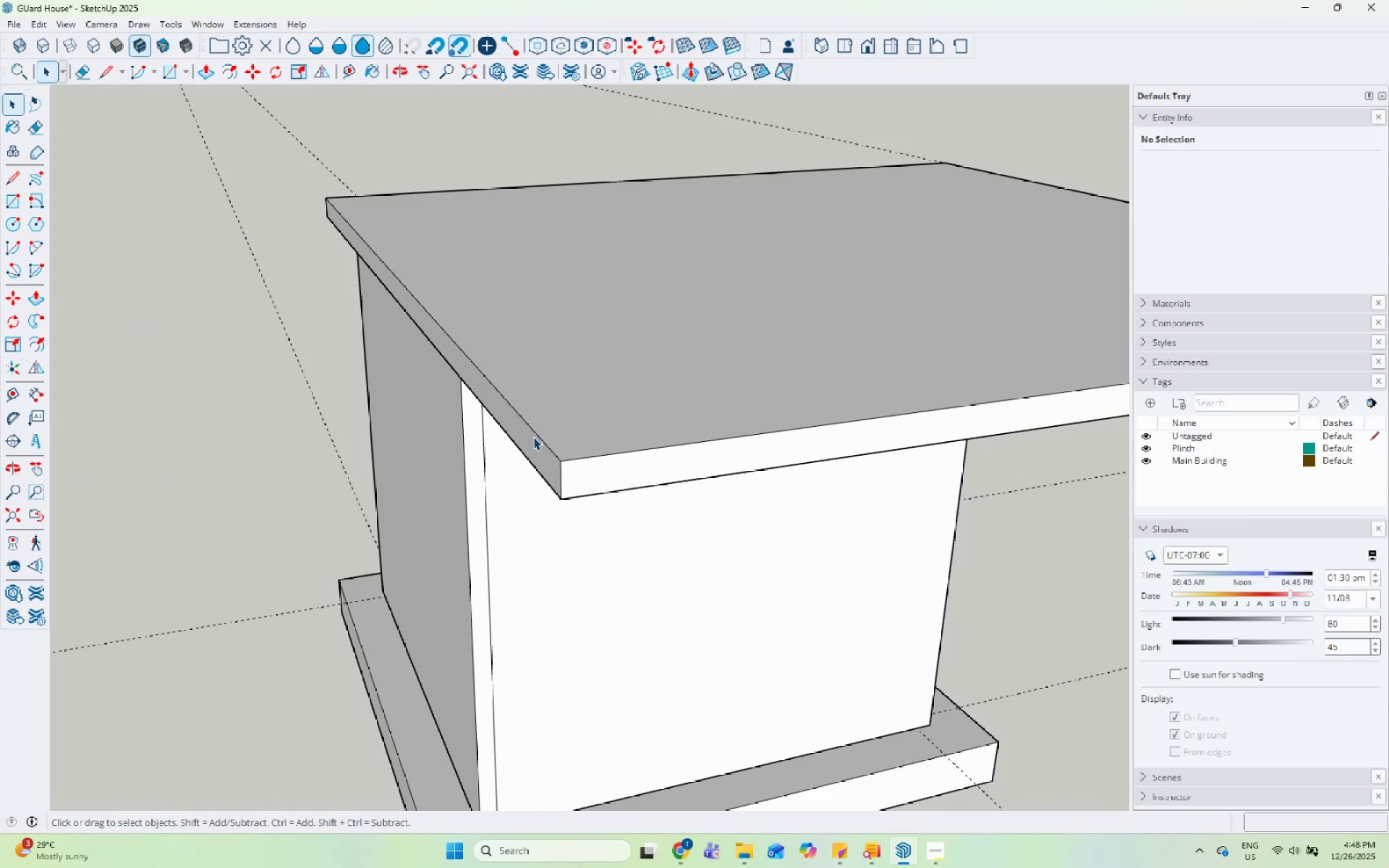 
triple_click([547, 461])
 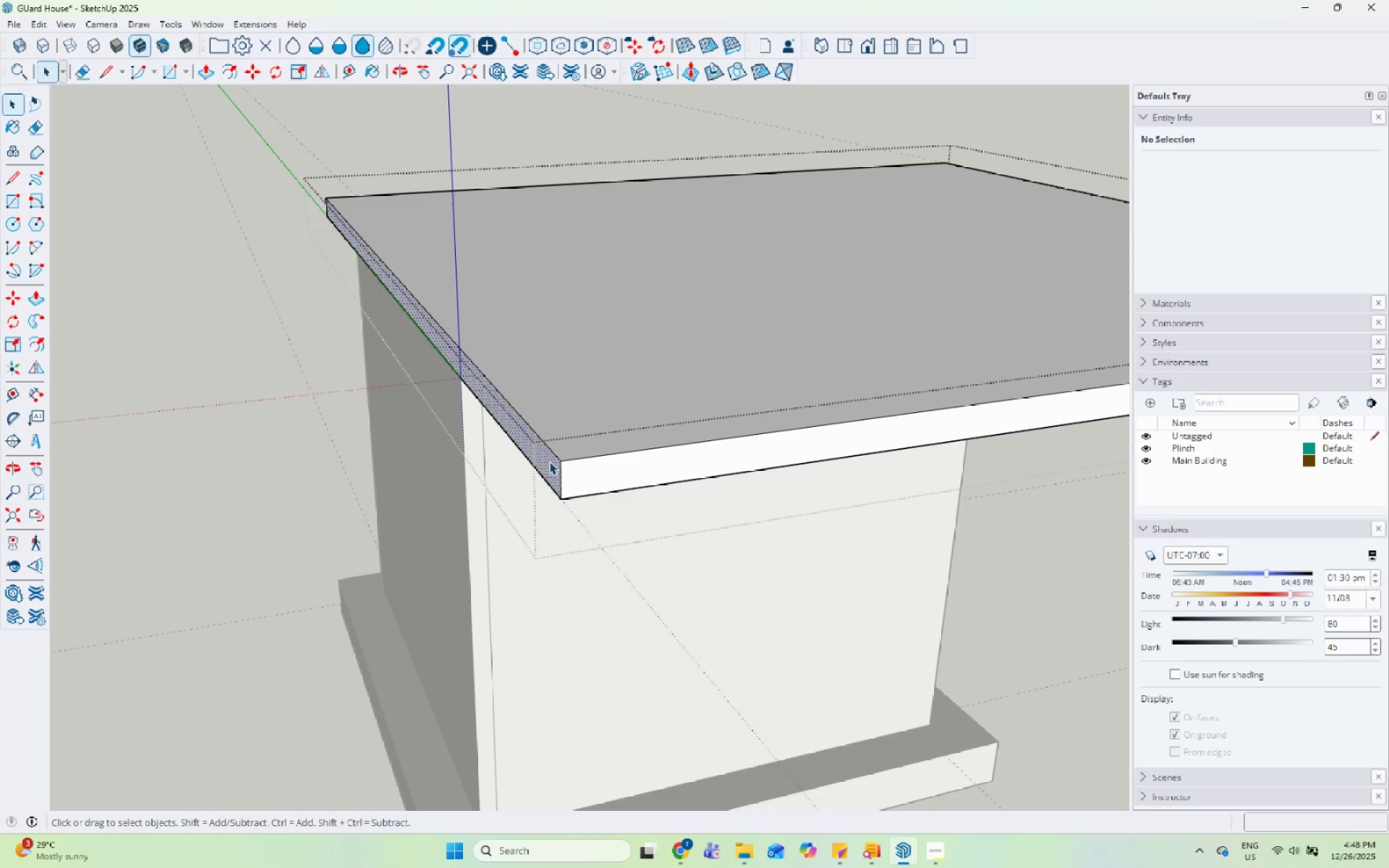 
key(P)
 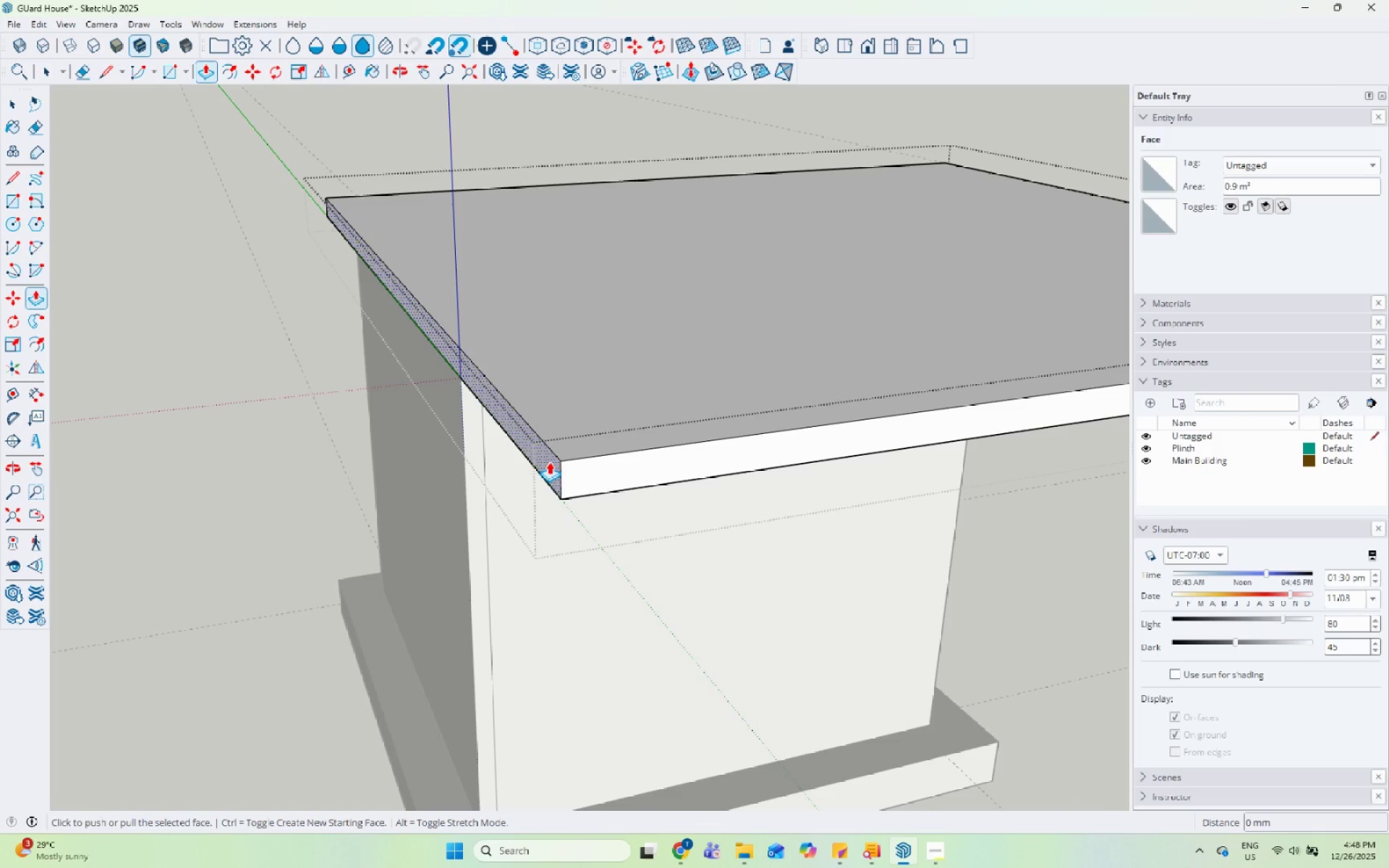 
left_click([549, 461])
 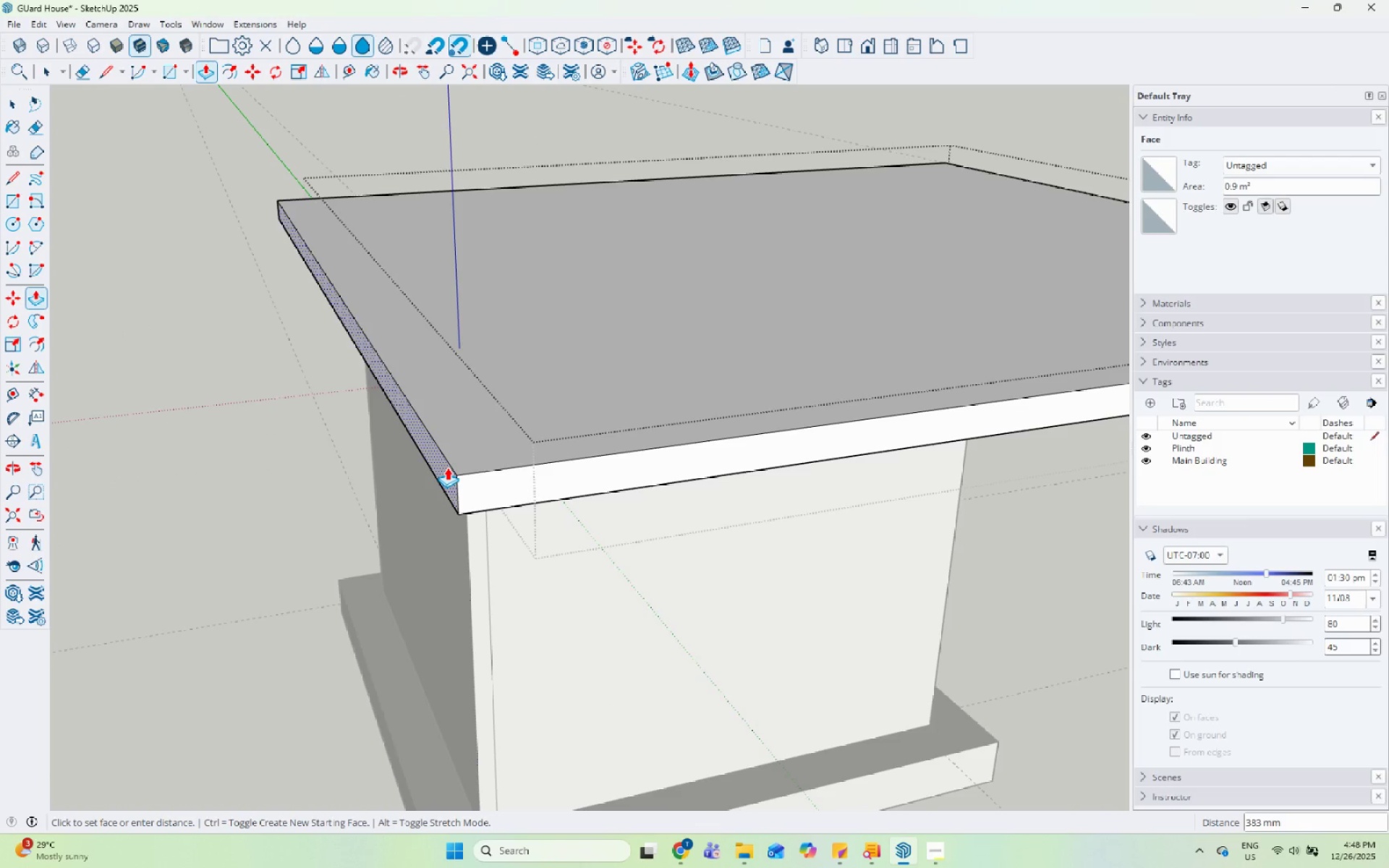 
key(Numpad1)
 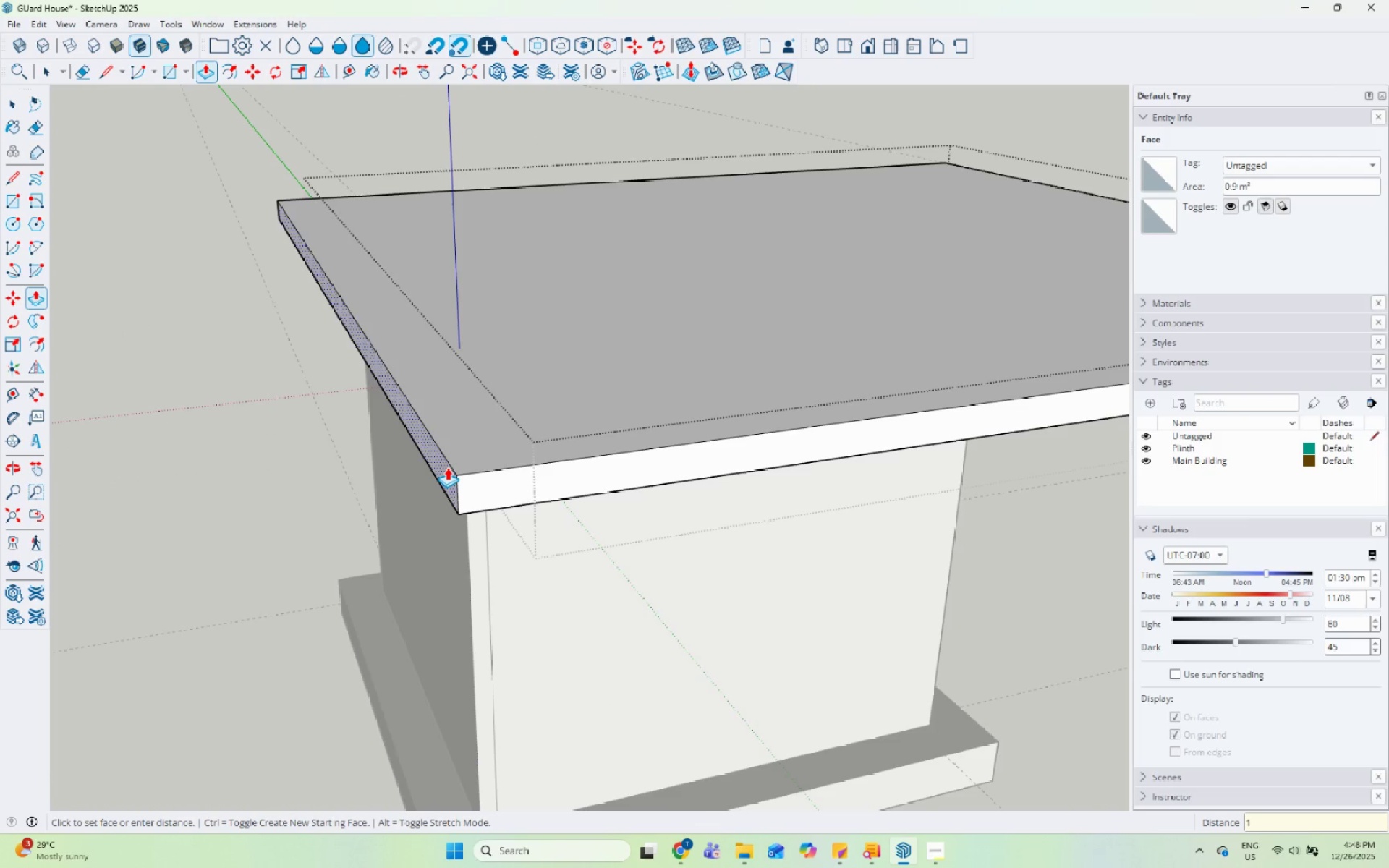 
key(Numpad0)
 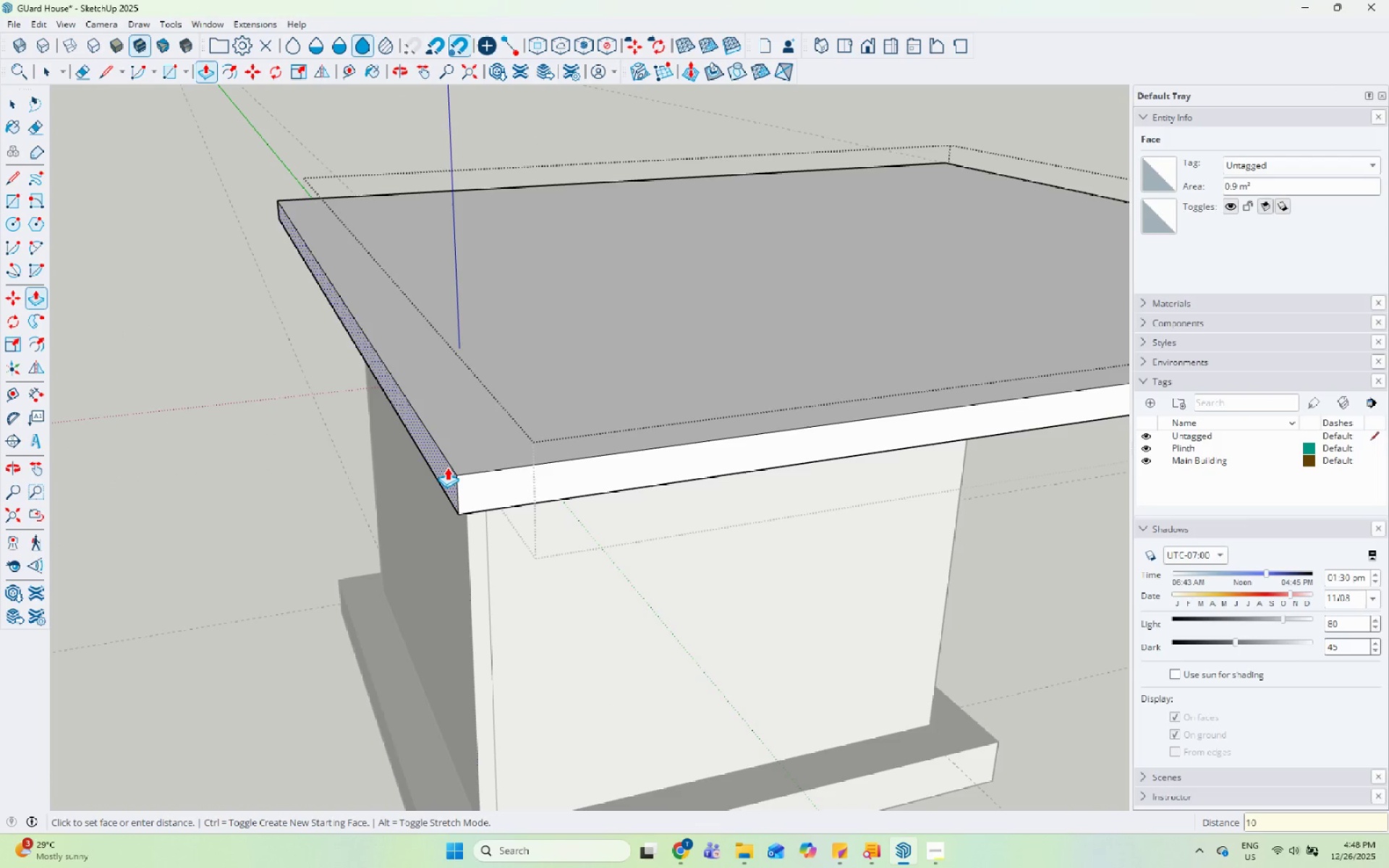 
key(Numpad0)
 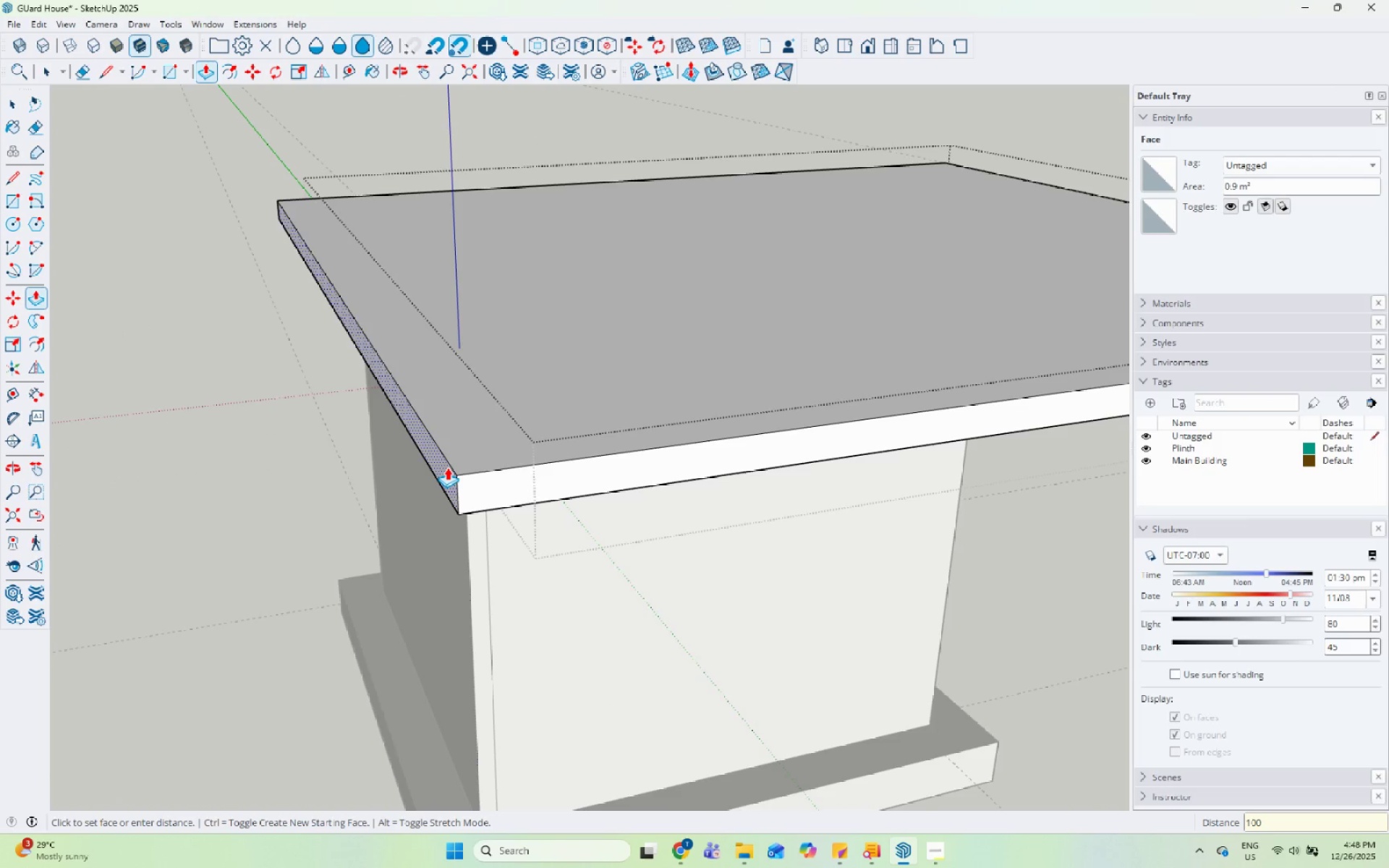 
key(Numpad0)
 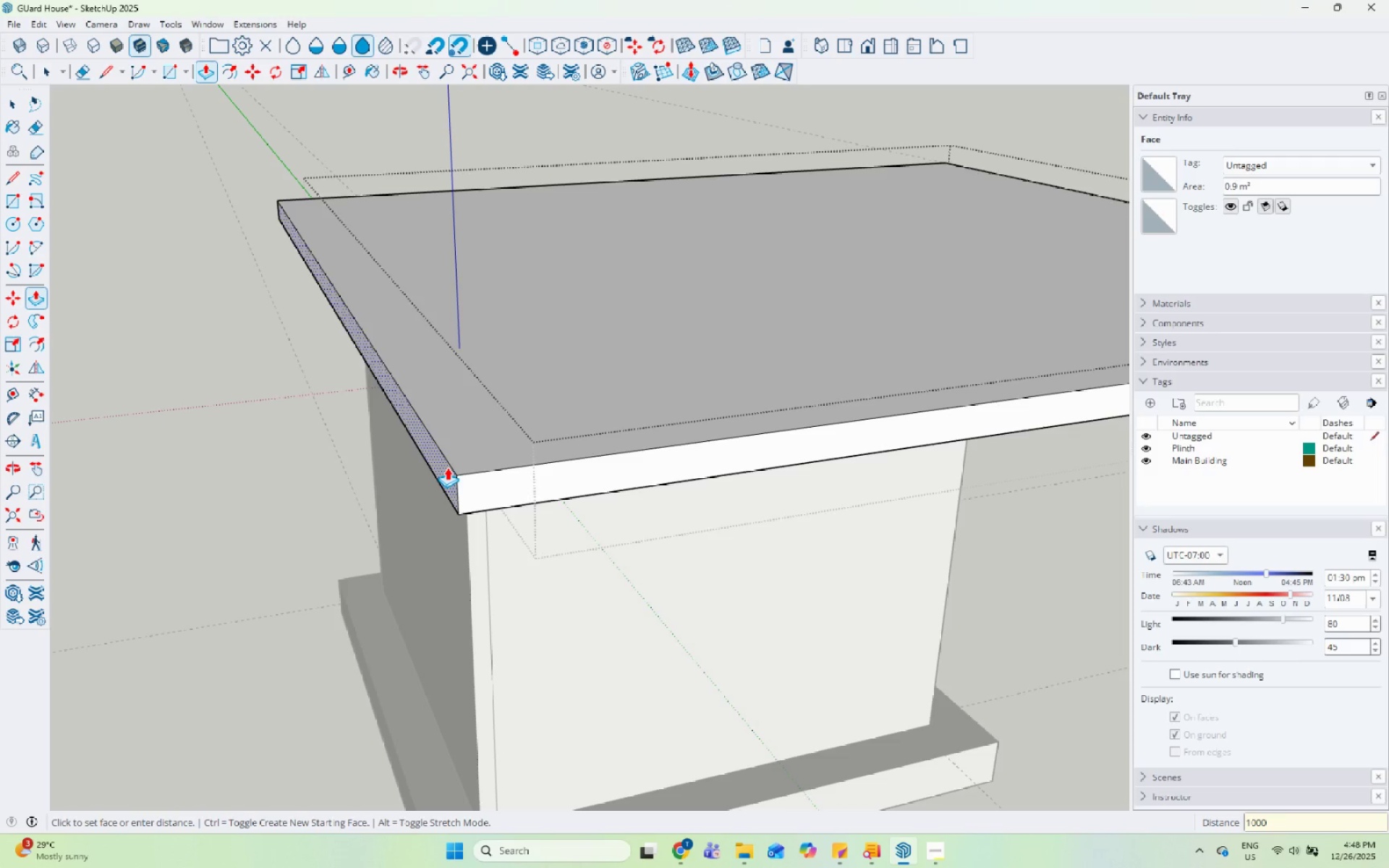 
key(Enter)
 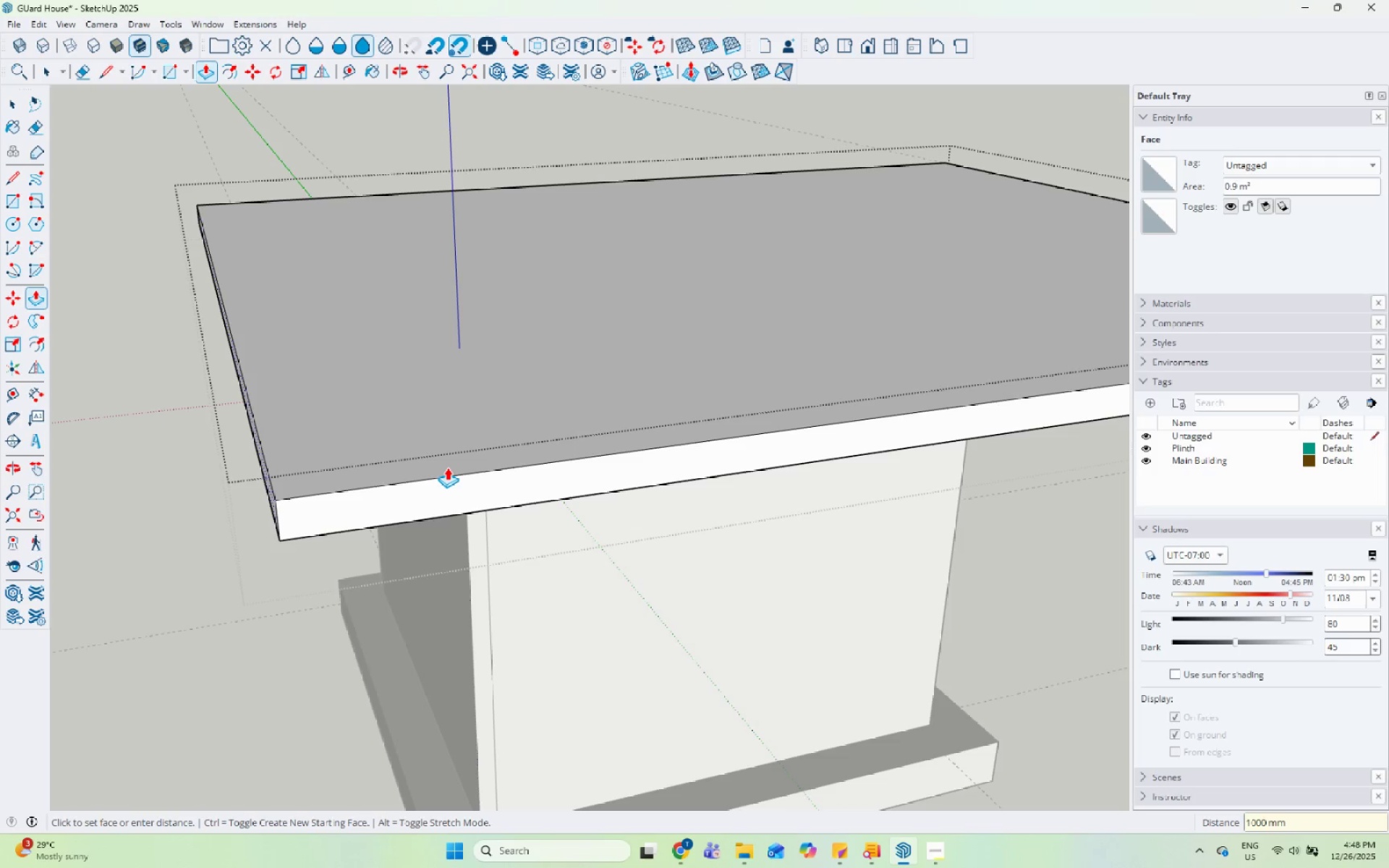 
key(Space)
 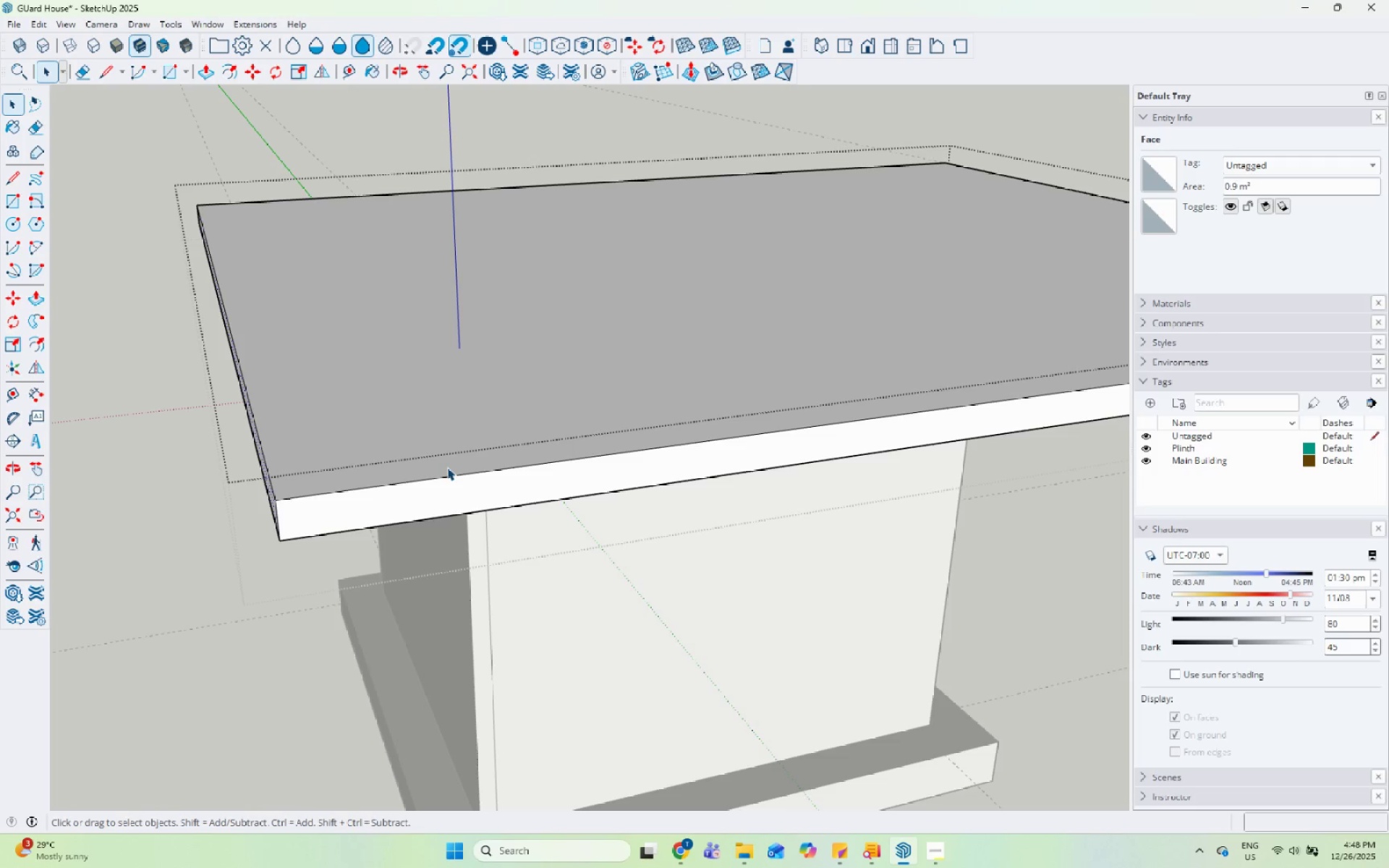 
key(Escape)
 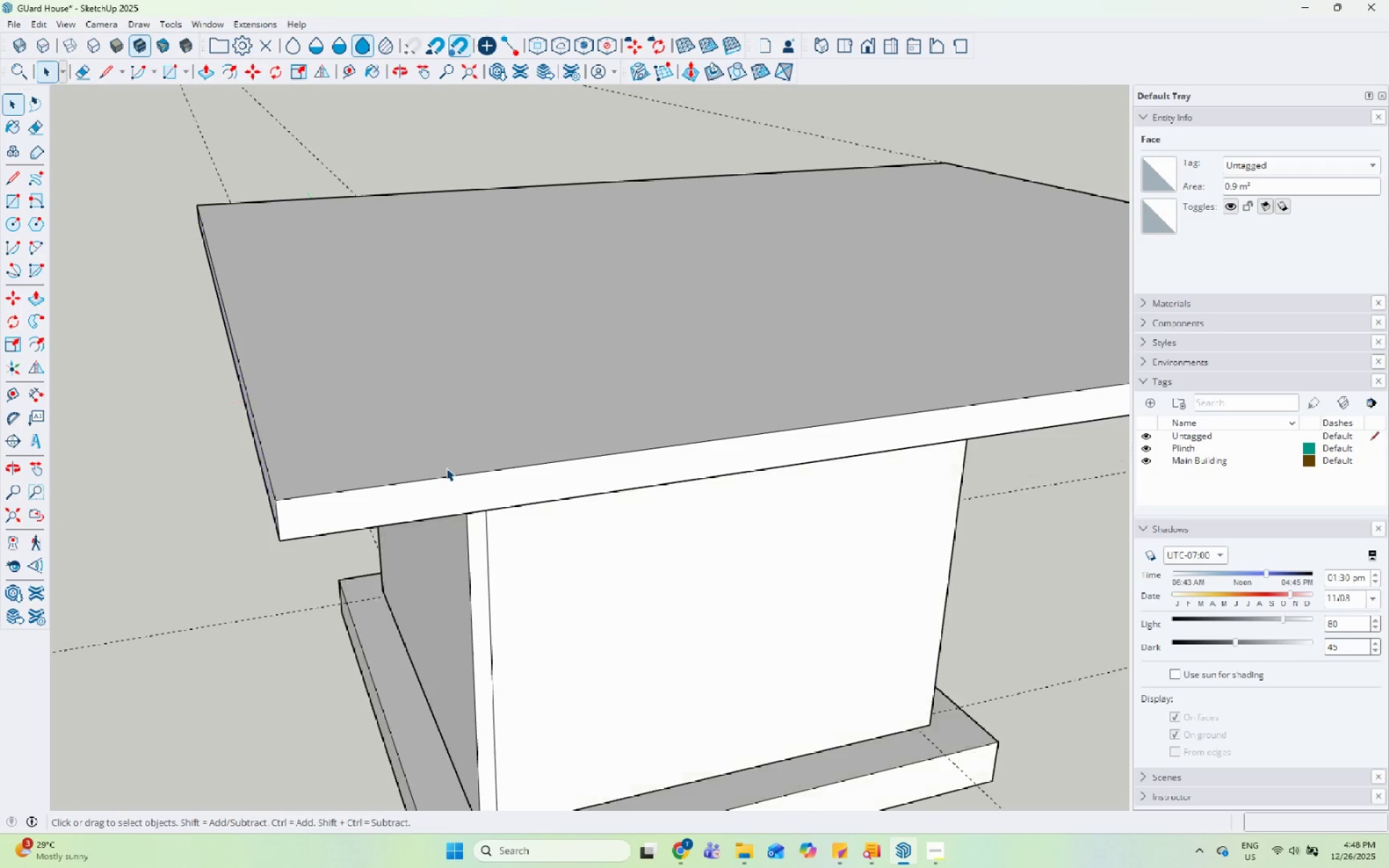 
key(Escape)
 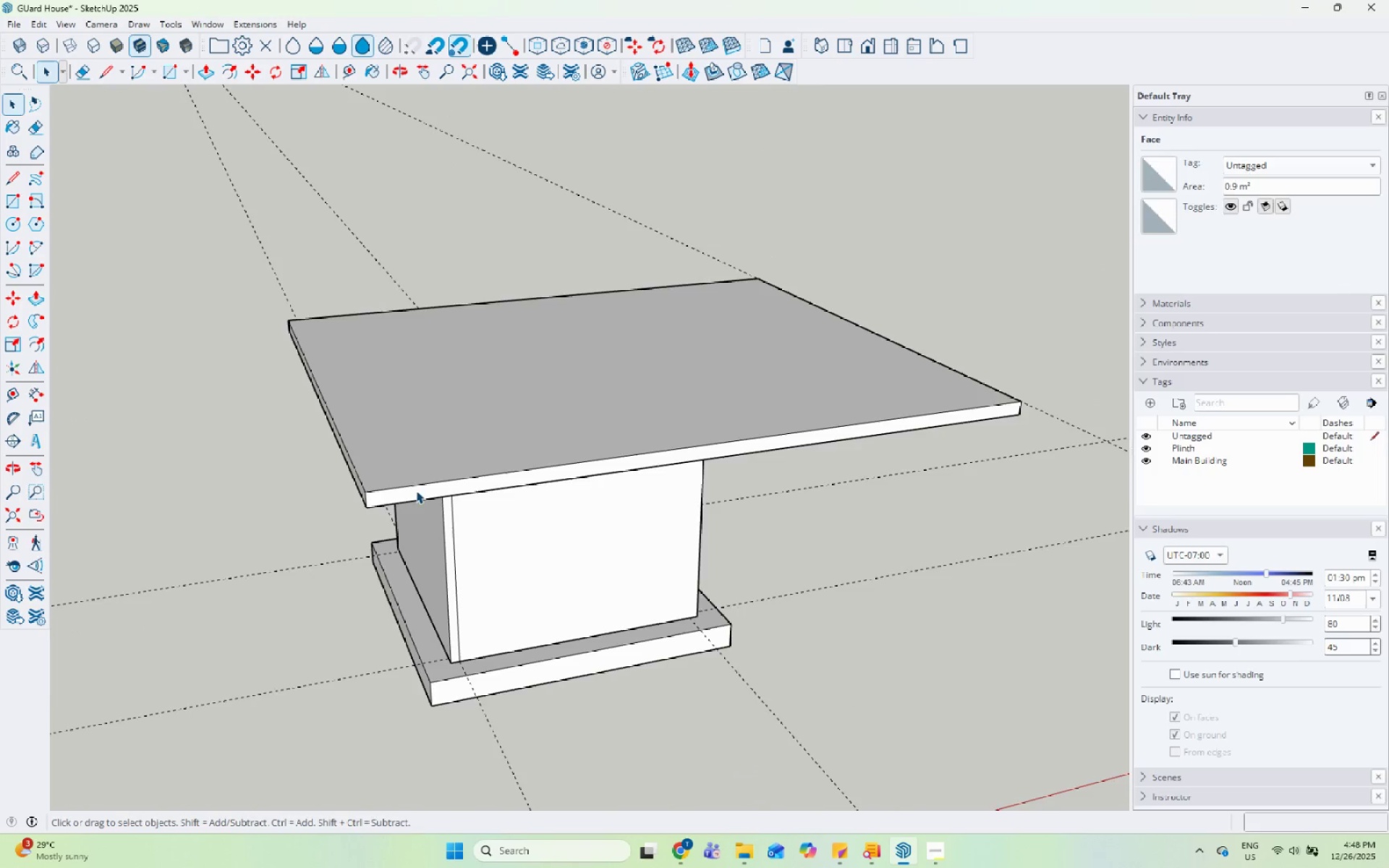 
key(Escape)
 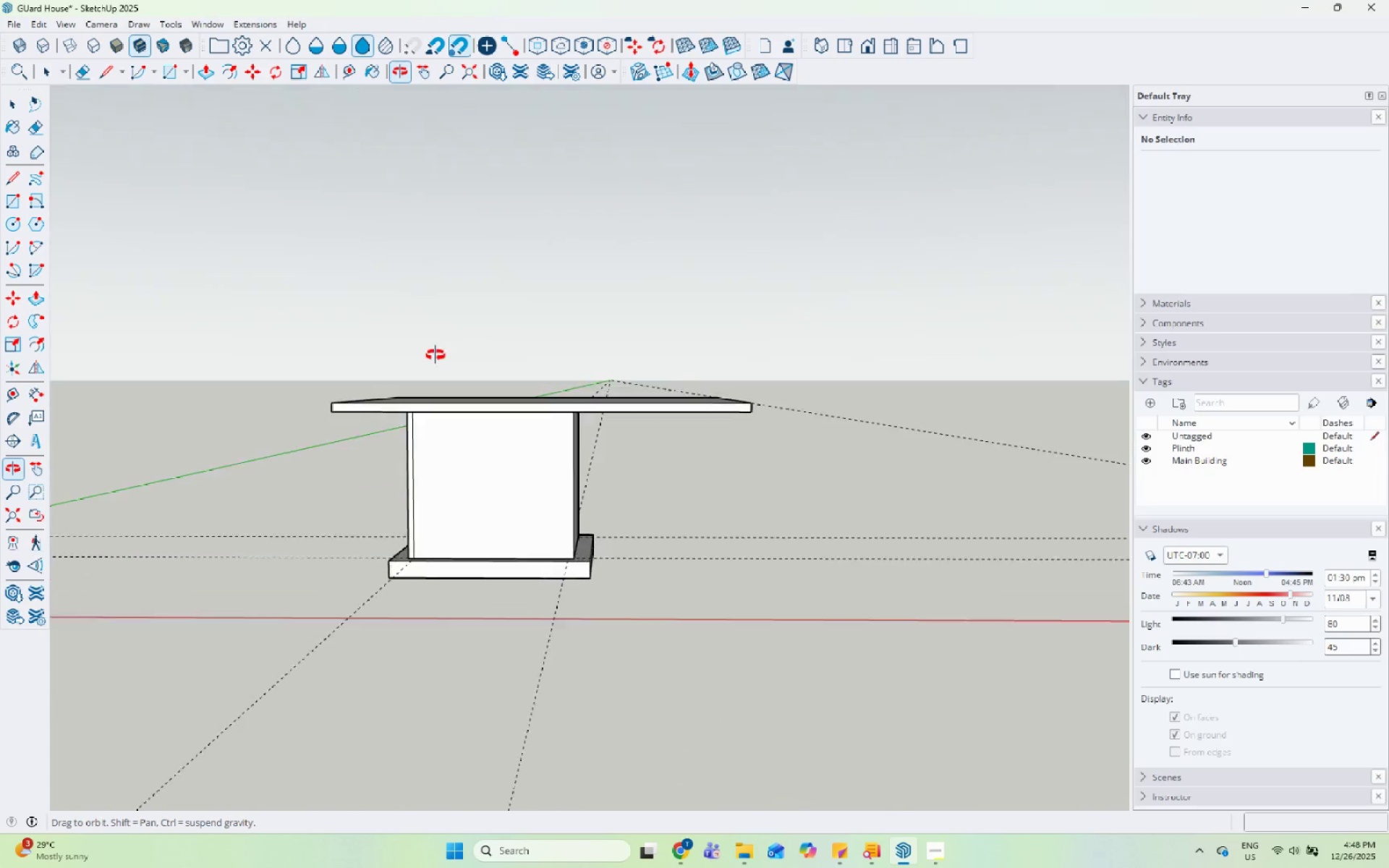 
scroll: coordinate [445, 487], scroll_direction: down, amount: 16.0
 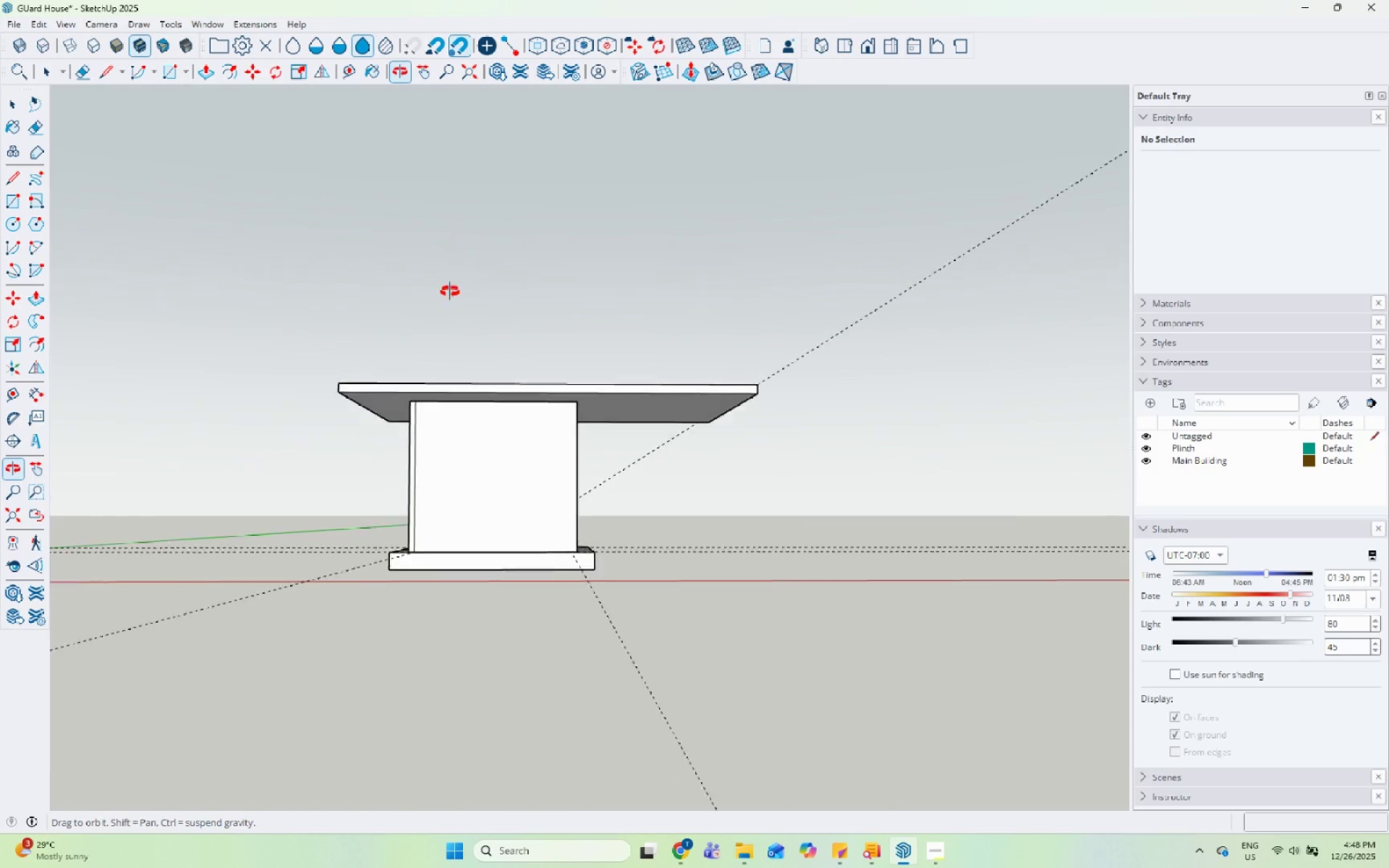 
scroll: coordinate [799, 469], scroll_direction: up, amount: 4.0
 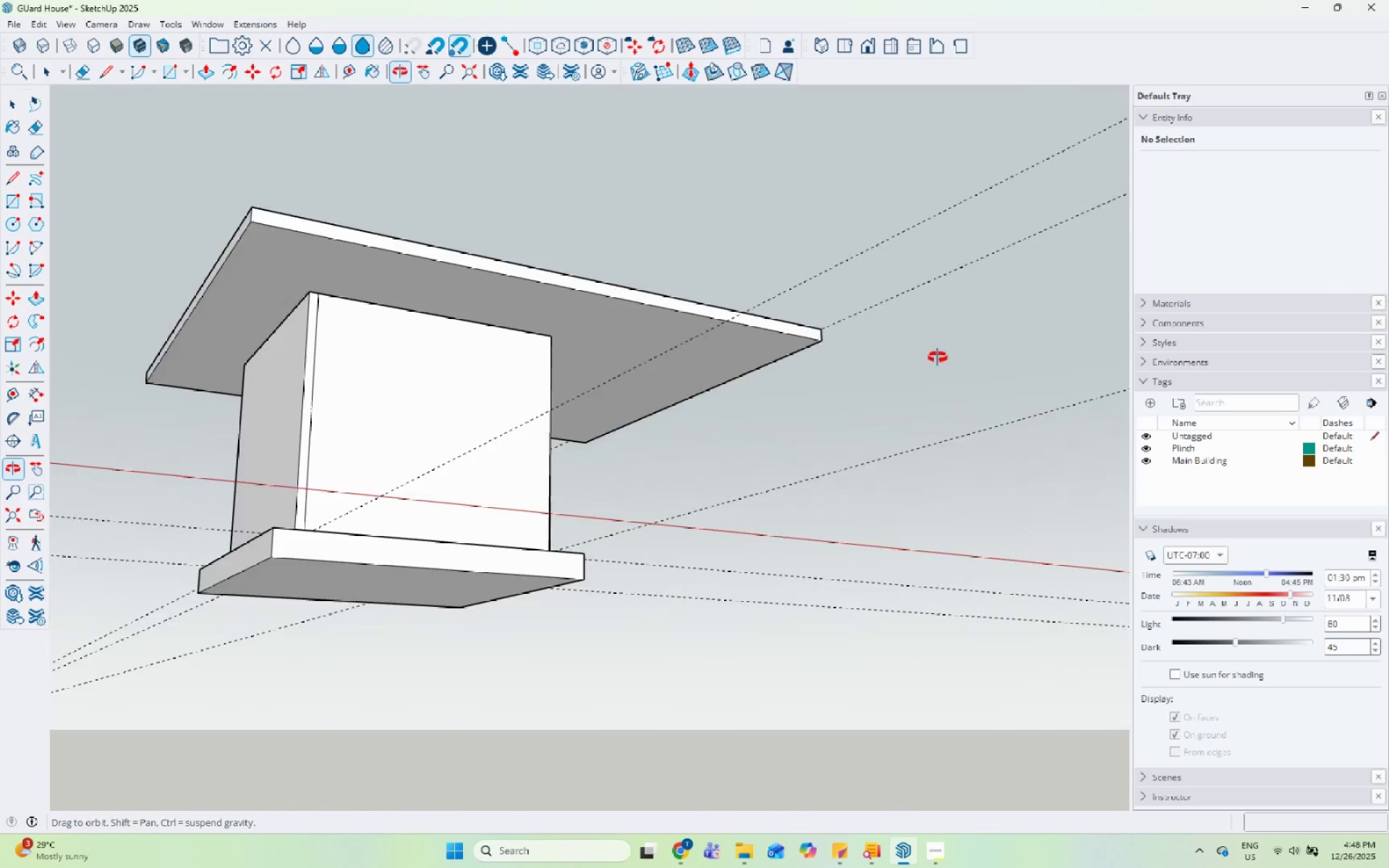 
left_click([324, 500])
 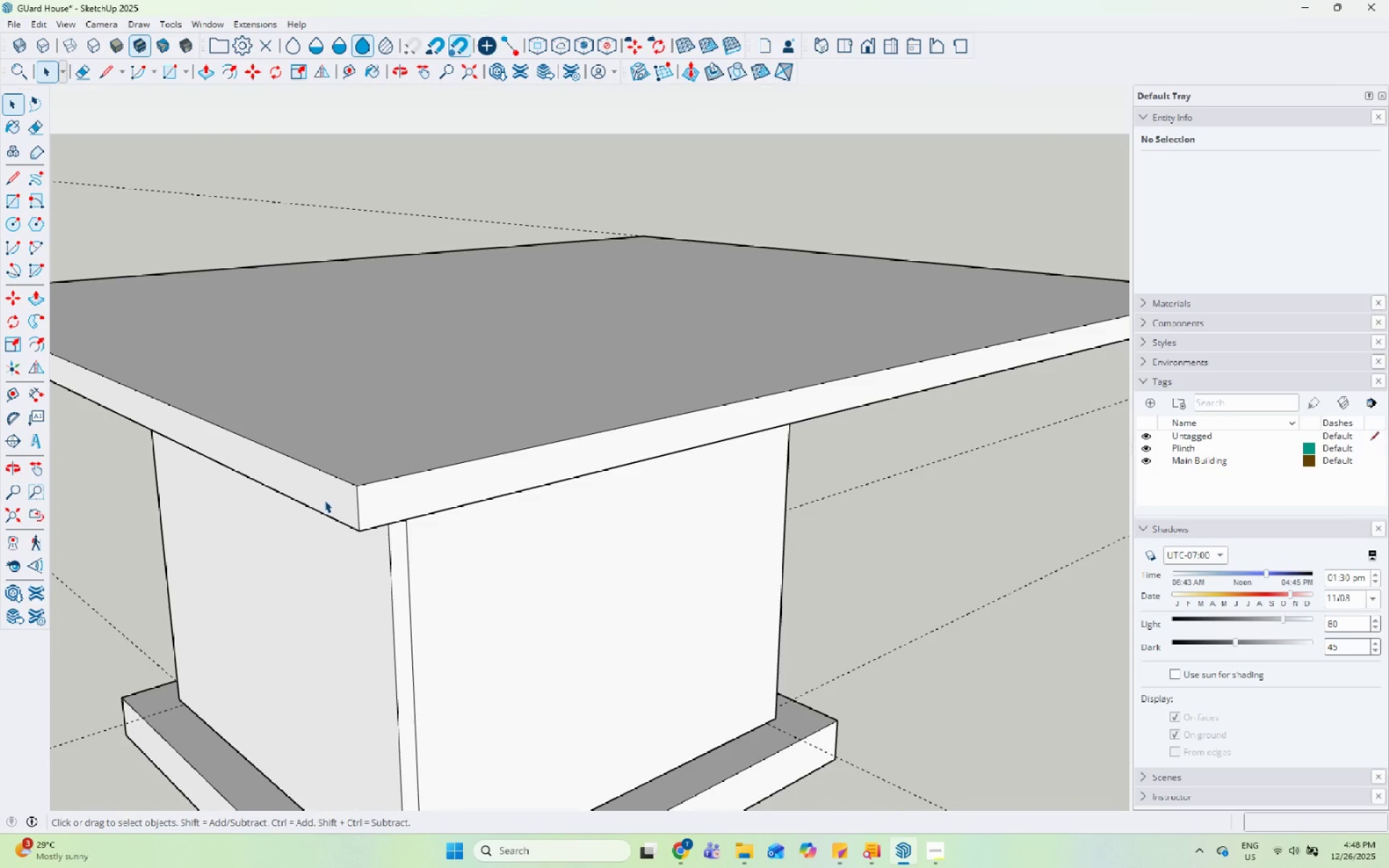 
scroll: coordinate [410, 498], scroll_direction: up, amount: 9.0
 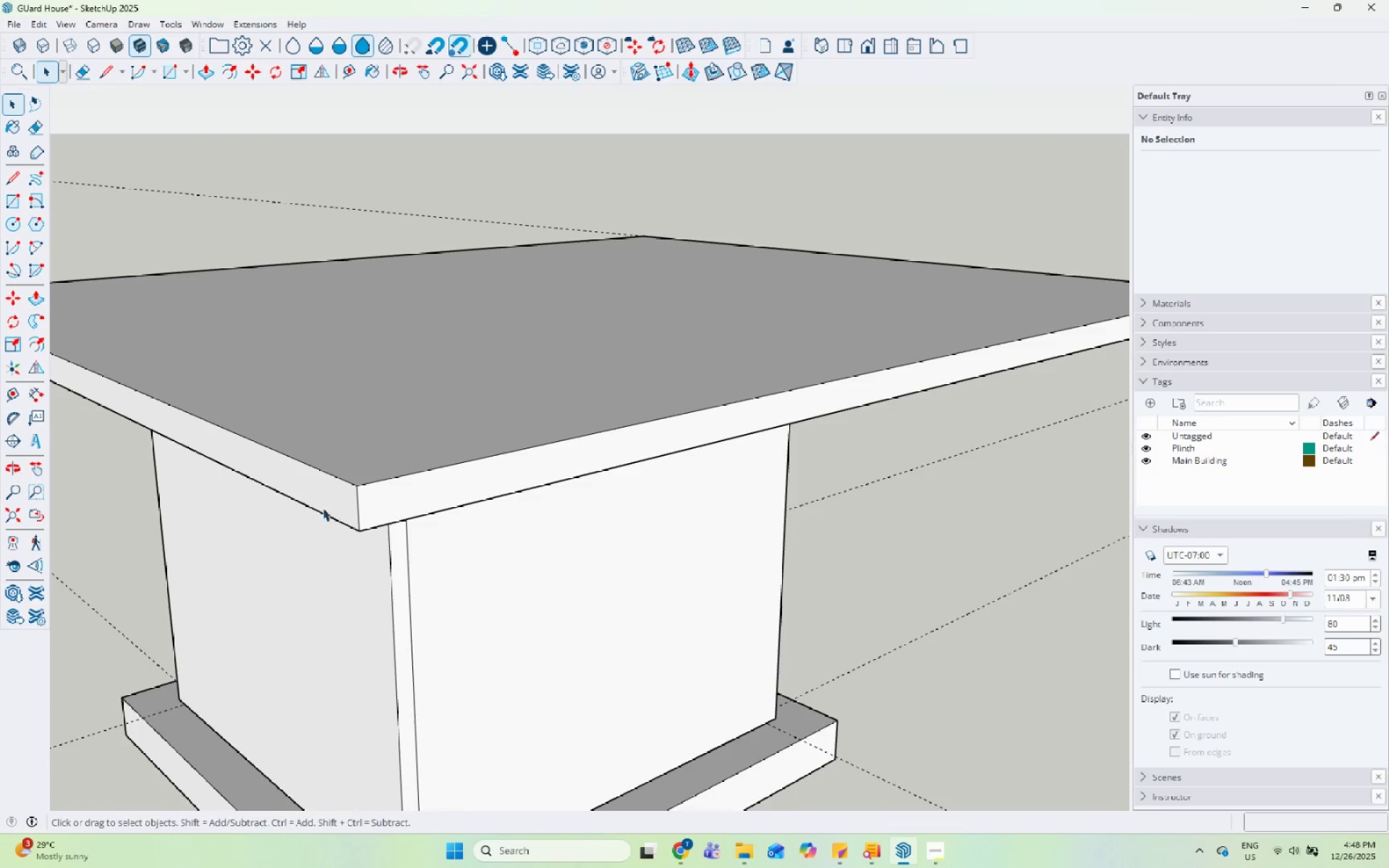 
left_click_drag(start_coordinate=[324, 500], to_coordinate=[328, 498])
 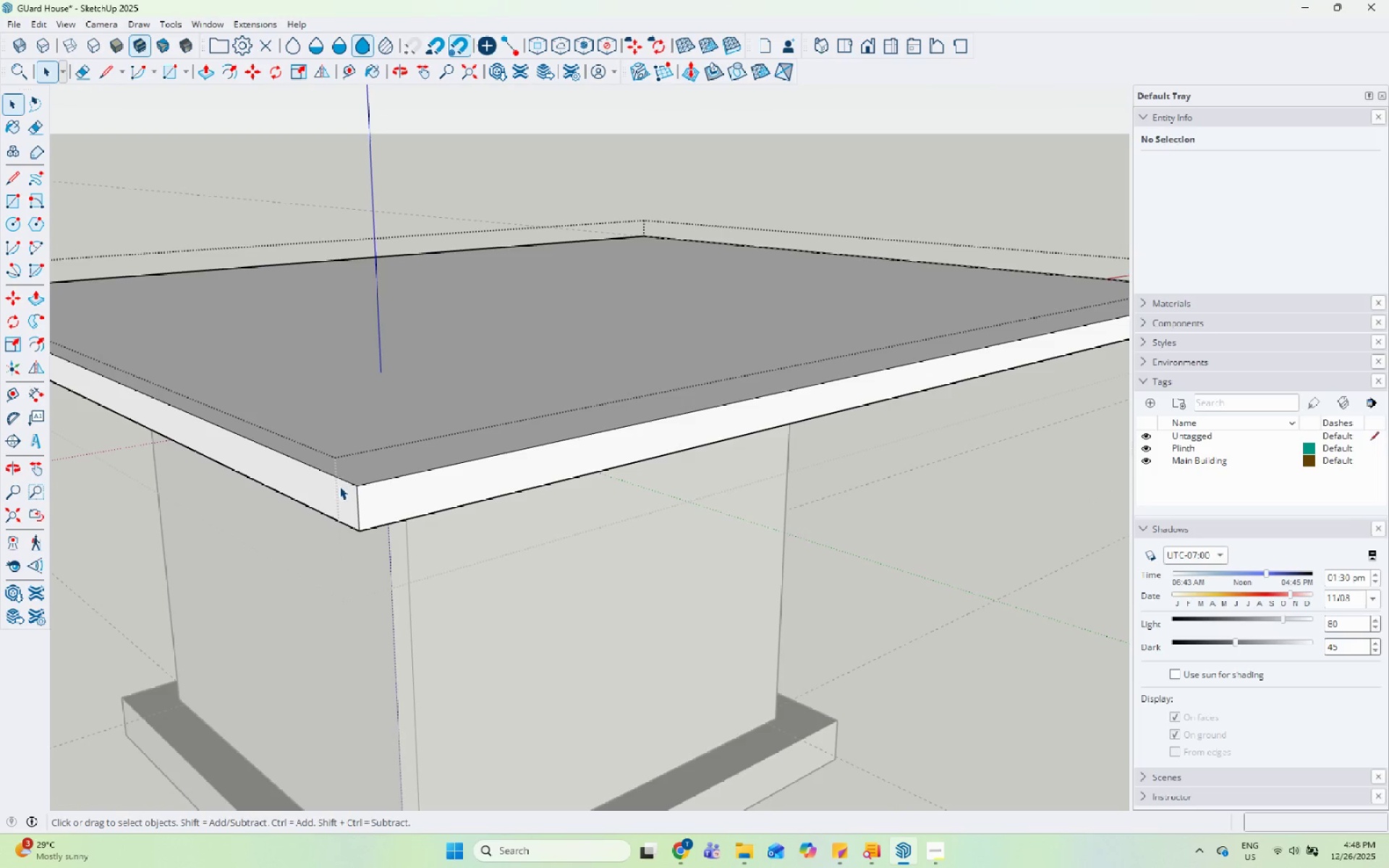 
triple_click([338, 487])
 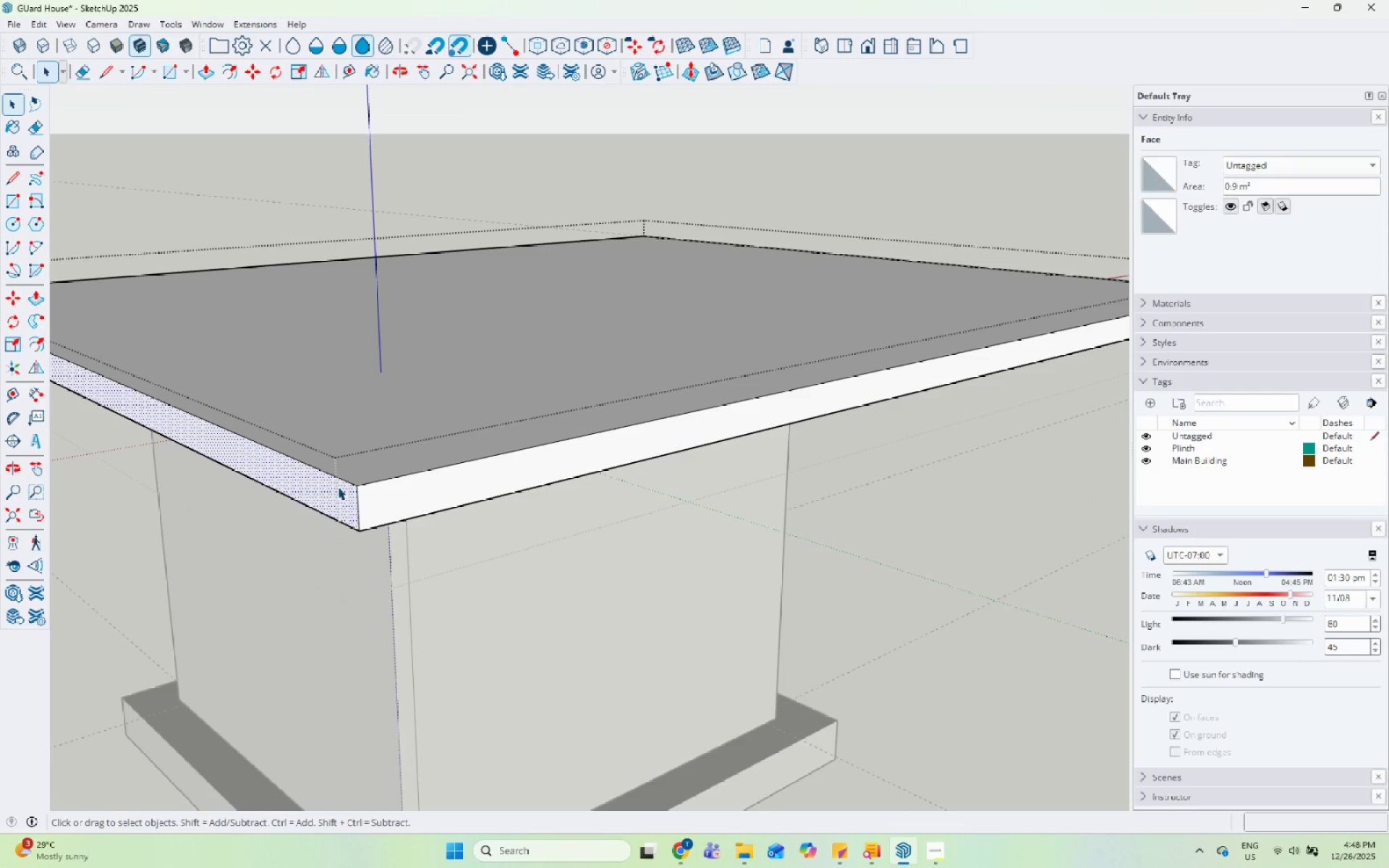 
key(P)
 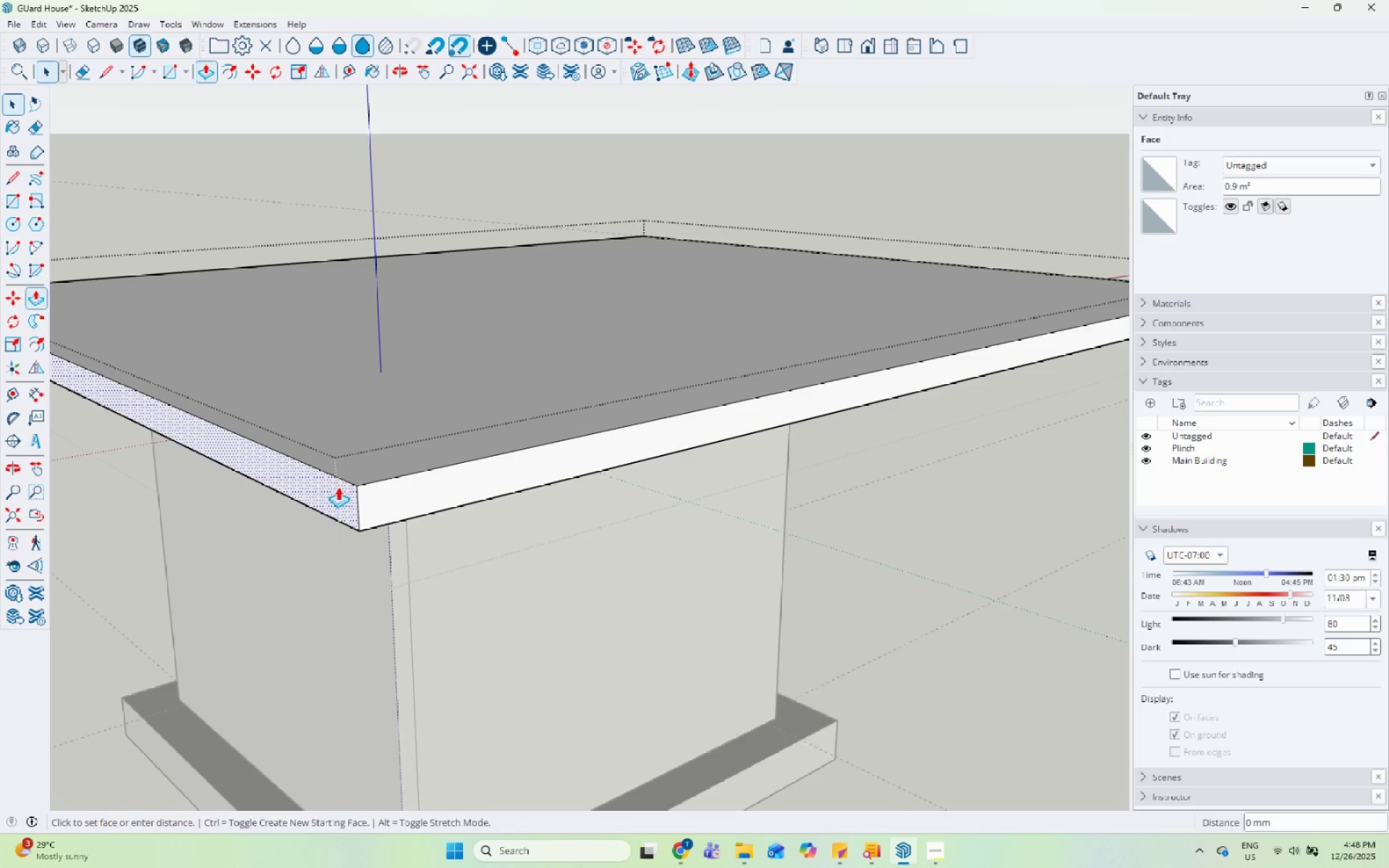 
left_click([338, 487])
 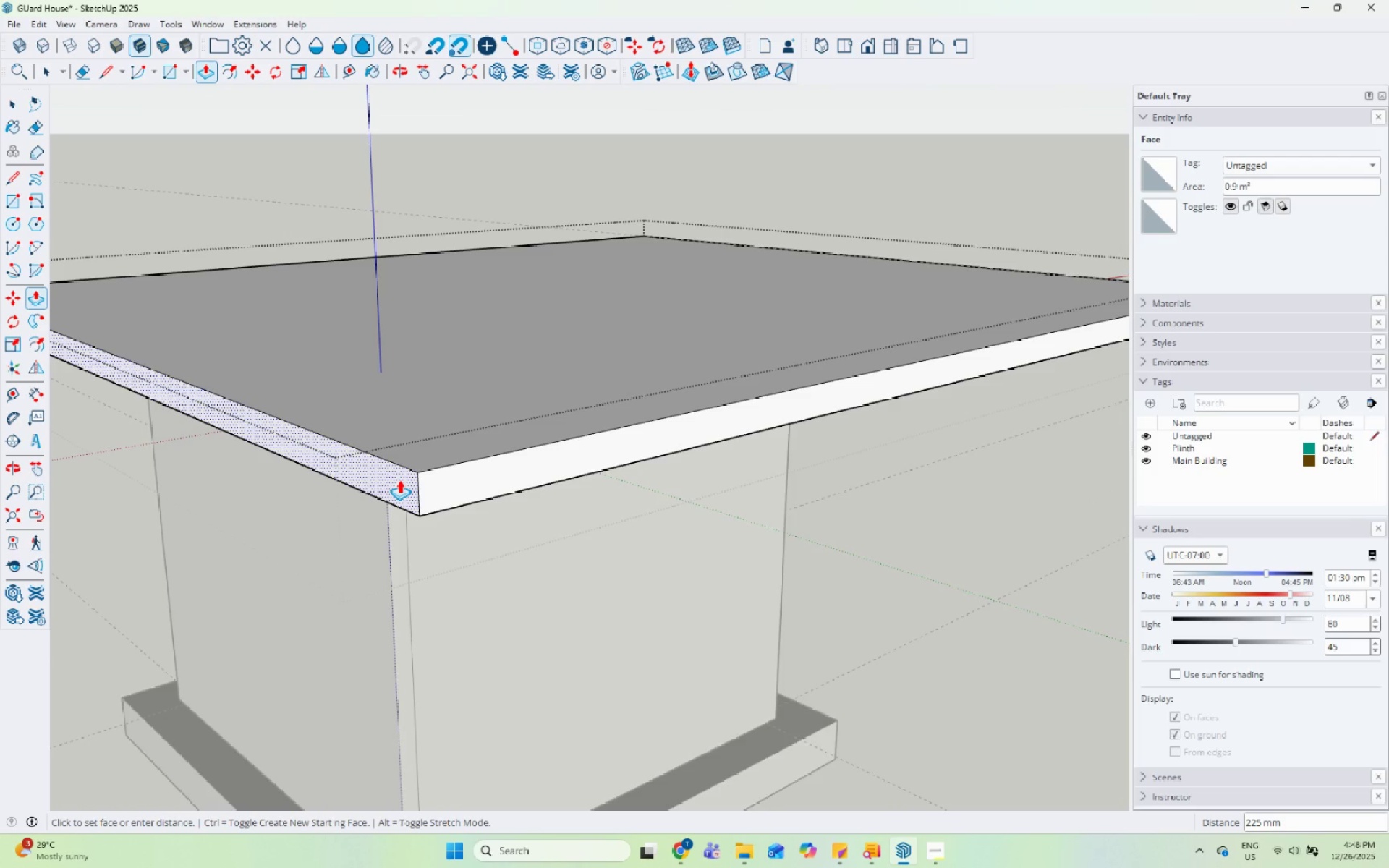 
key(Numpad5)
 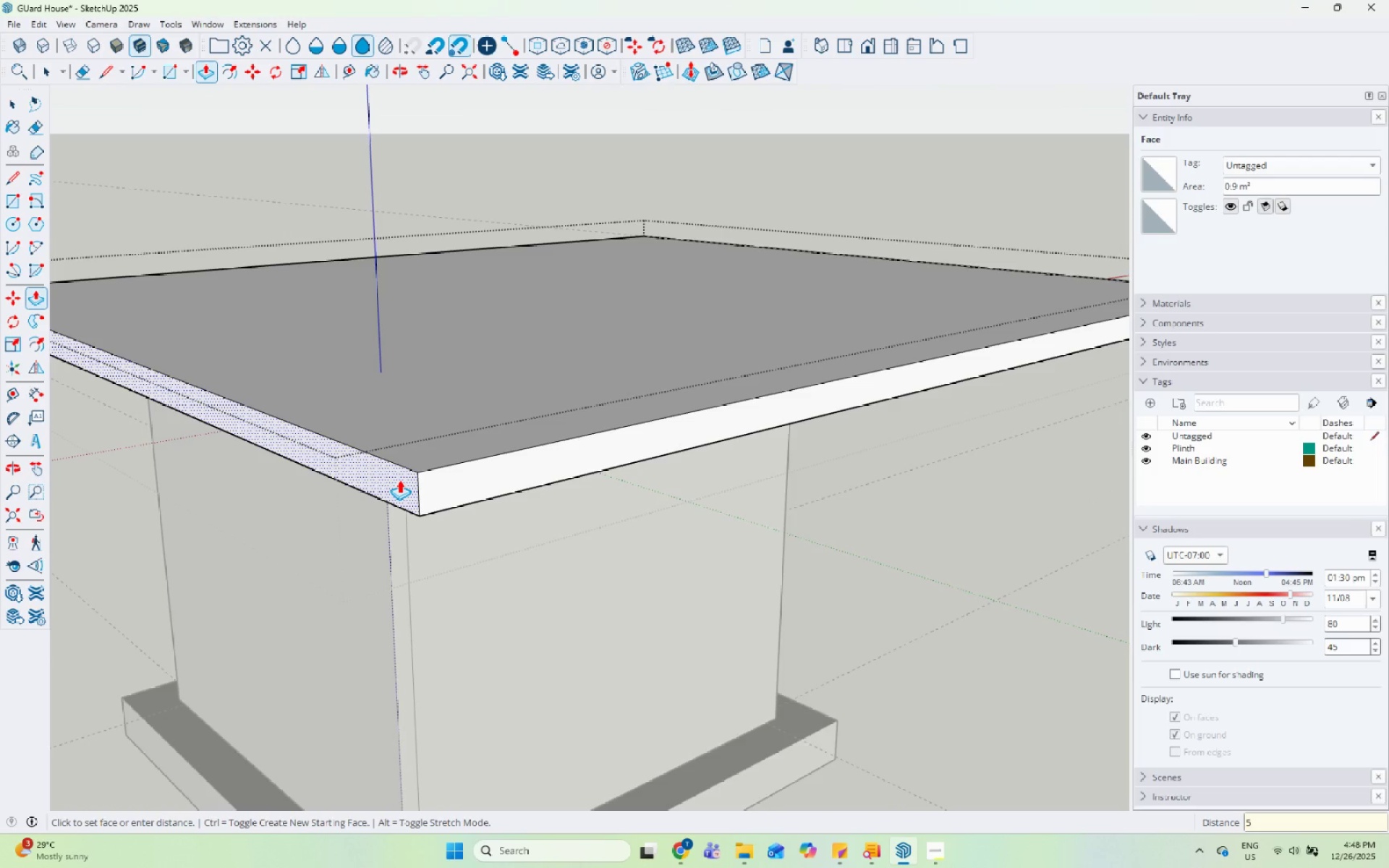 
key(Numpad0)
 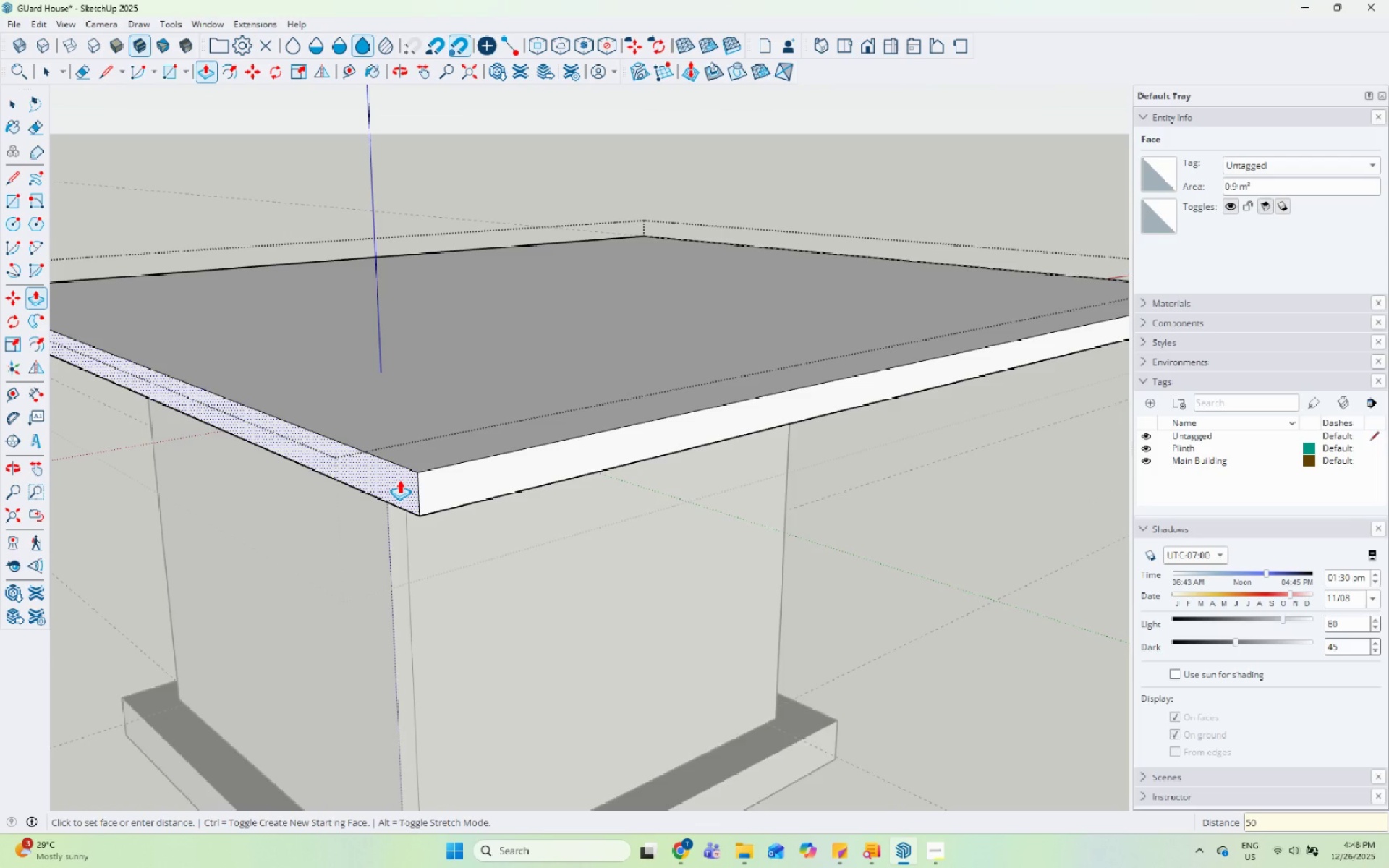 
key(Numpad0)
 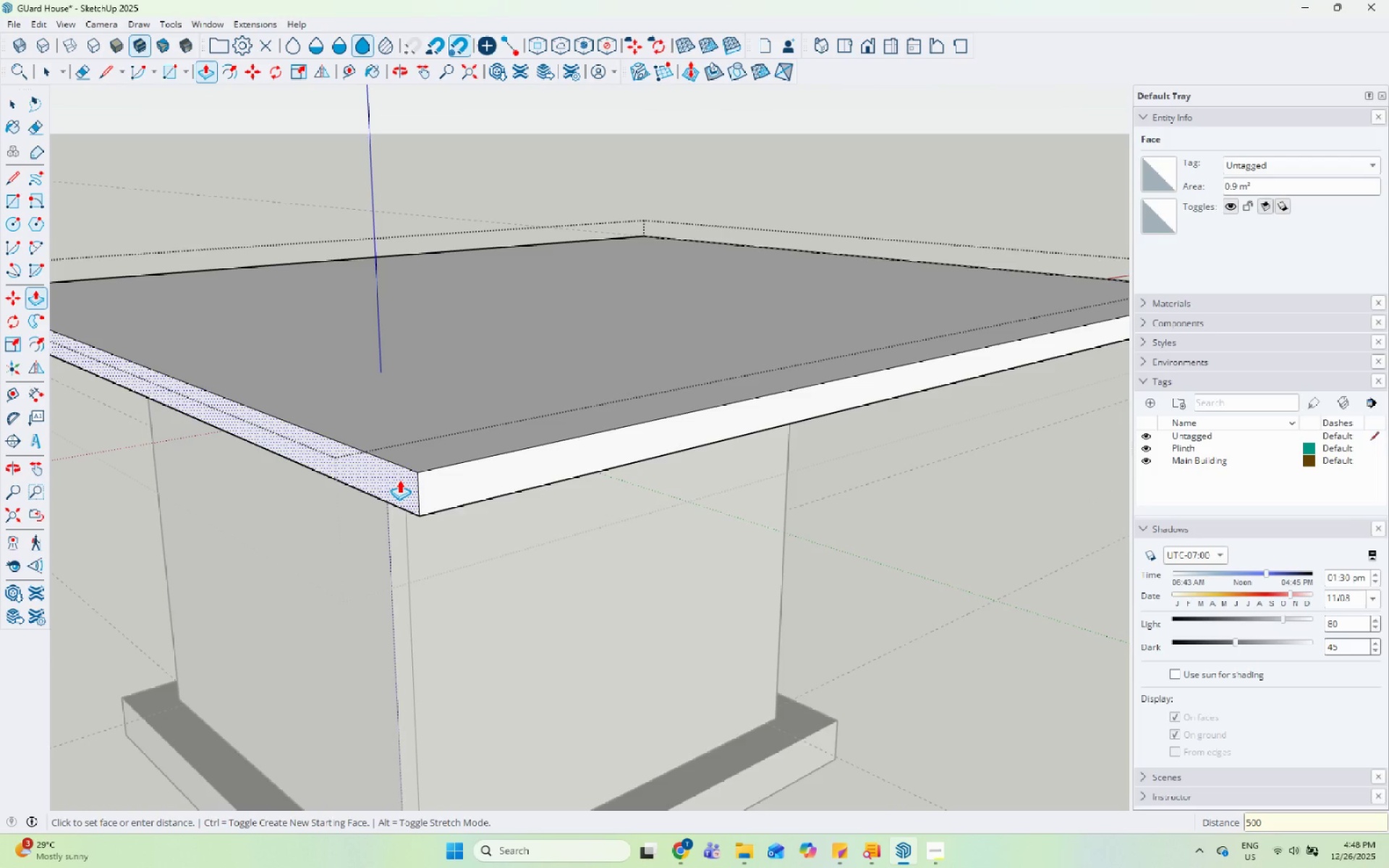 
key(Enter)
 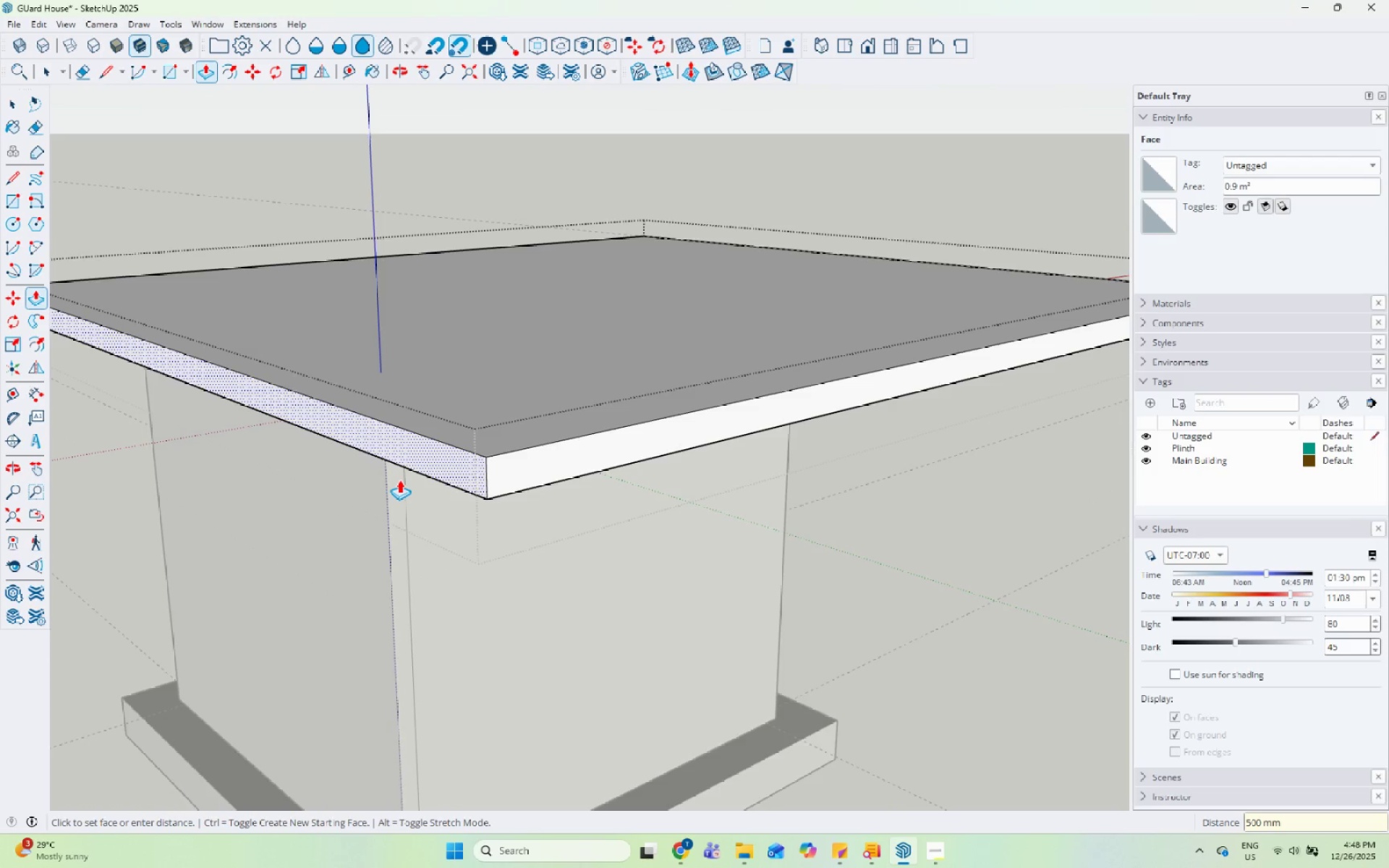 
key(Space)
 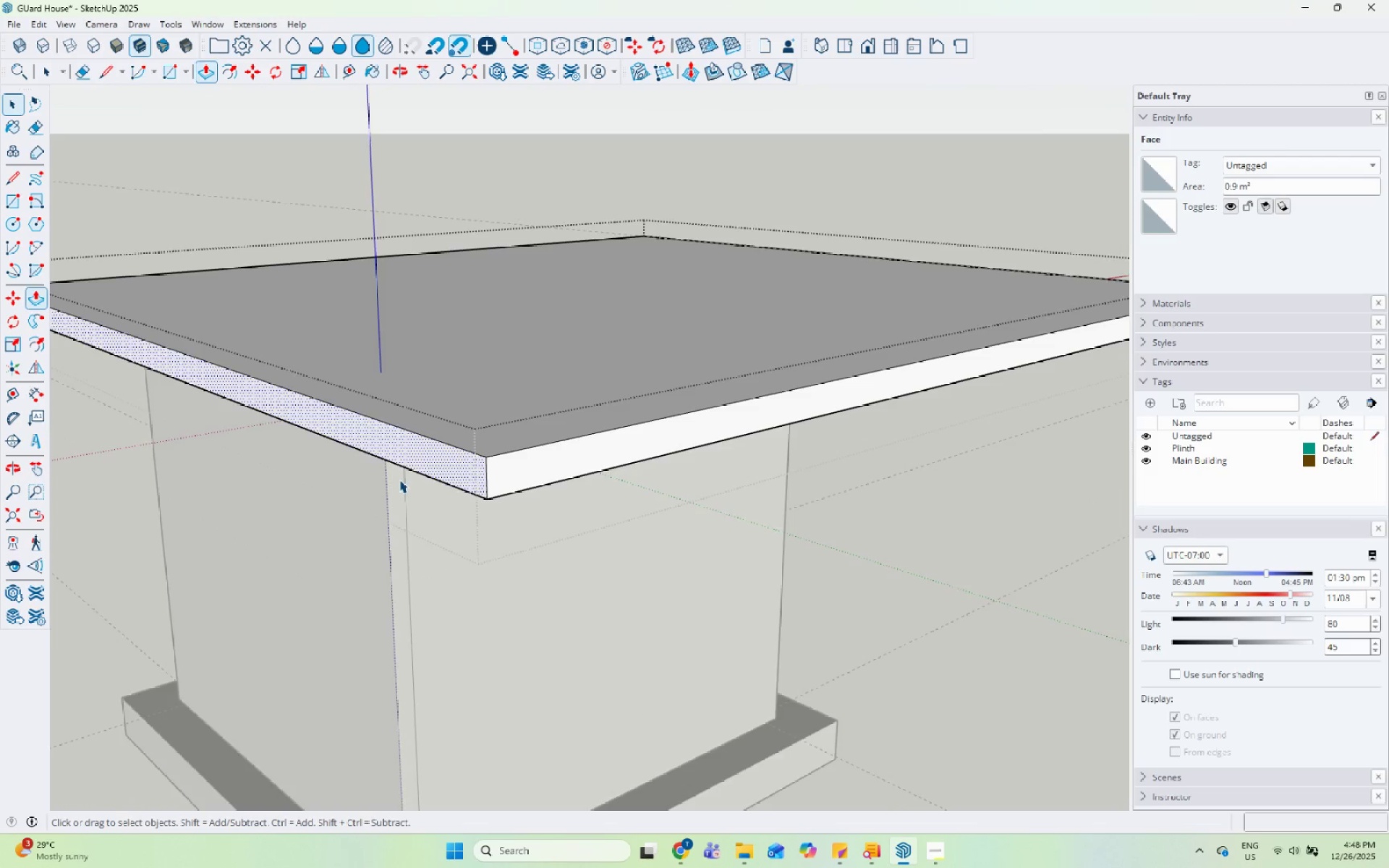 
key(Escape)
 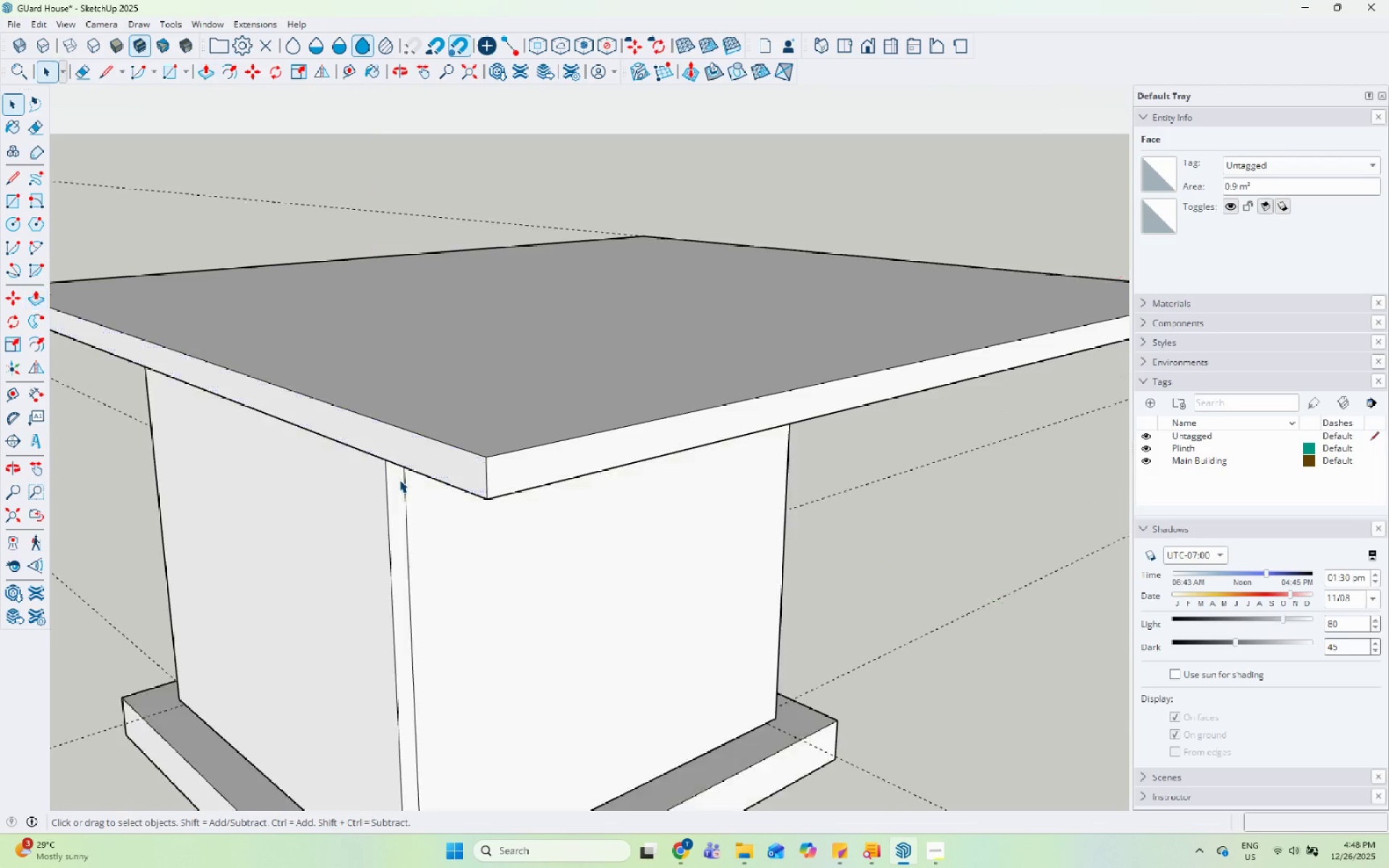 
key(Escape)
 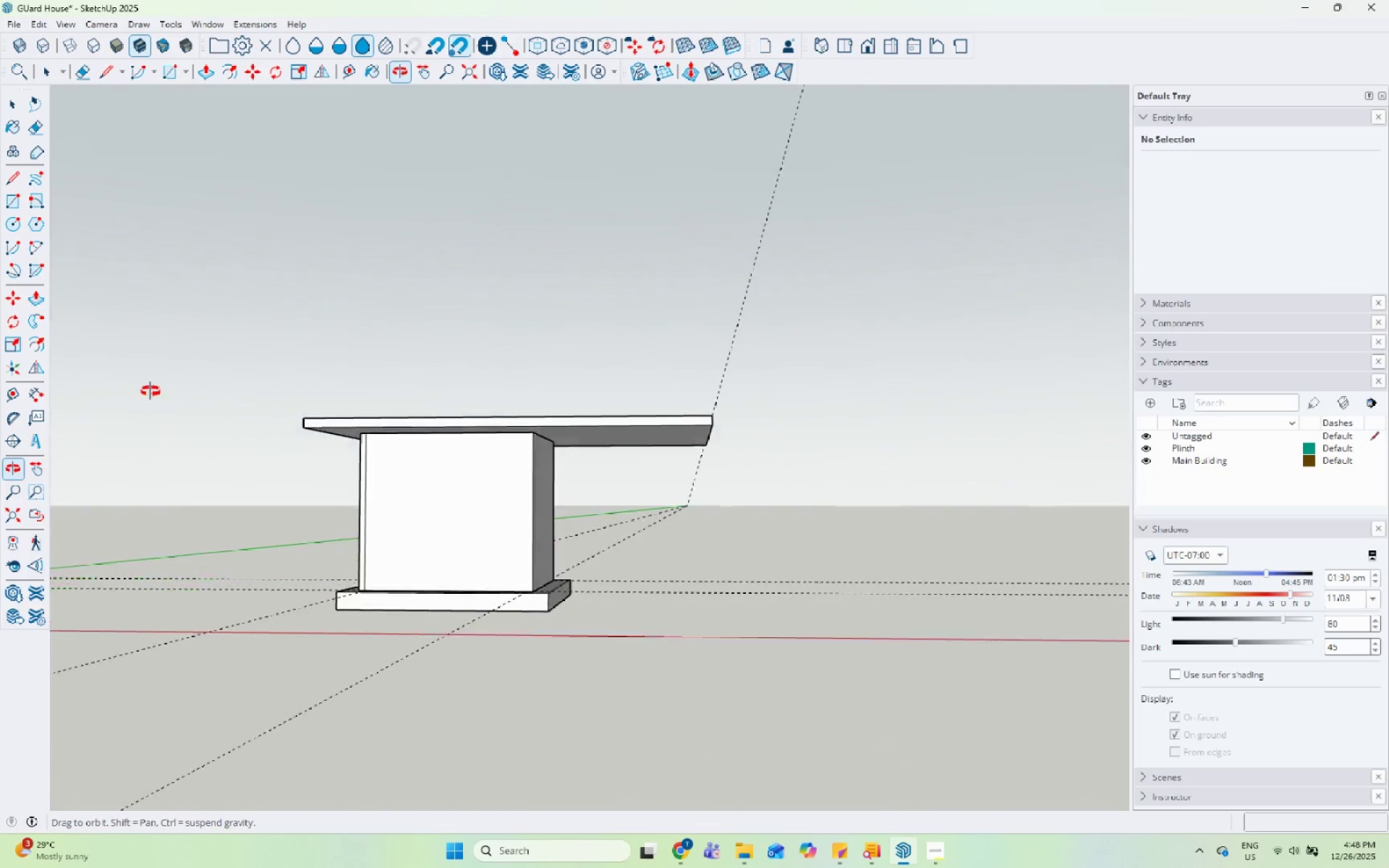 
scroll: coordinate [399, 515], scroll_direction: down, amount: 12.0
 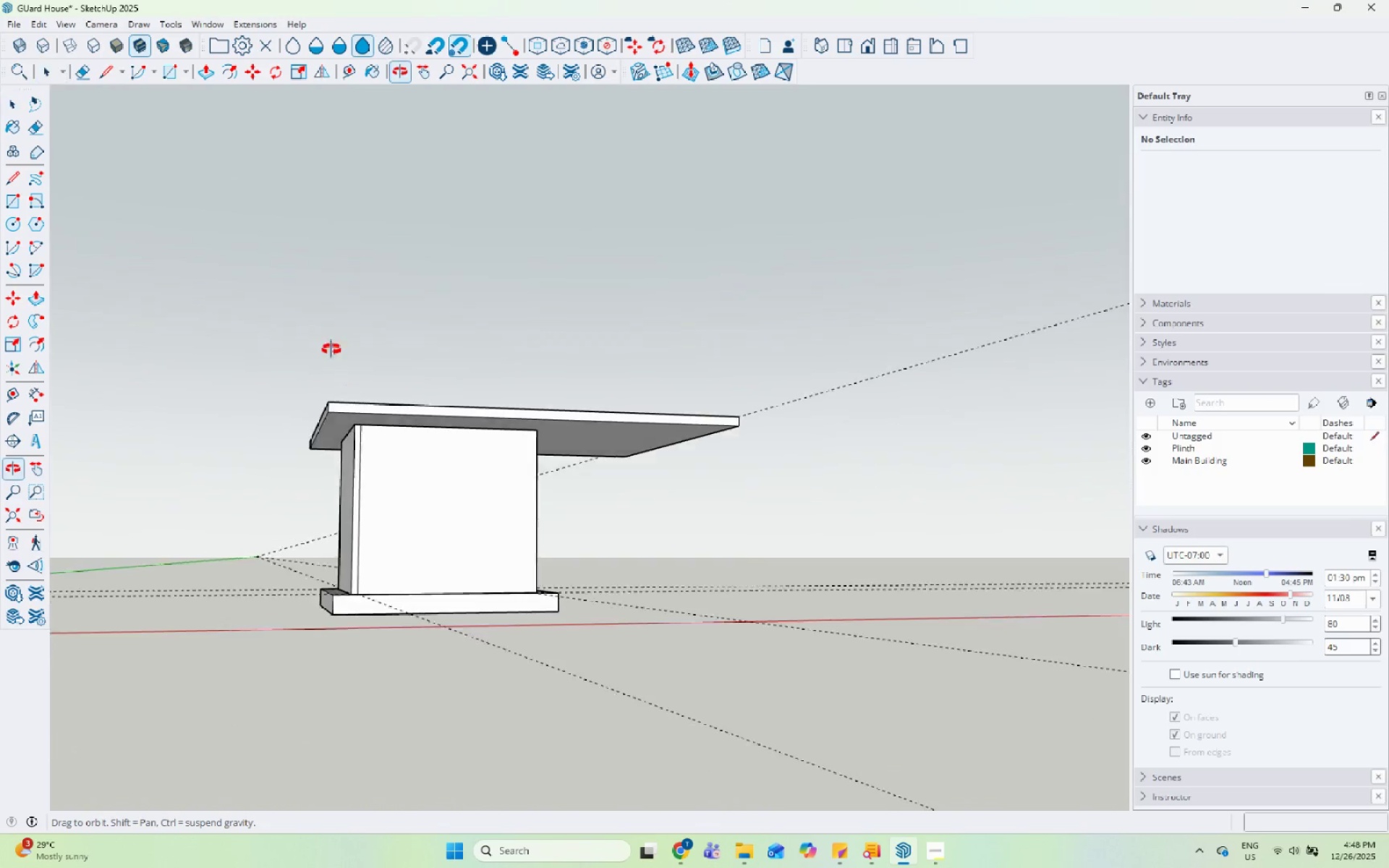 
scroll: coordinate [394, 516], scroll_direction: up, amount: 6.0
 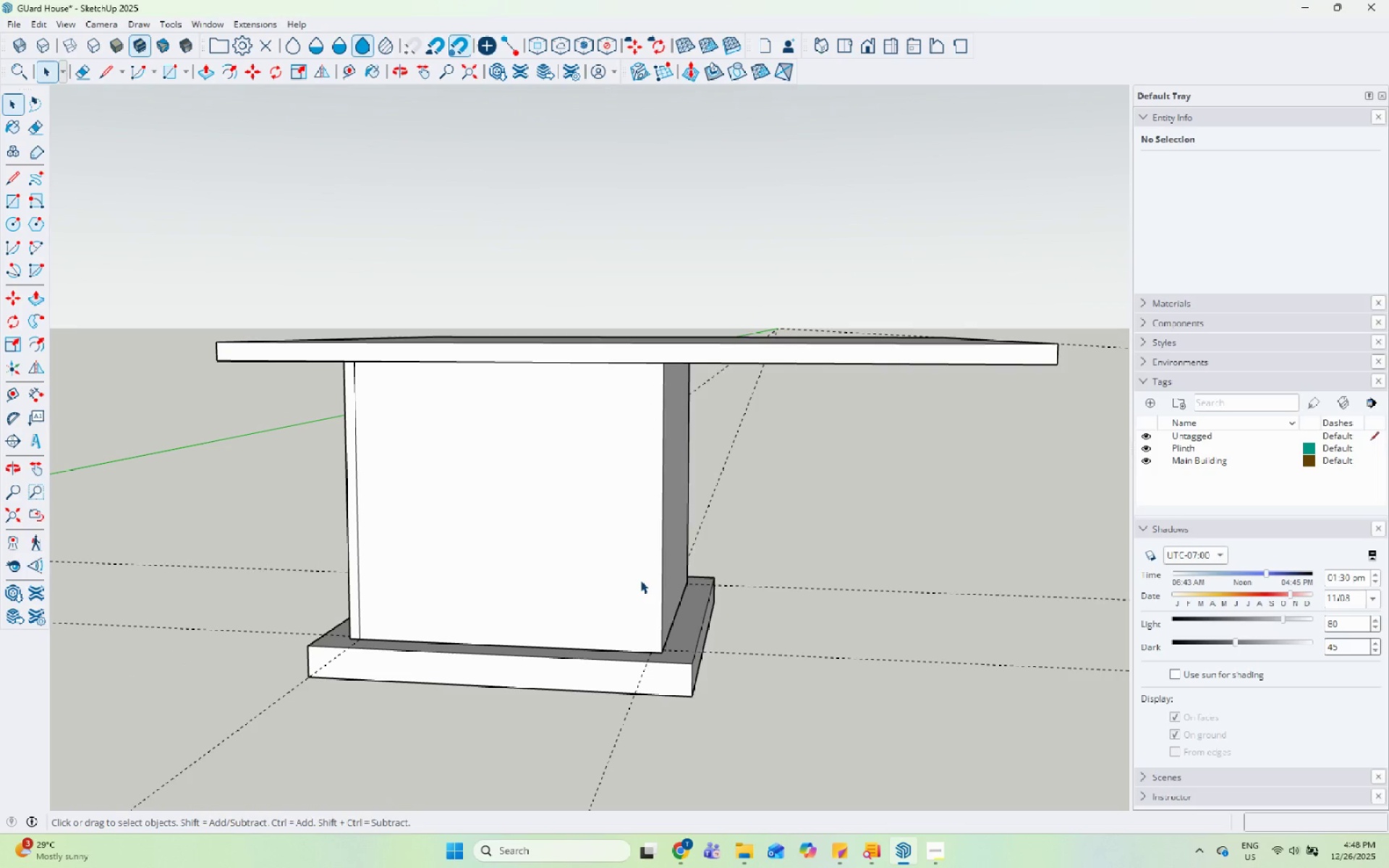 
wait(7.87)
 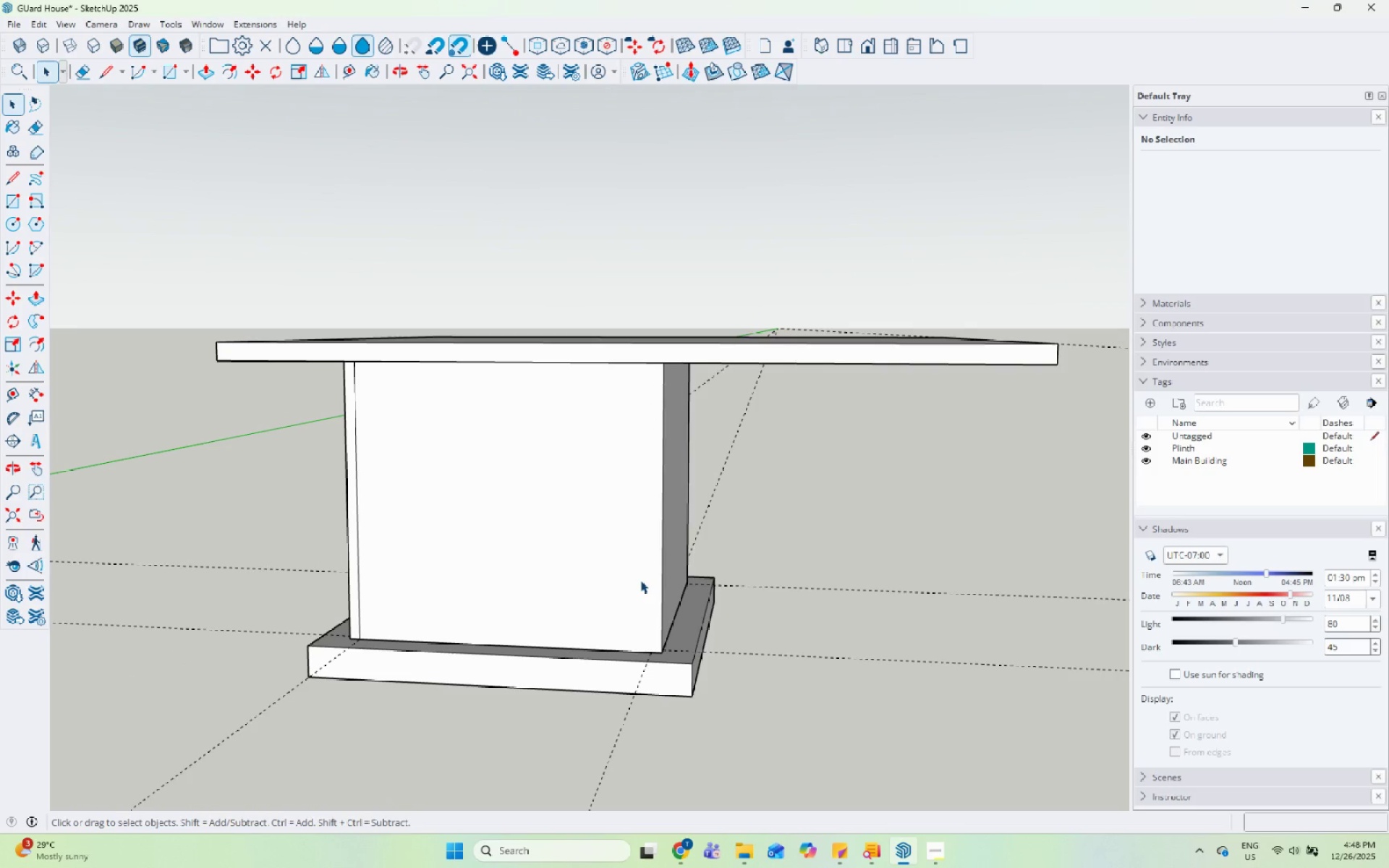 
scroll: coordinate [268, 513], scroll_direction: down, amount: 9.0
 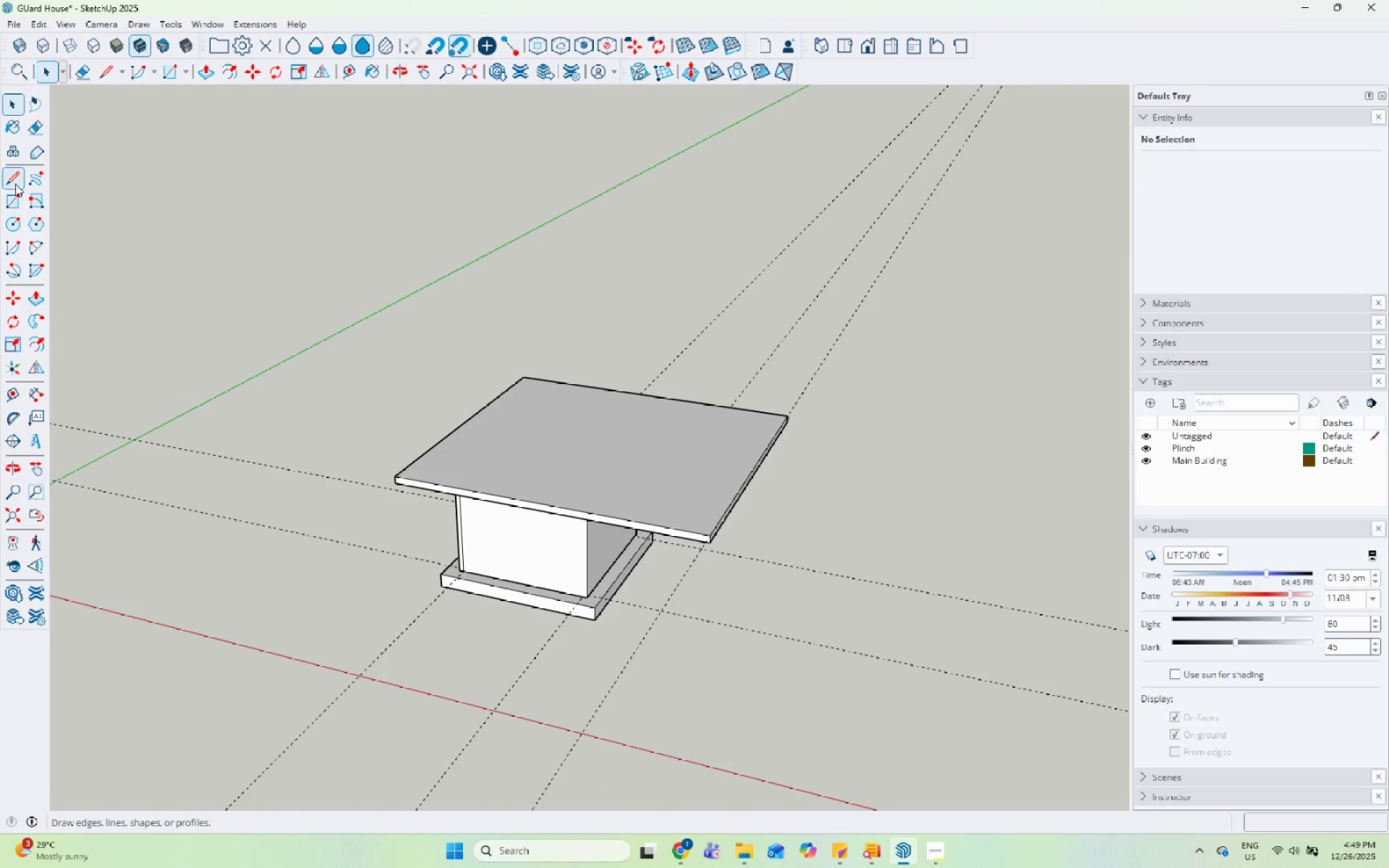 
left_click_drag(start_coordinate=[14, 196], to_coordinate=[33, 201])
 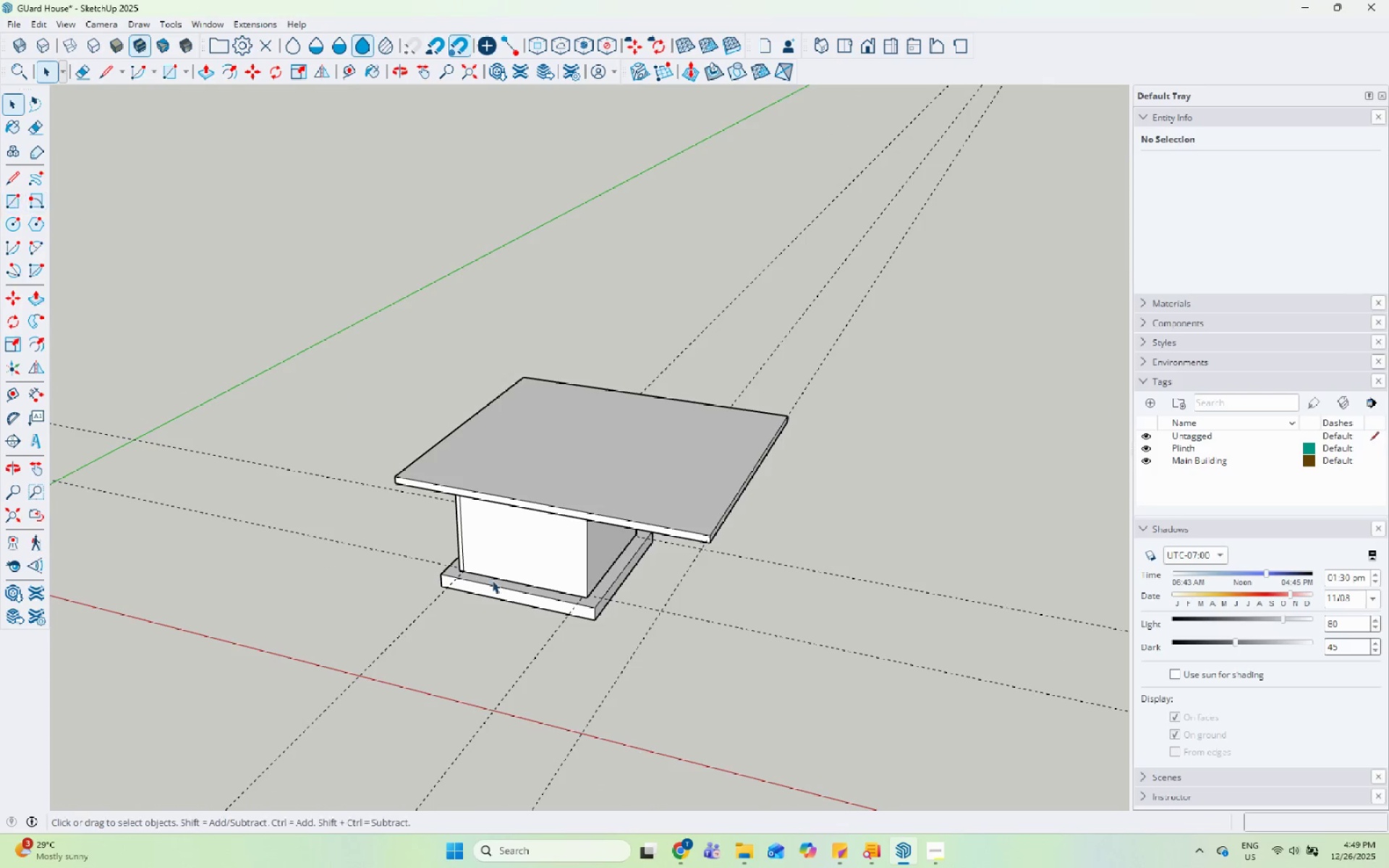 
scroll: coordinate [491, 582], scroll_direction: down, amount: 3.0
 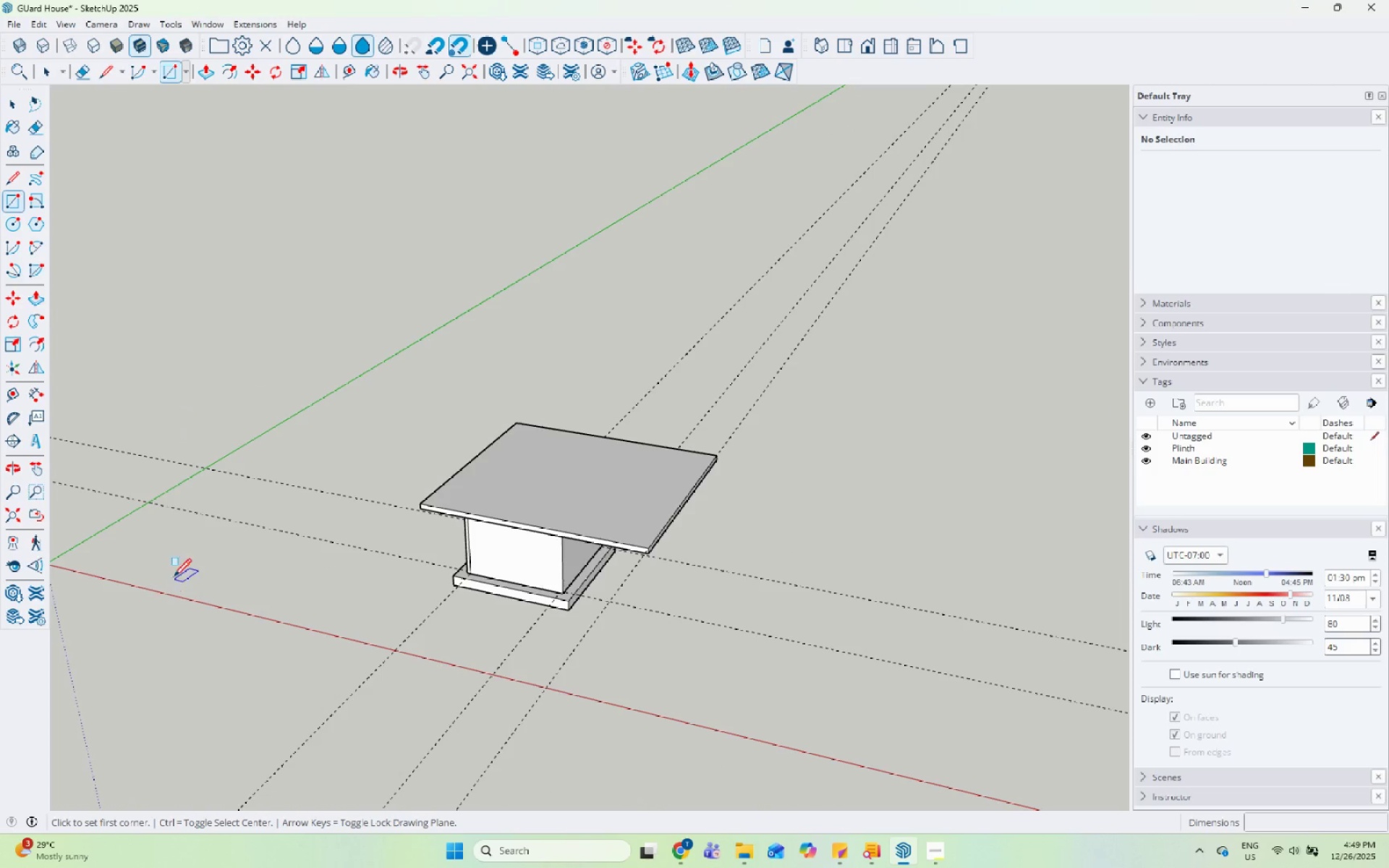 
left_click([999, 499])
 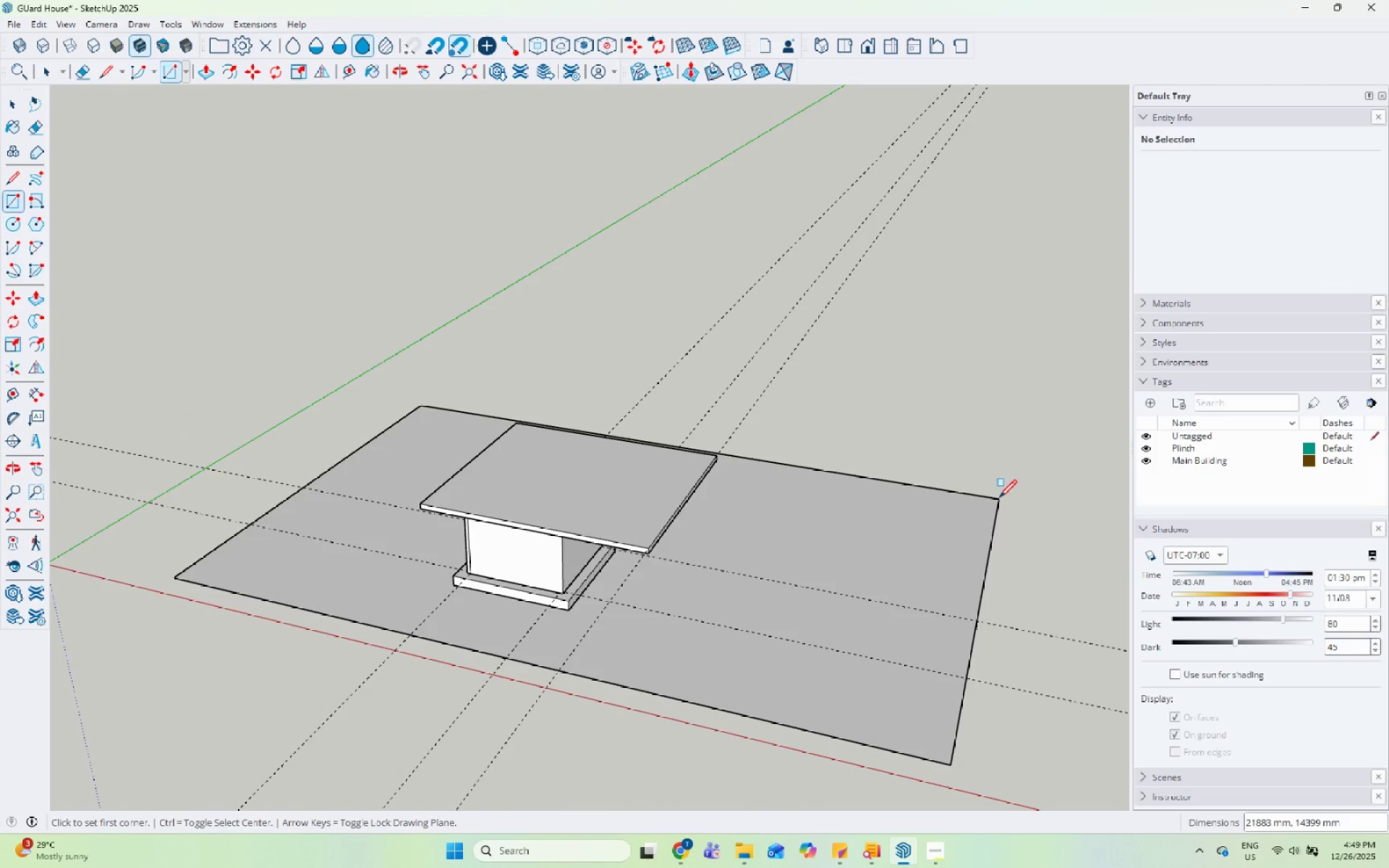 
key(Space)
 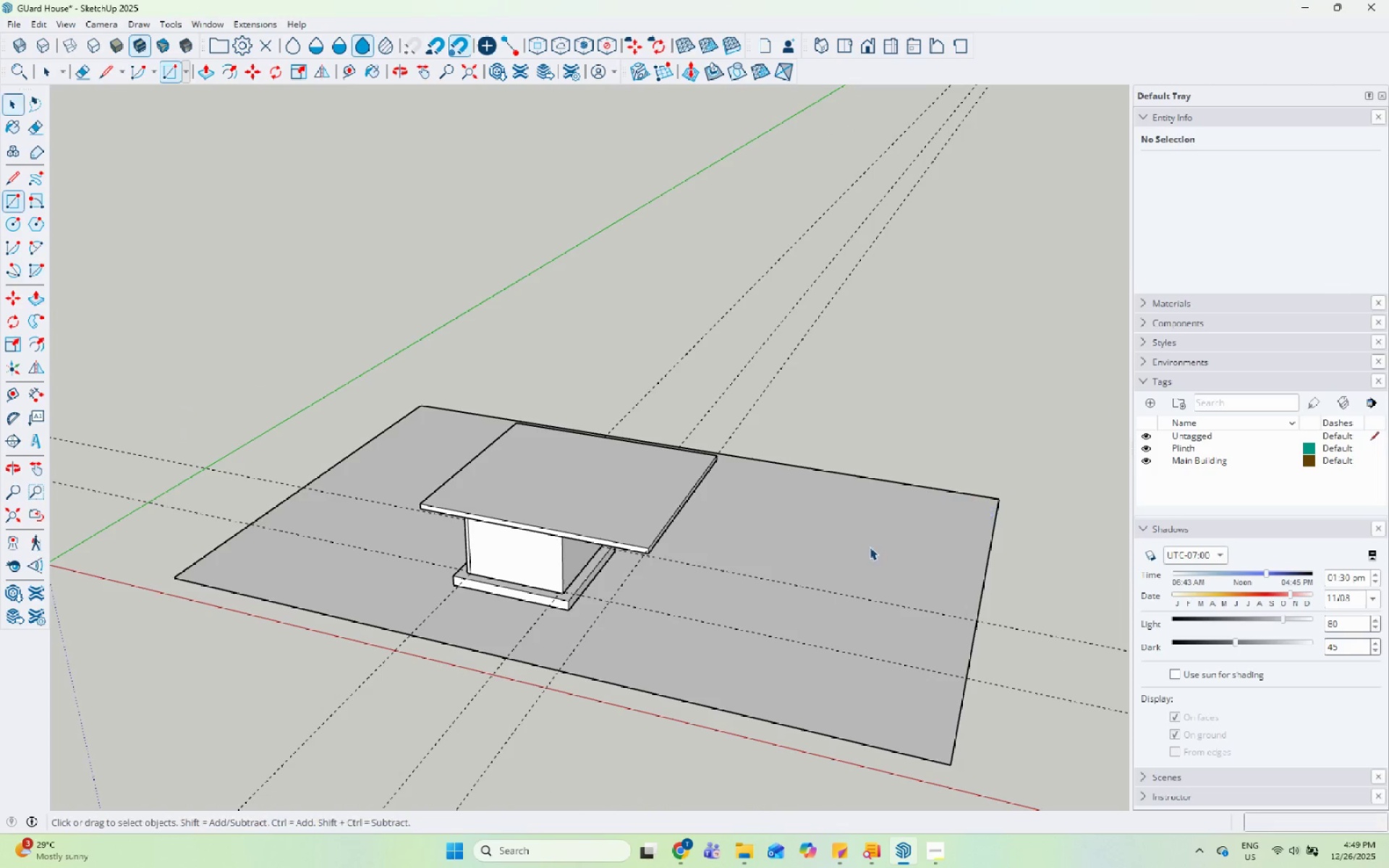 
double_click([865, 548])
 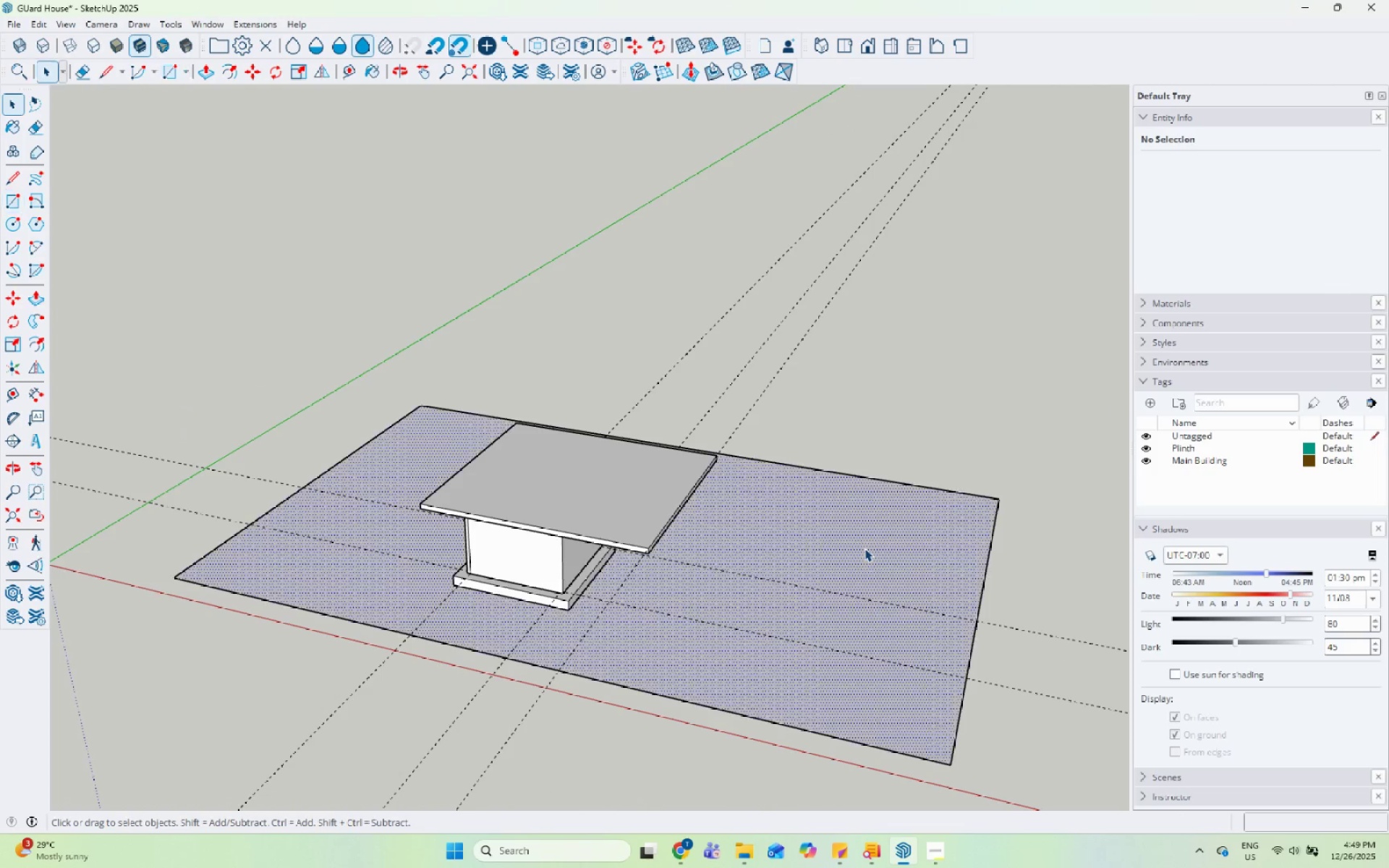 
triple_click([865, 548])
 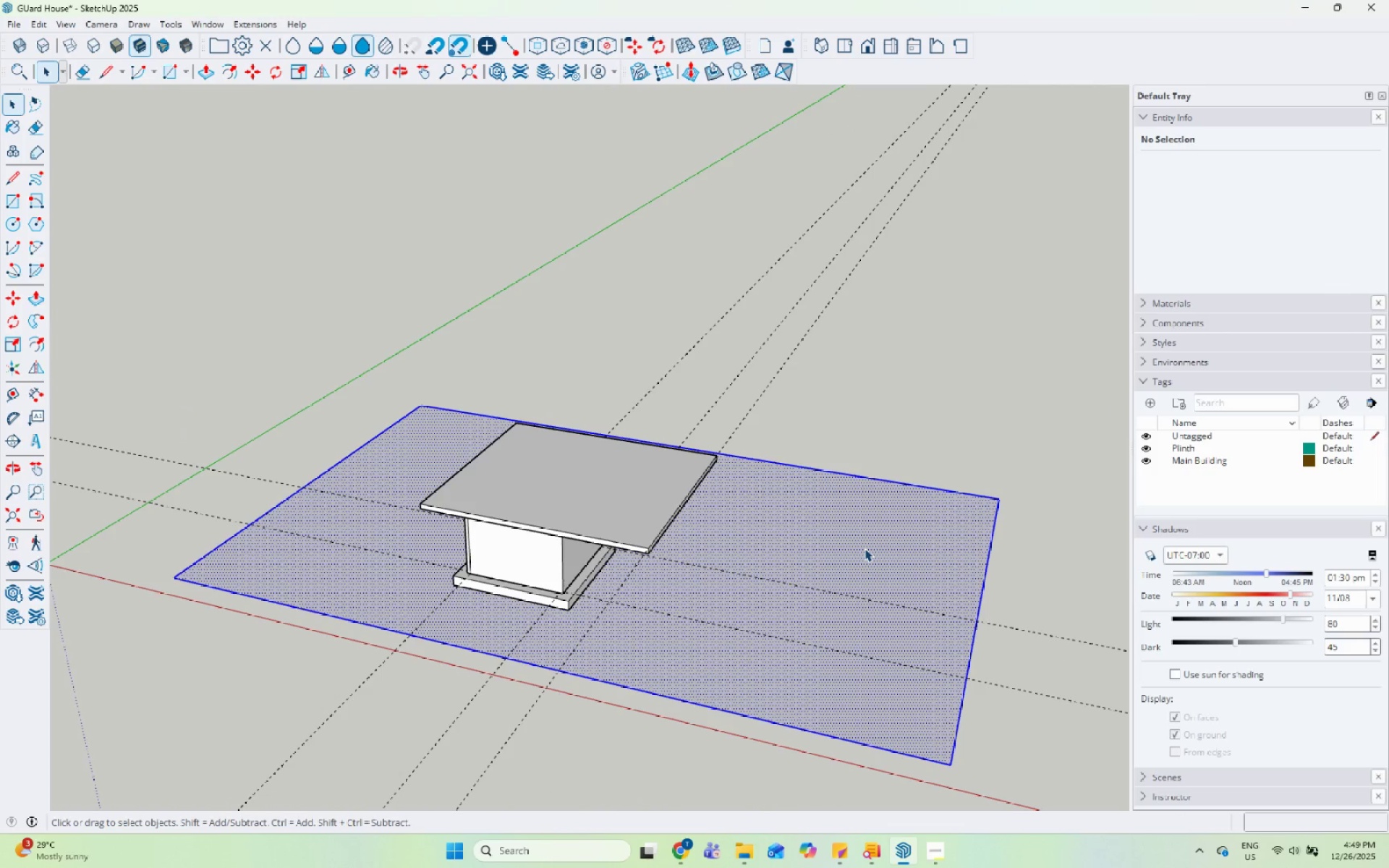 
triple_click([865, 548])
 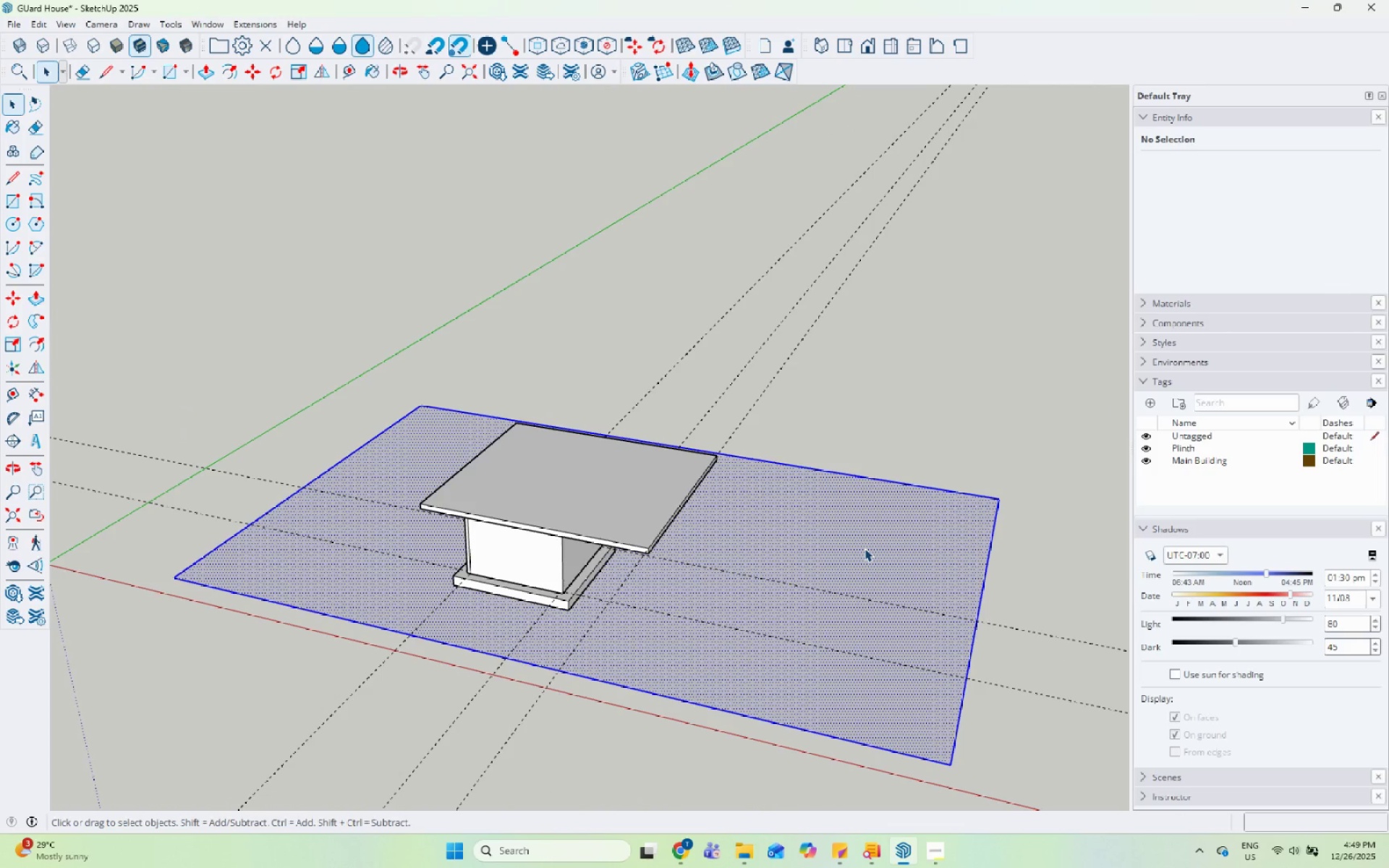 
right_click([865, 548])
 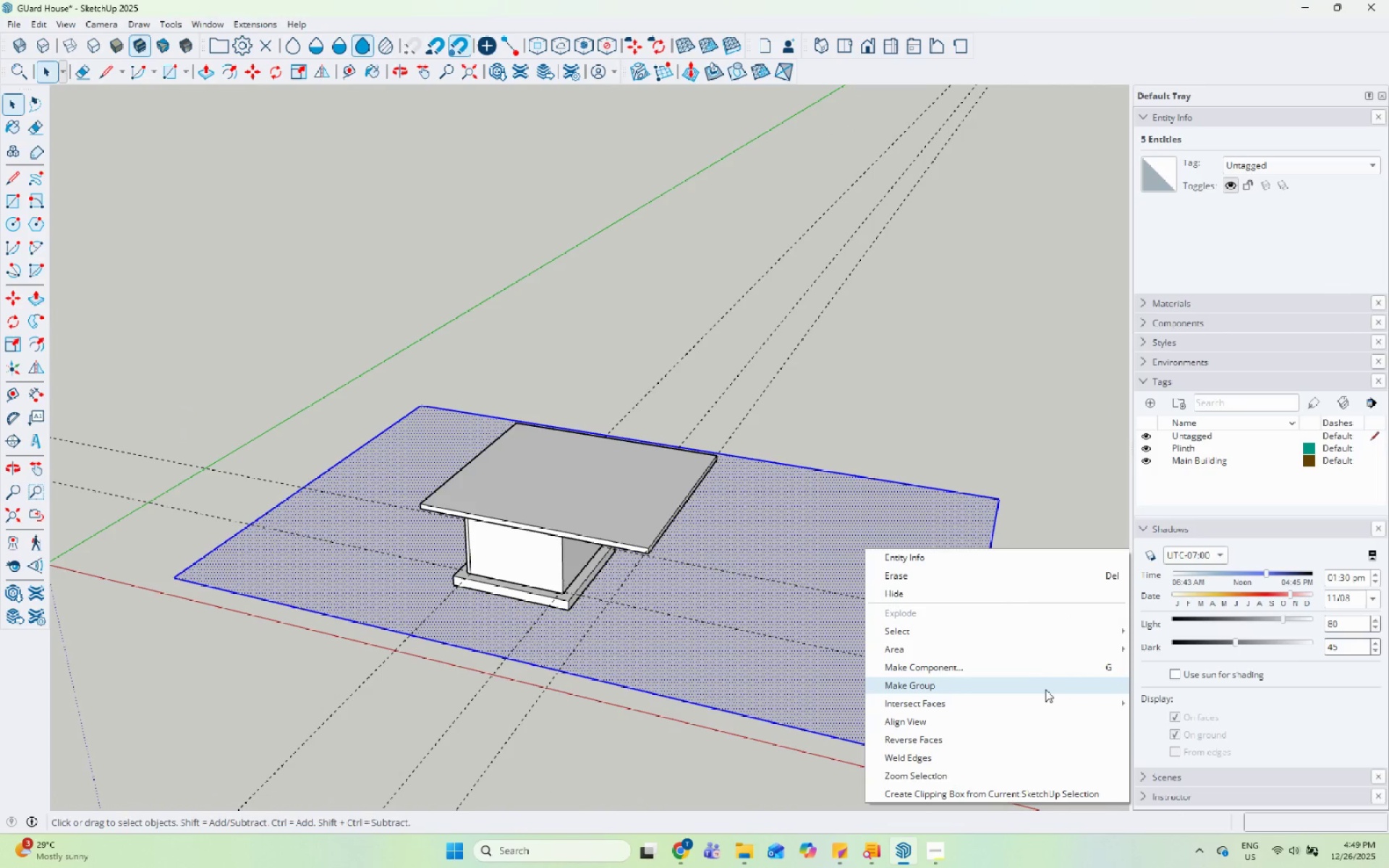 
left_click([1042, 694])
 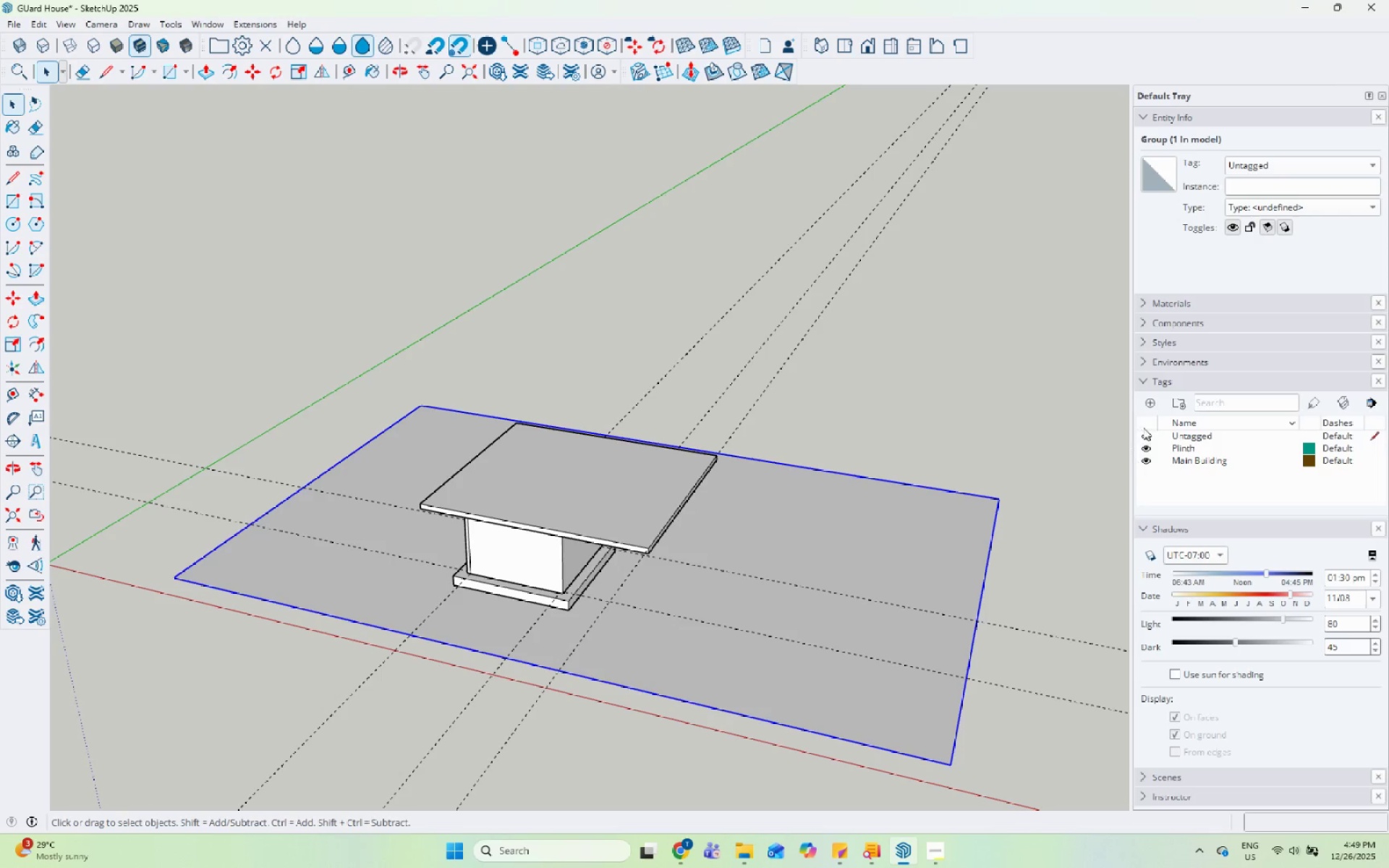 
left_click([1150, 402])
 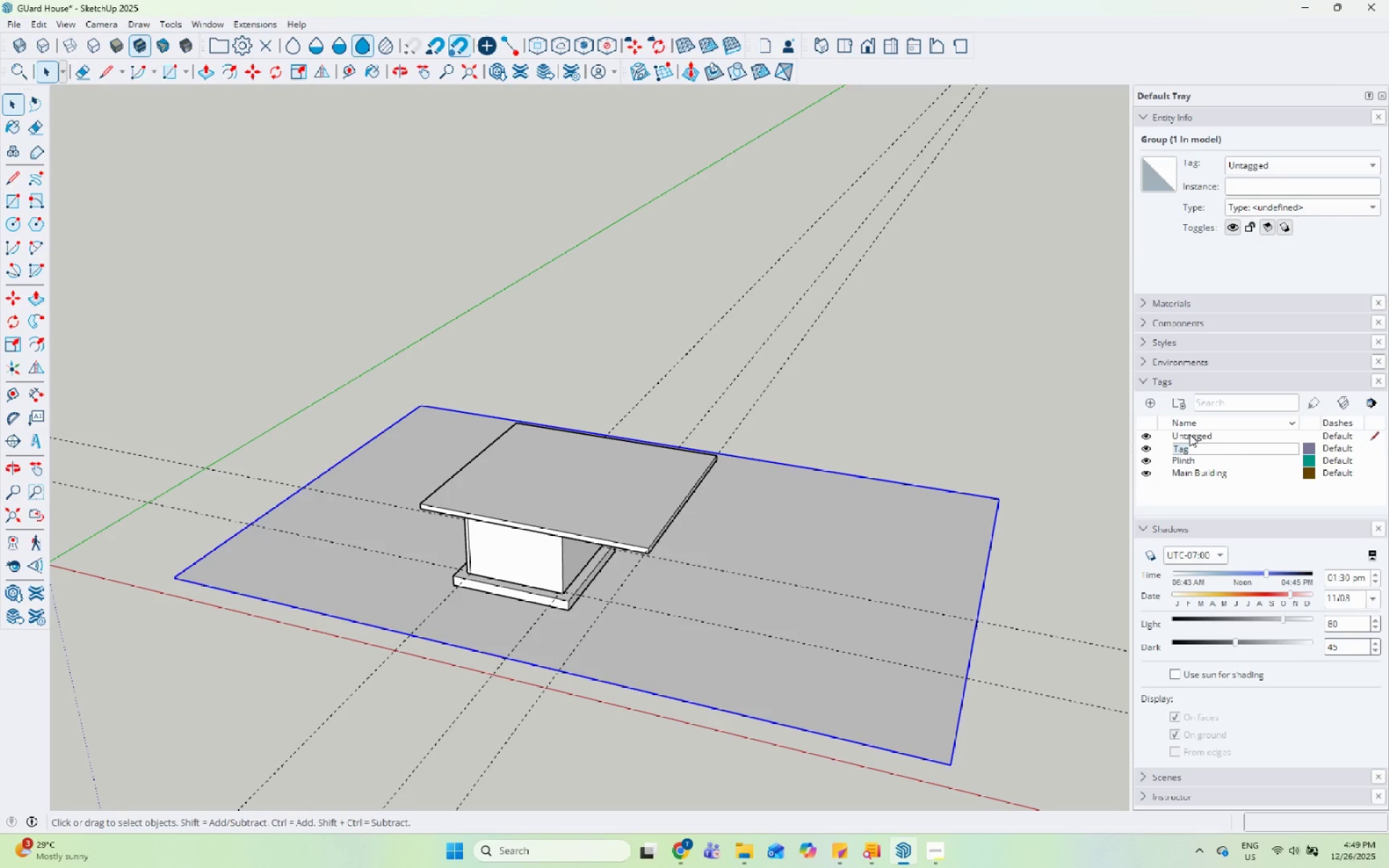 
type(Base)
 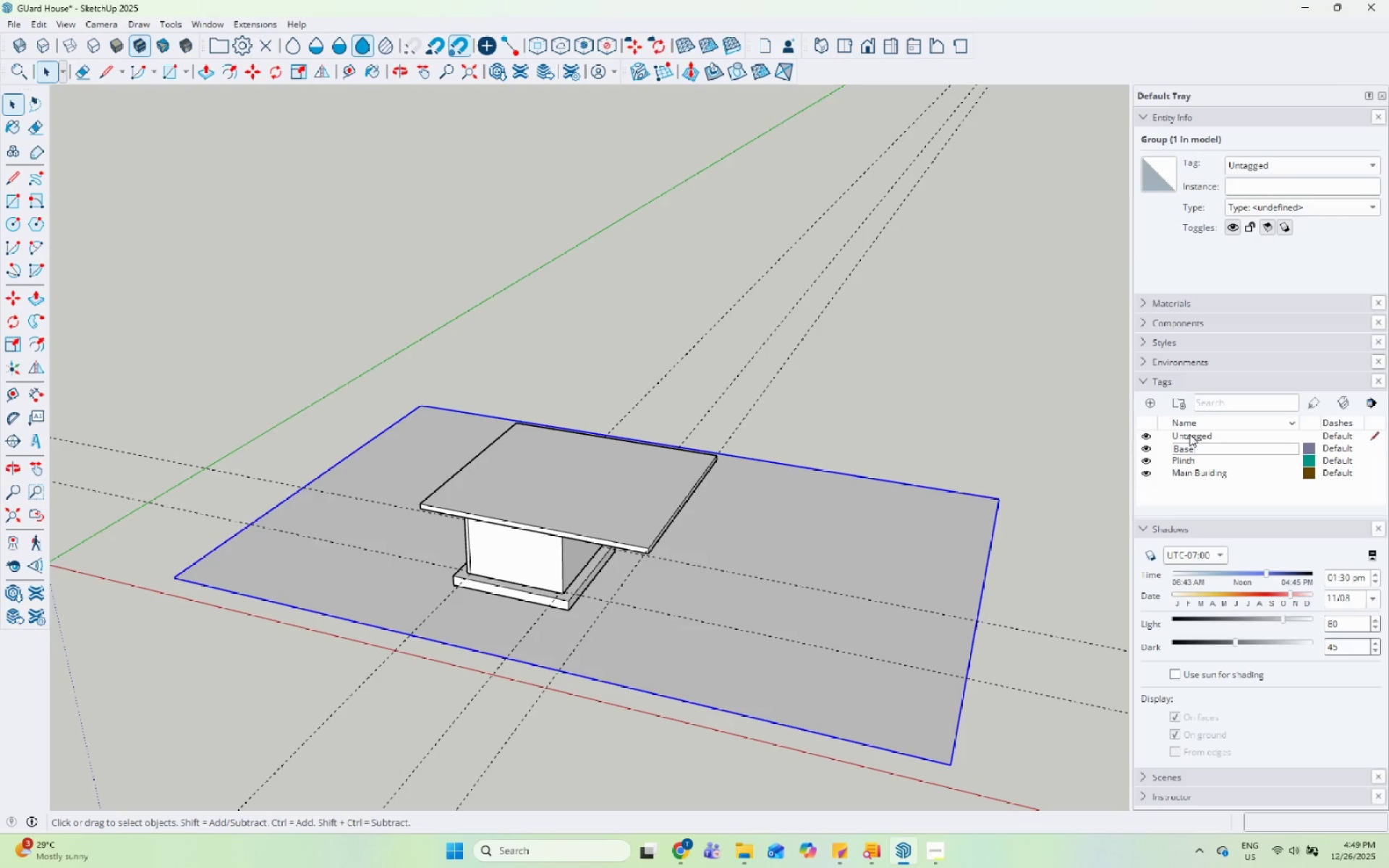 
key(Enter)
 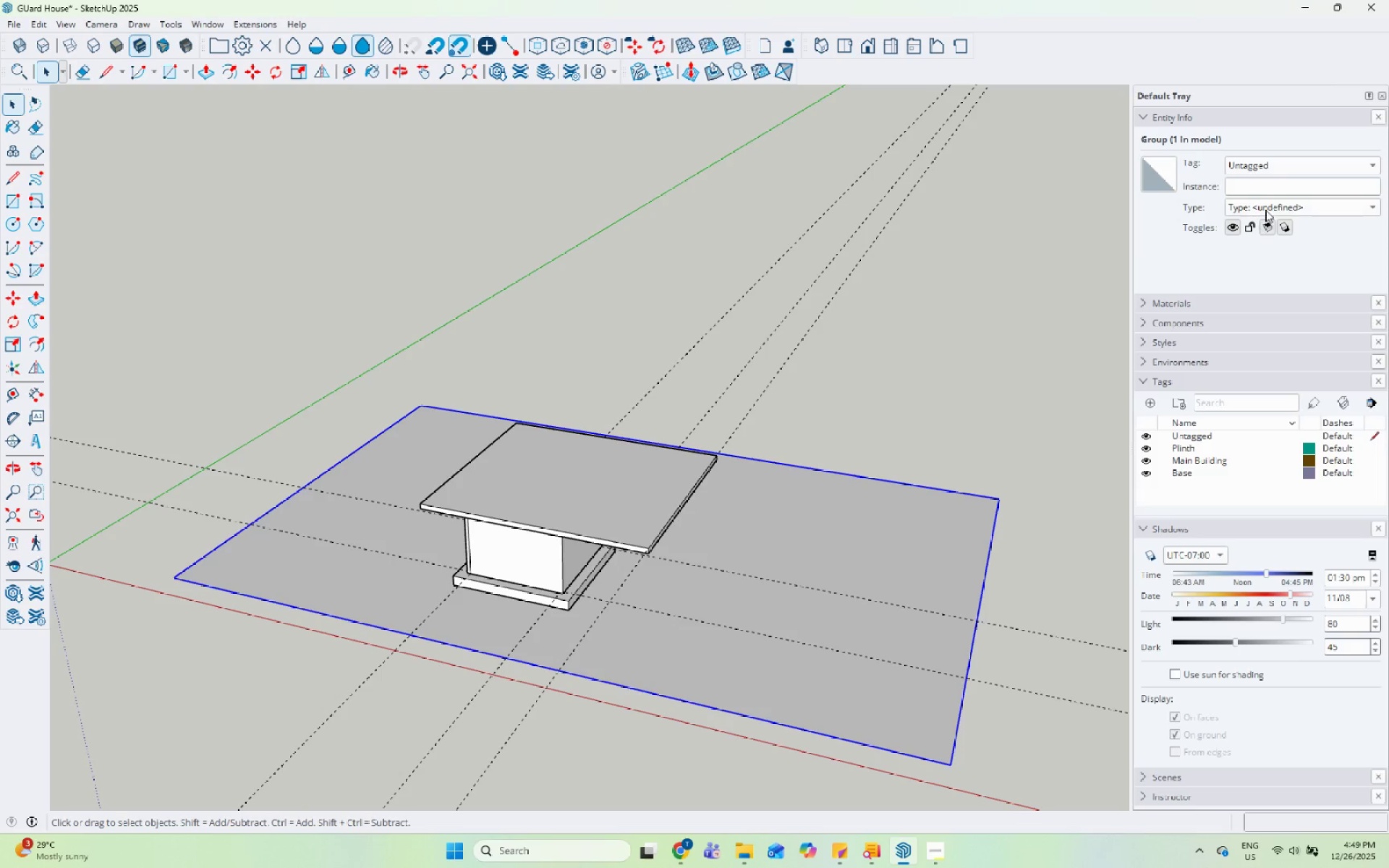 
left_click([1299, 167])
 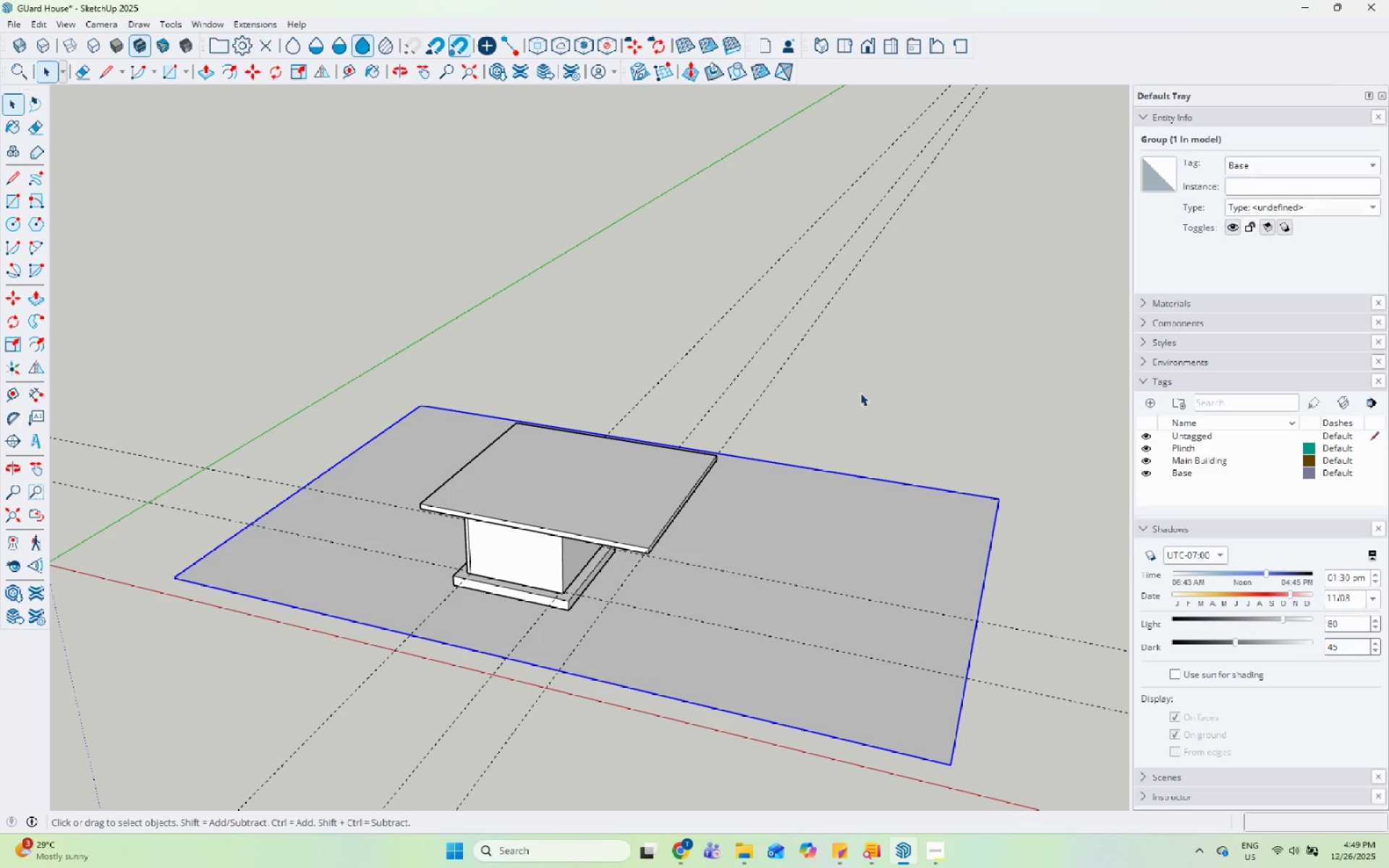 
double_click([627, 527])
 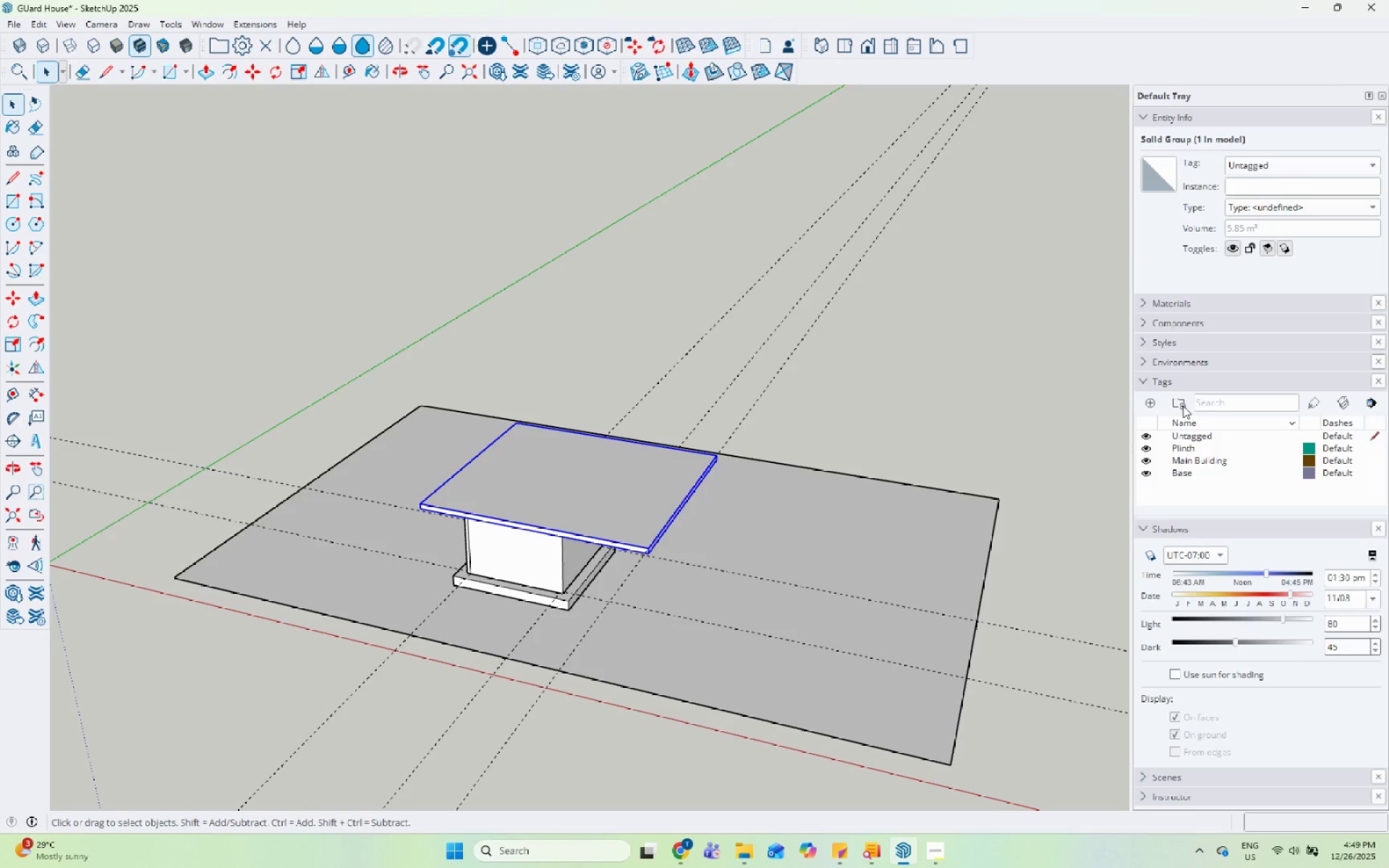 
left_click([1209, 403])
 